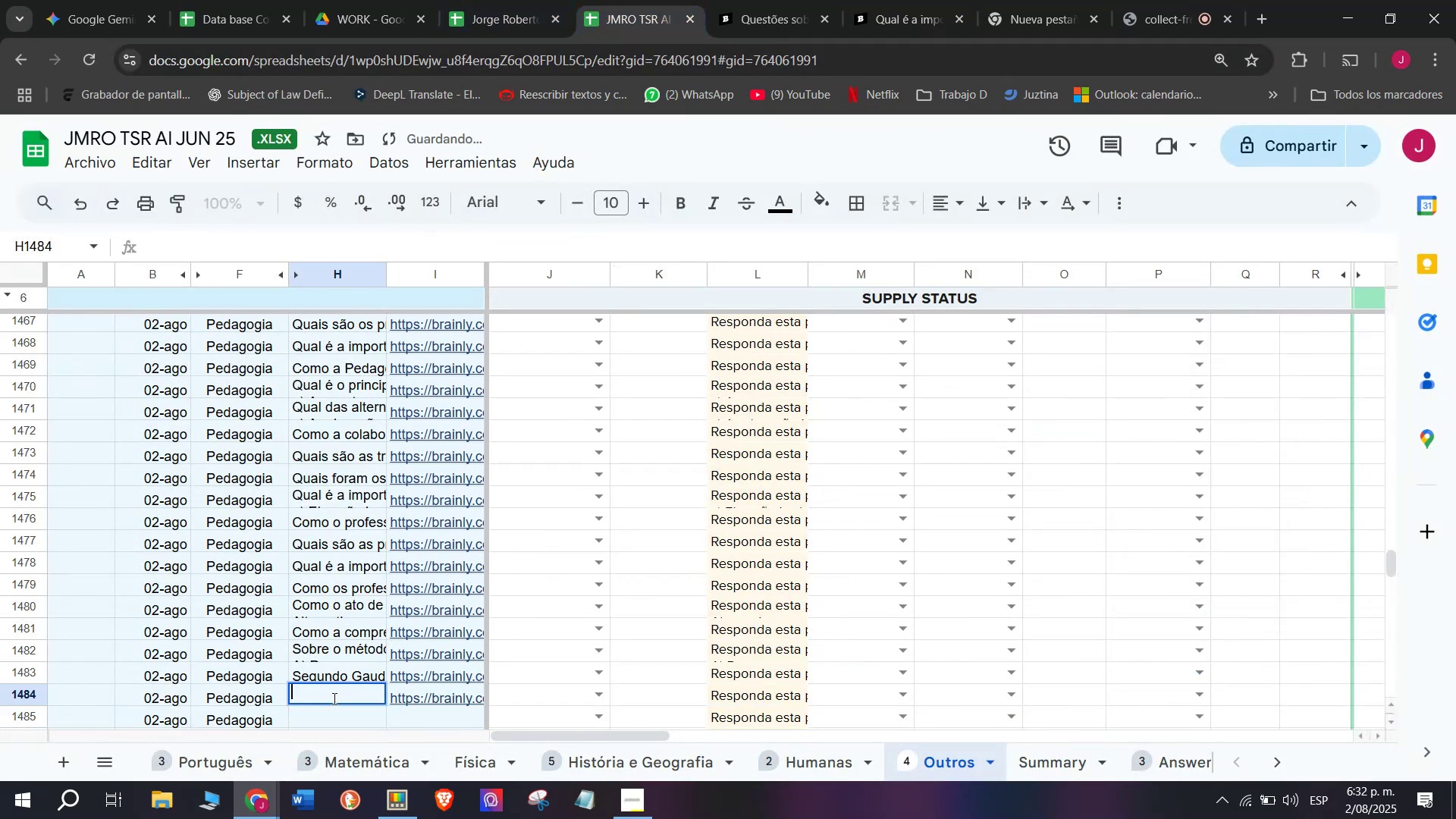 
key(Meta+MetaLeft)
 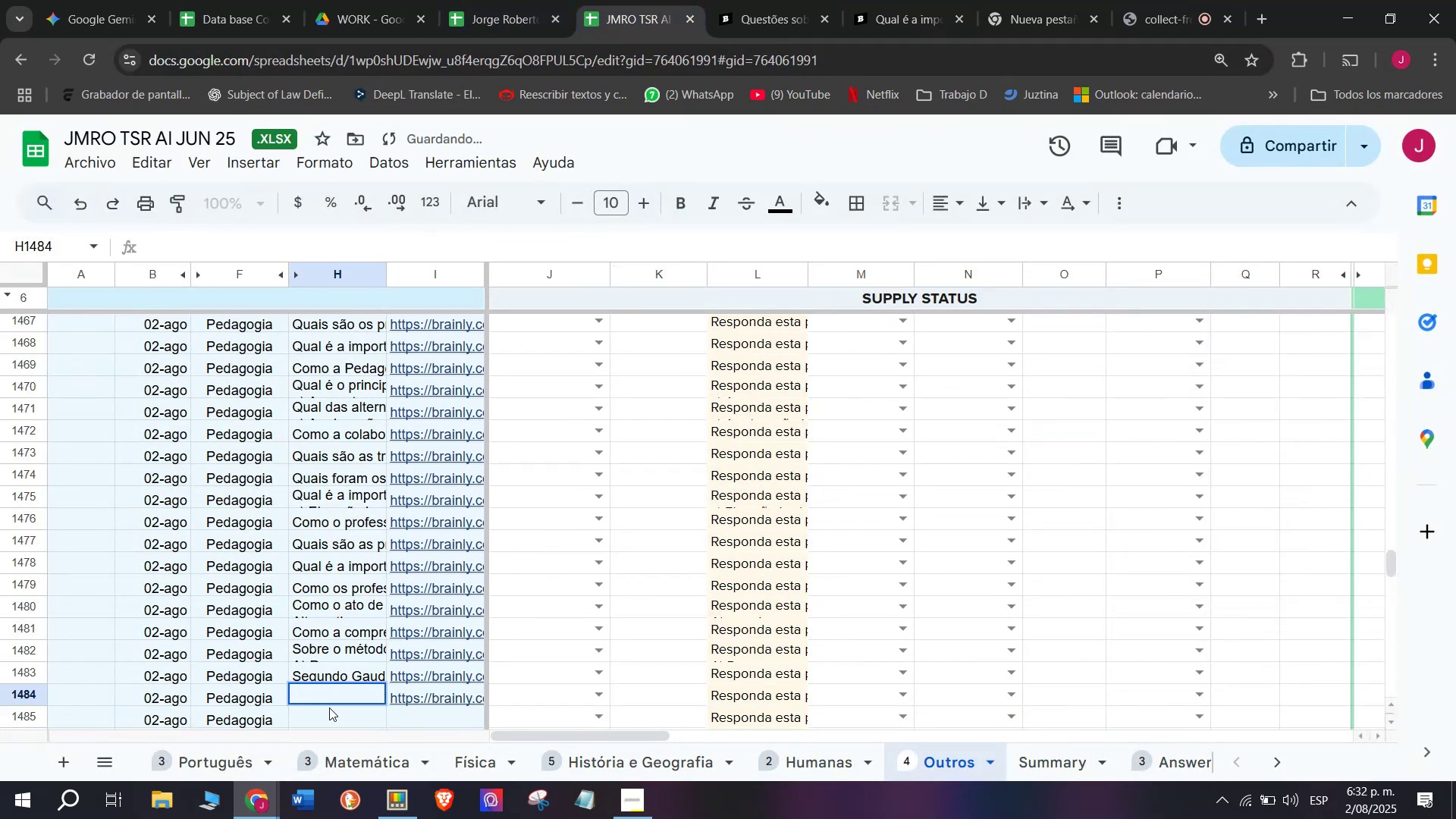 
key(Meta+V)
 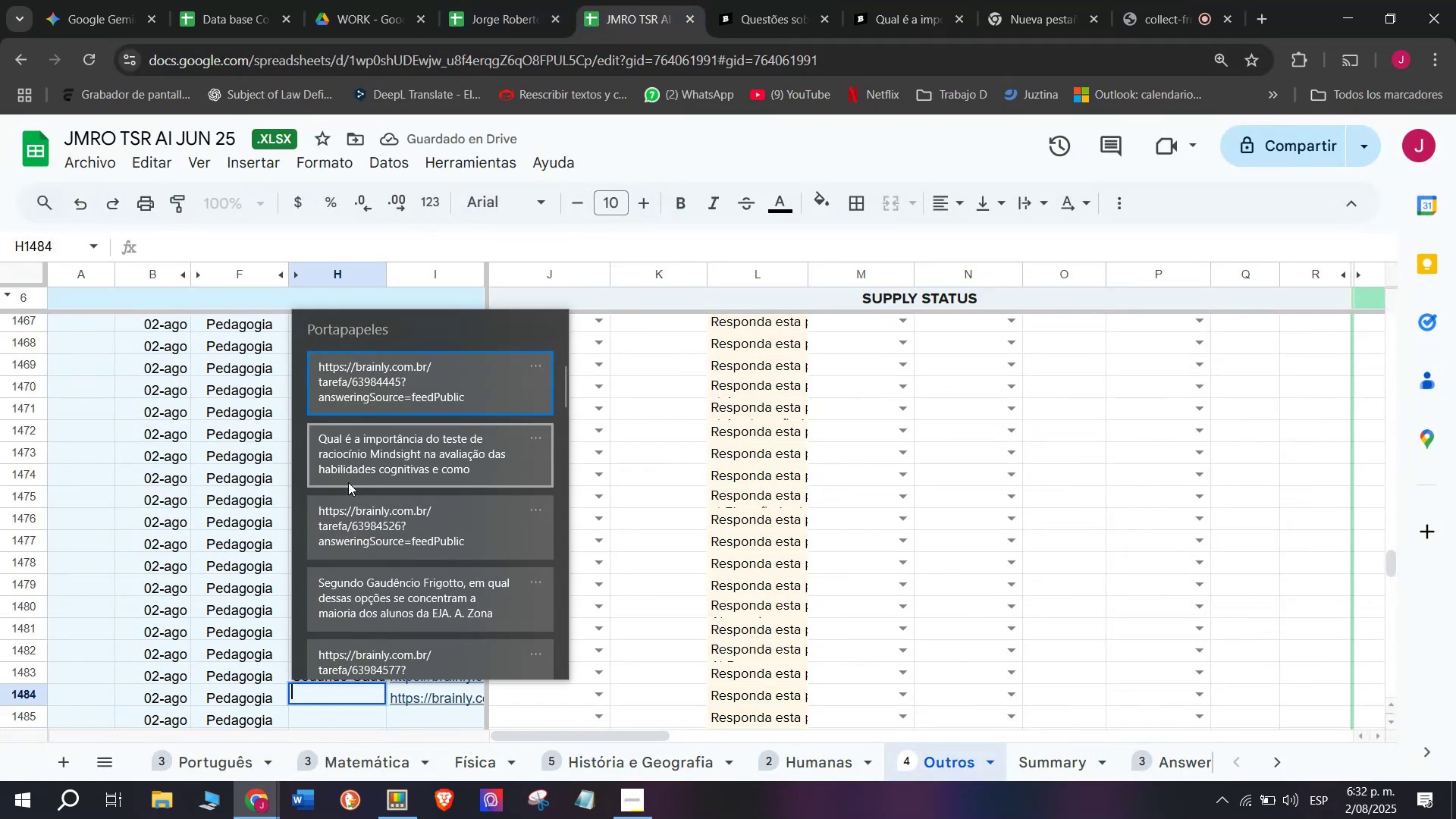 
key(Control+ControlLeft)
 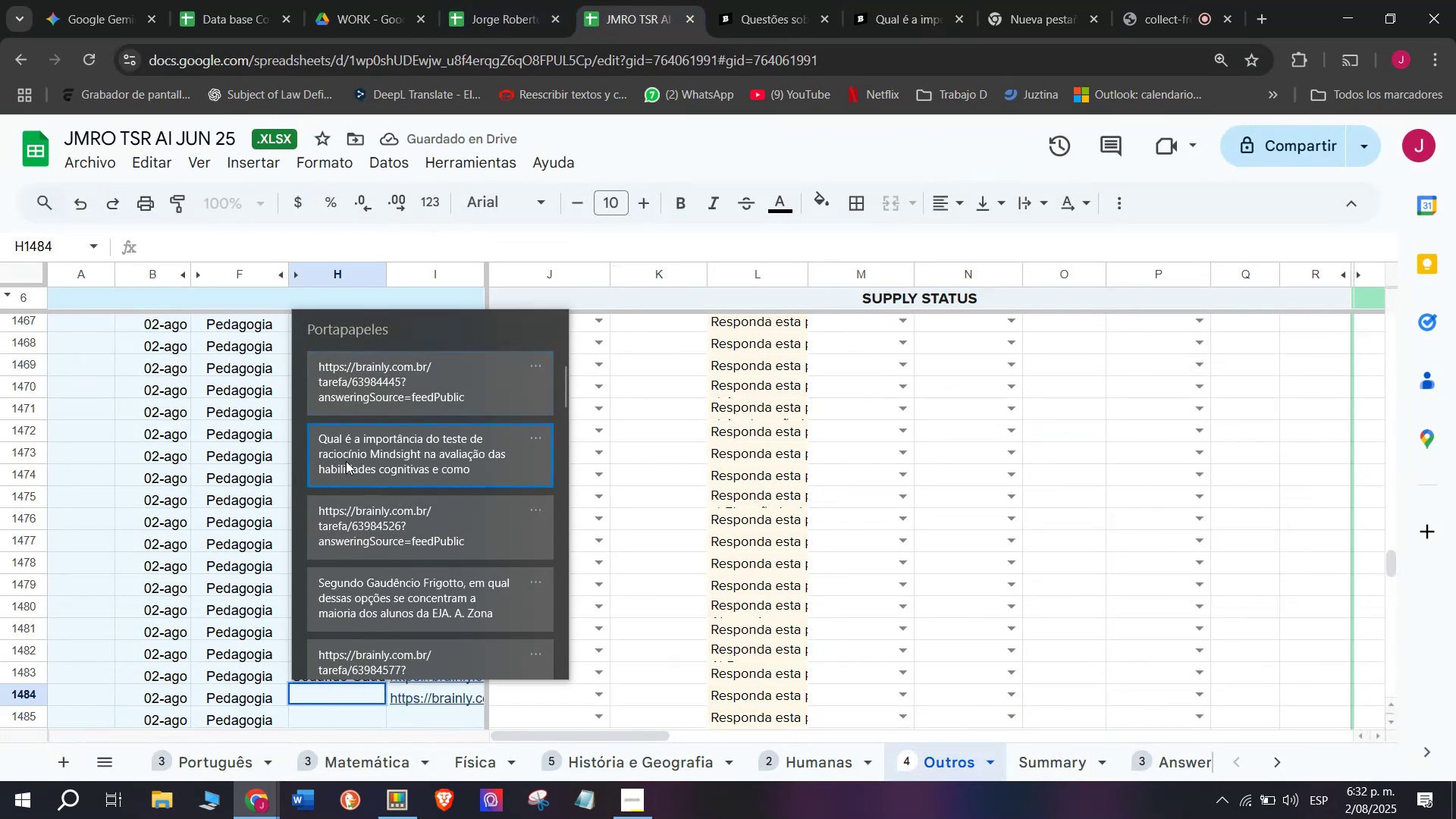 
key(Control+V)
 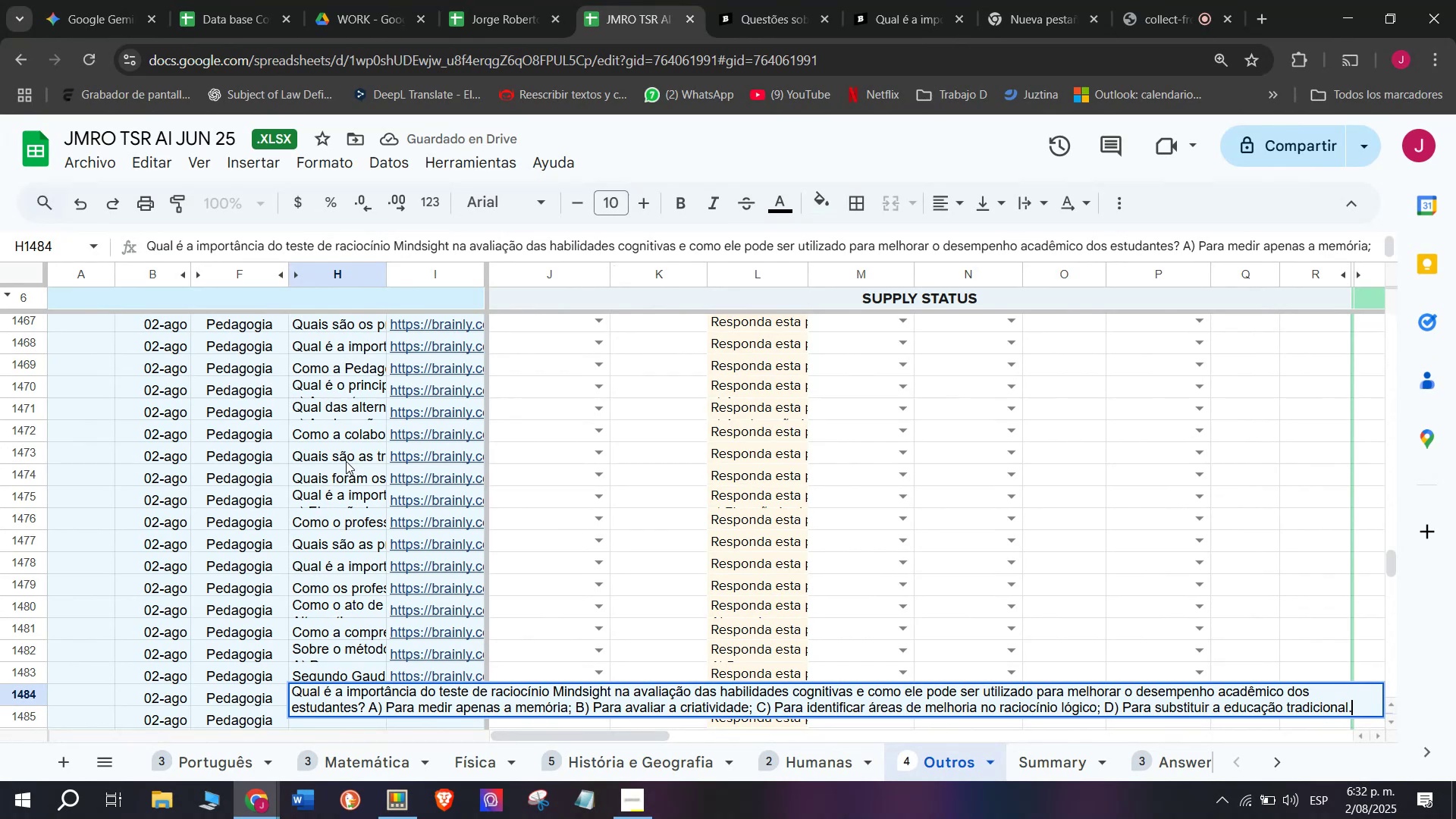 
key(Enter)
 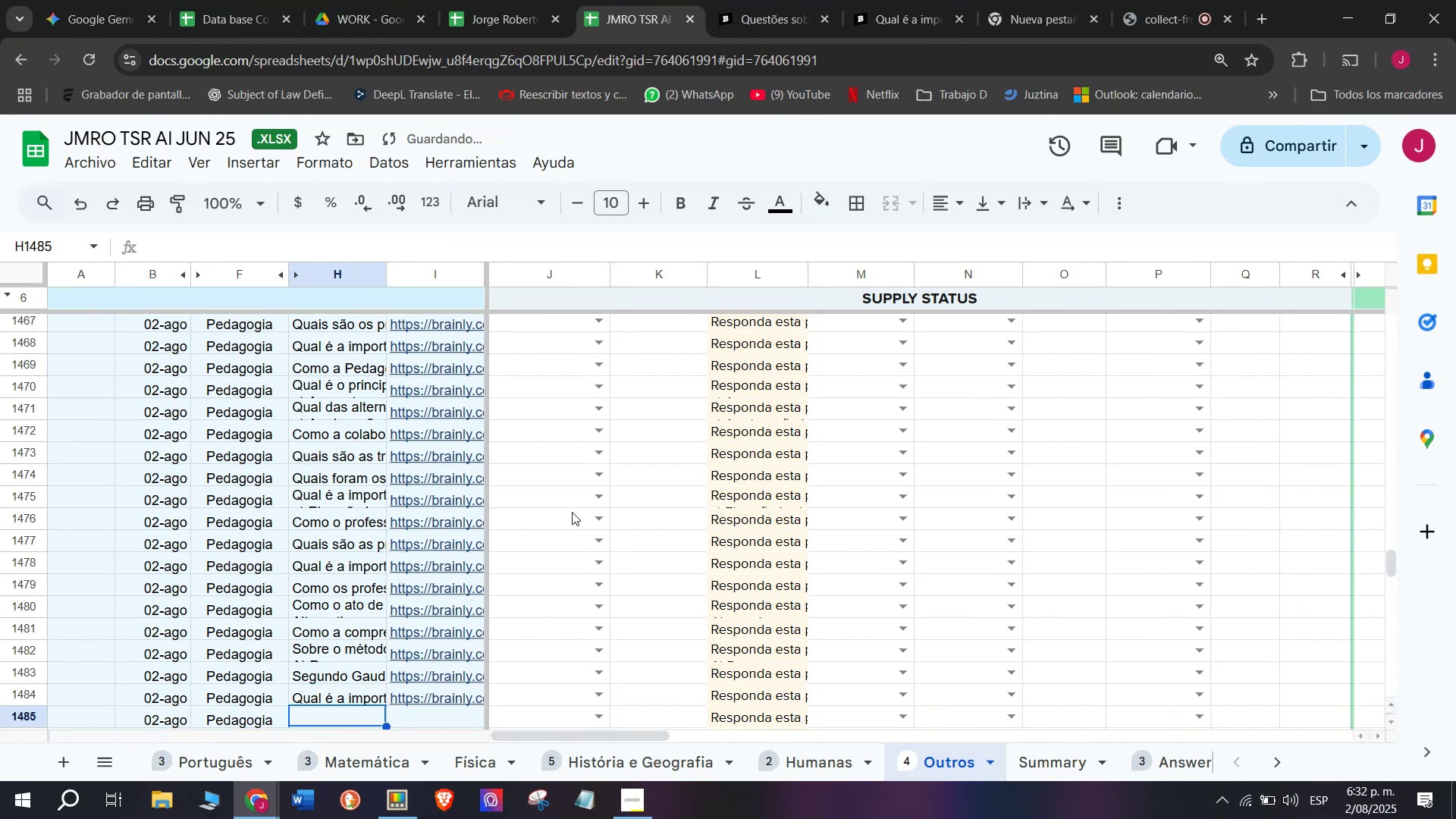 
scroll: coordinate [580, 517], scroll_direction: down, amount: 1.0
 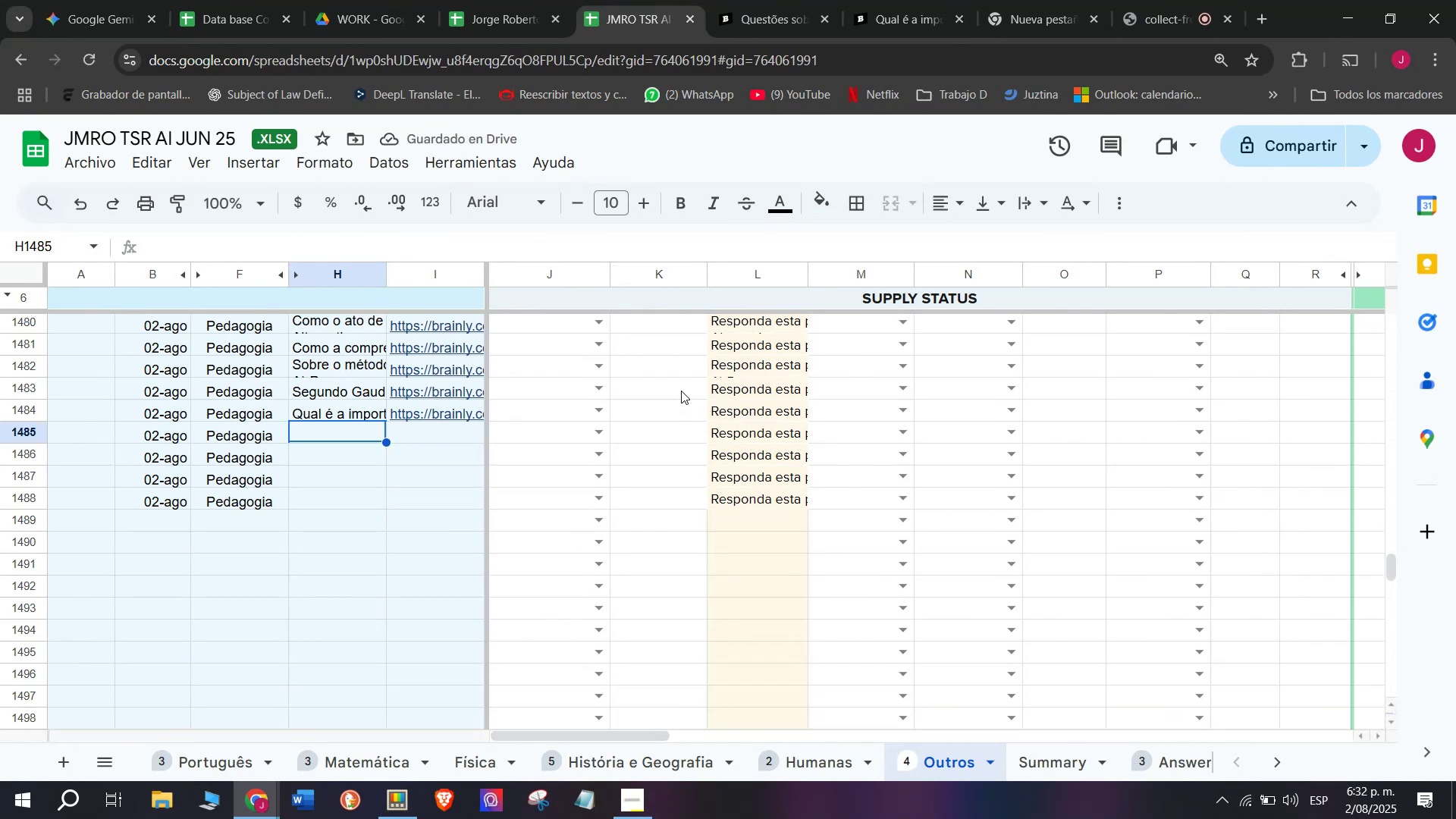 
left_click([888, 0])
 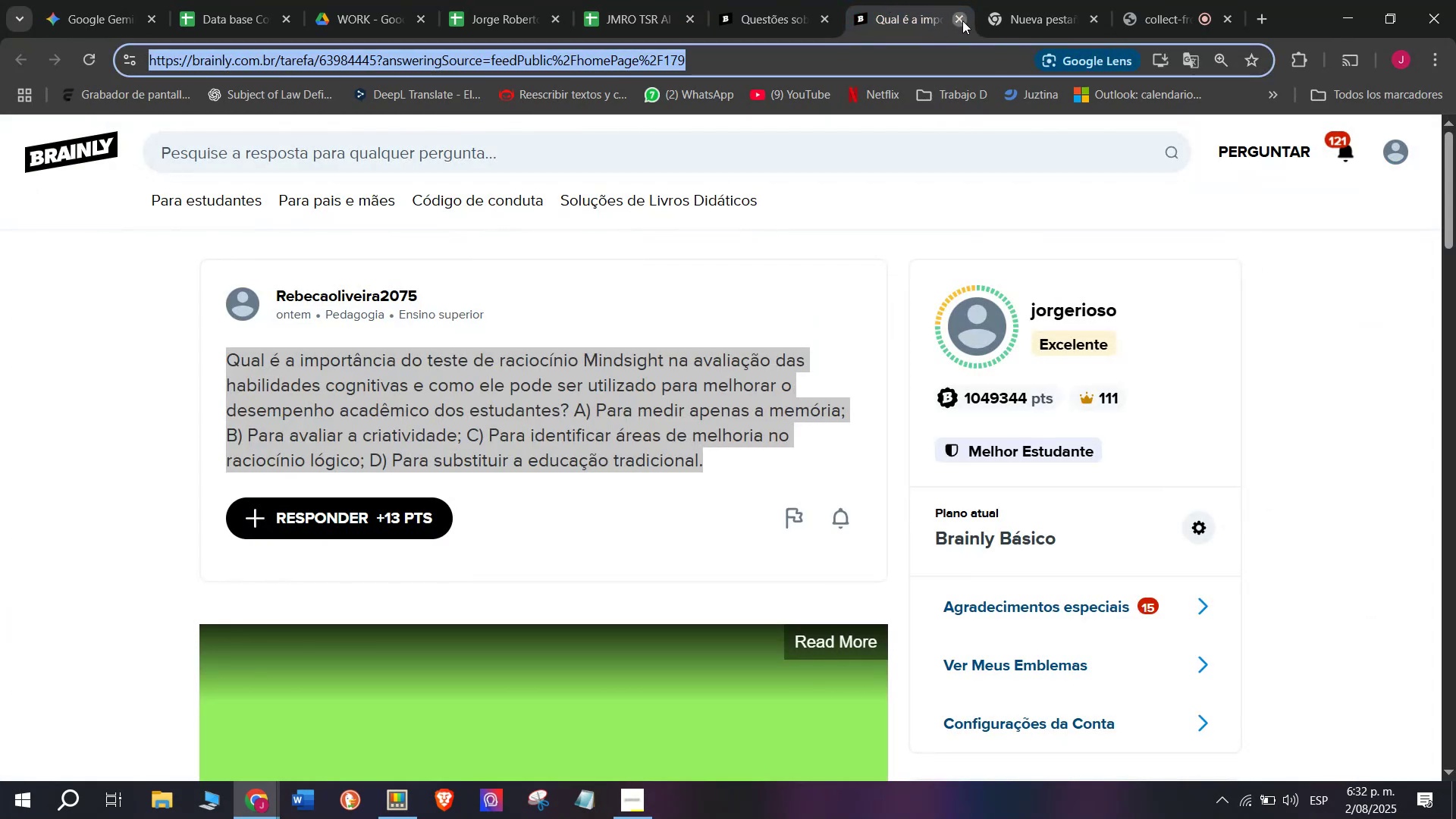 
double_click([811, 0])
 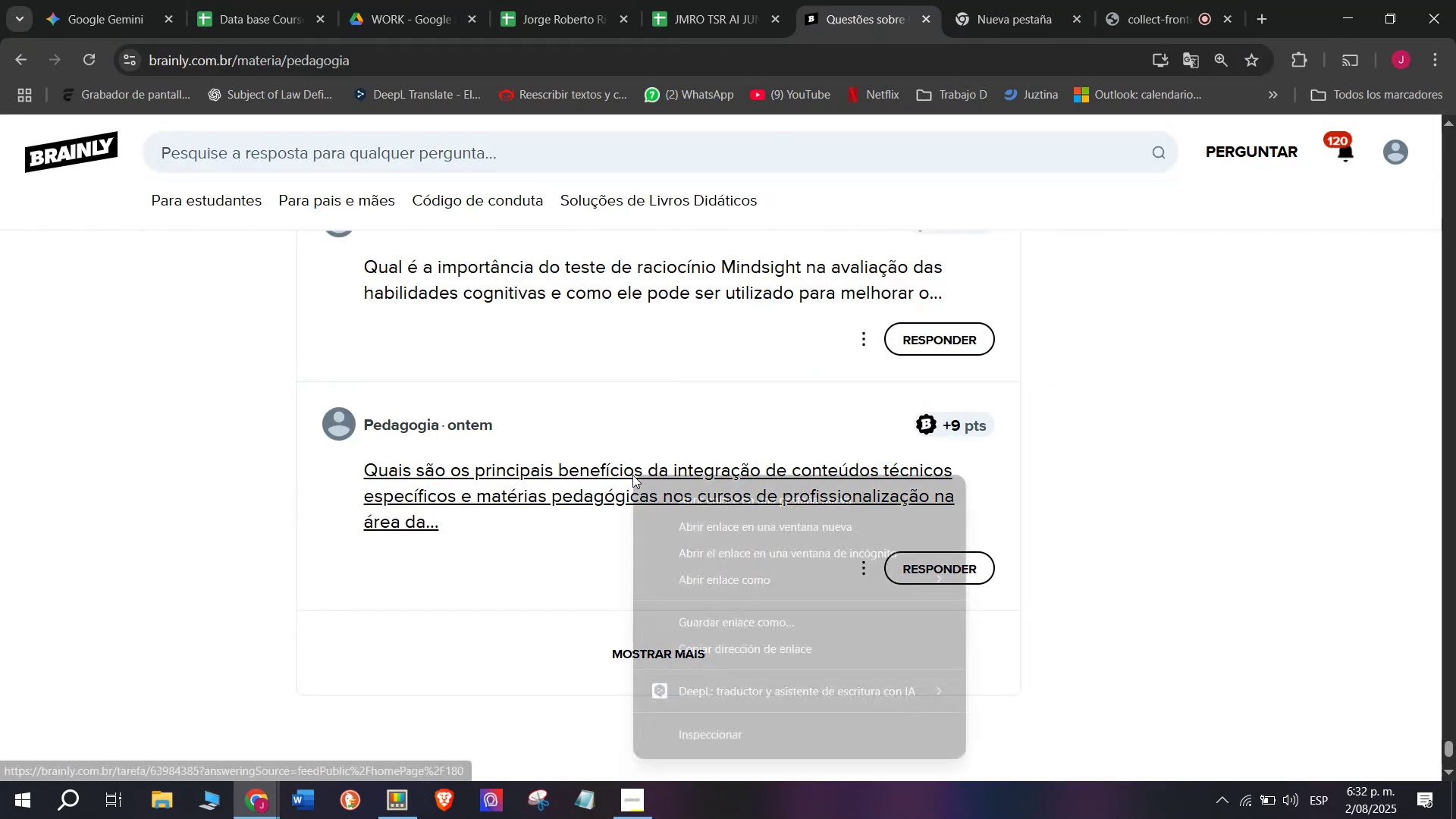 
left_click([677, 496])
 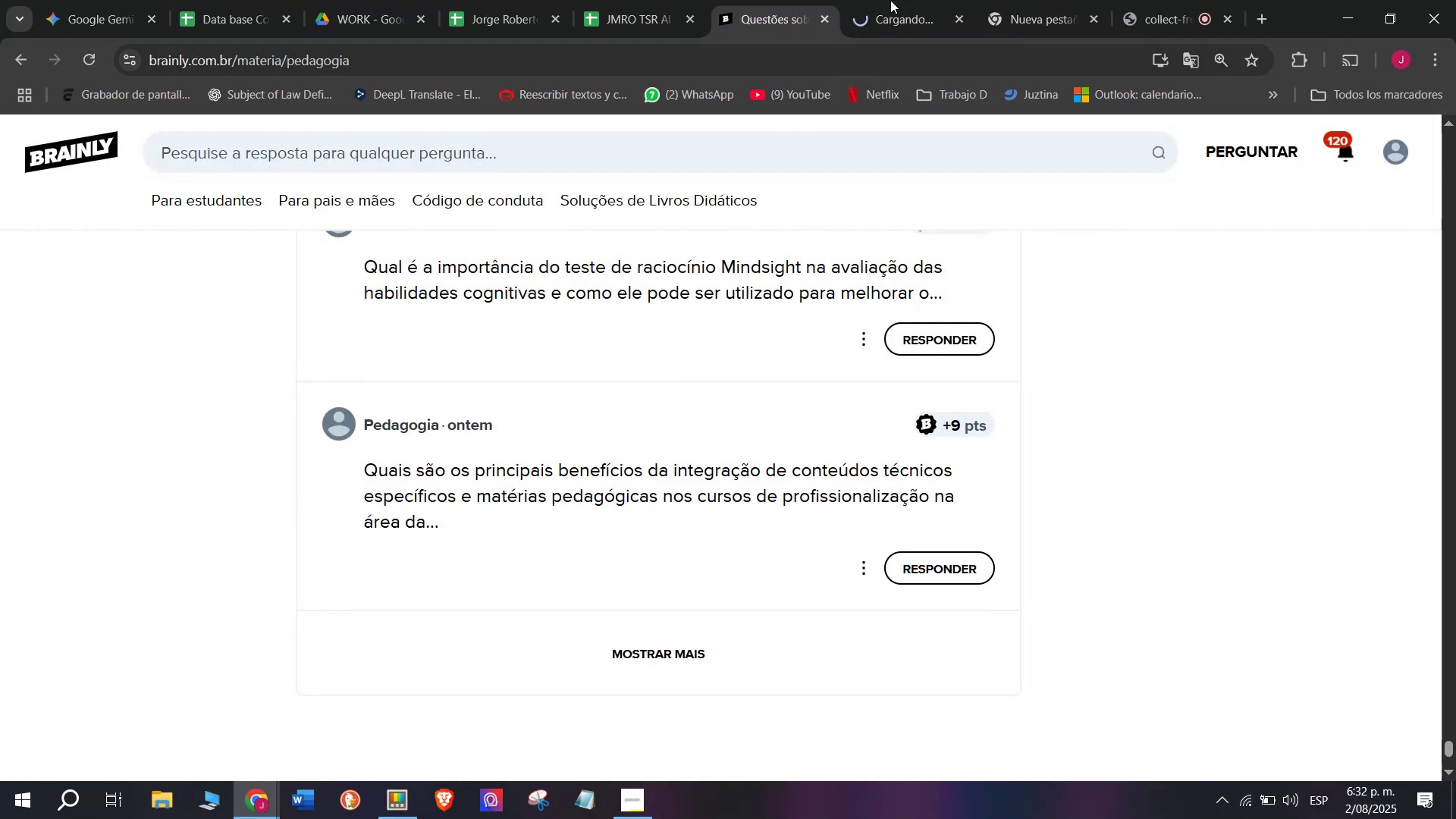 
left_click([899, 0])
 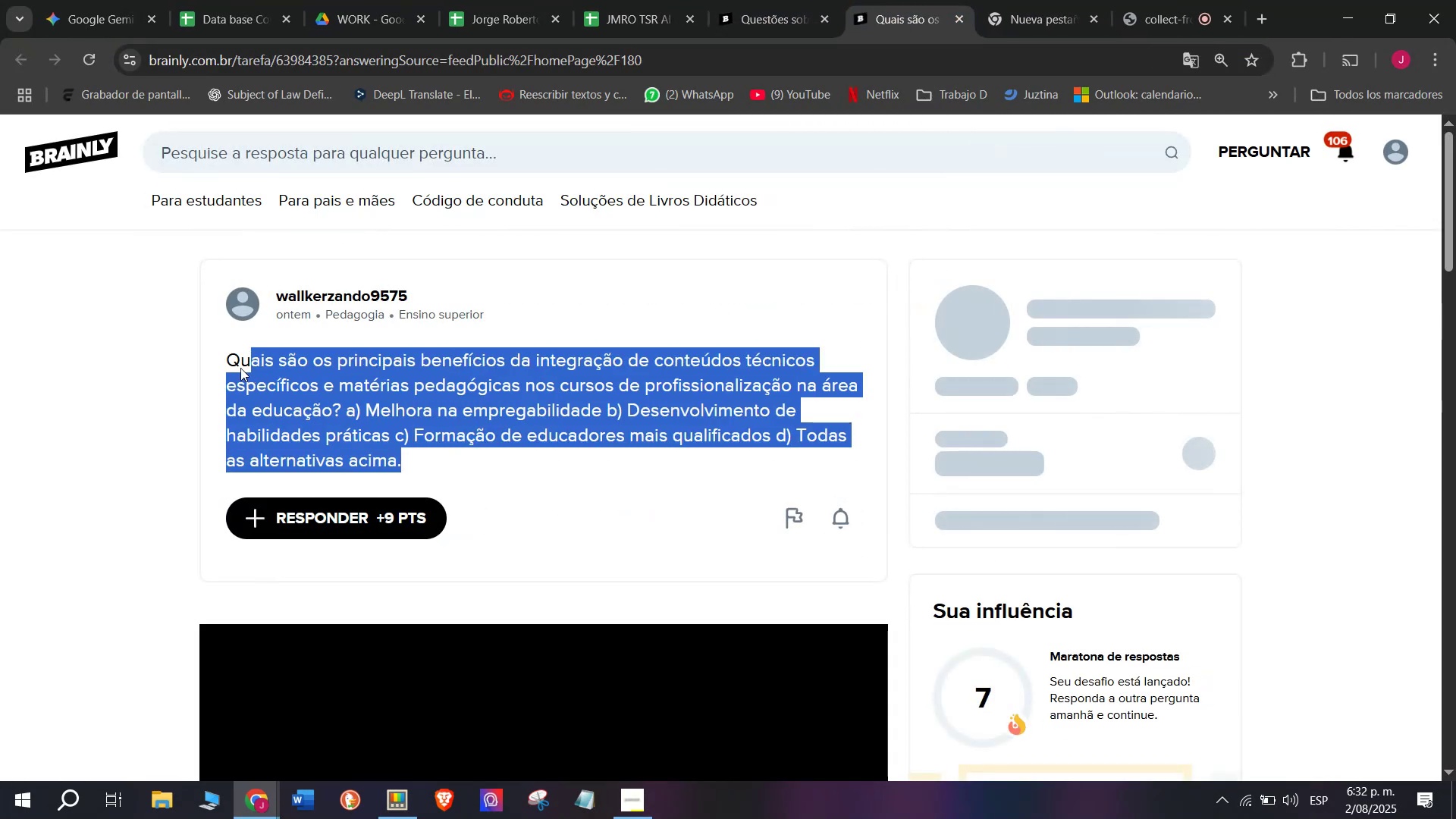 
key(Control+C)
 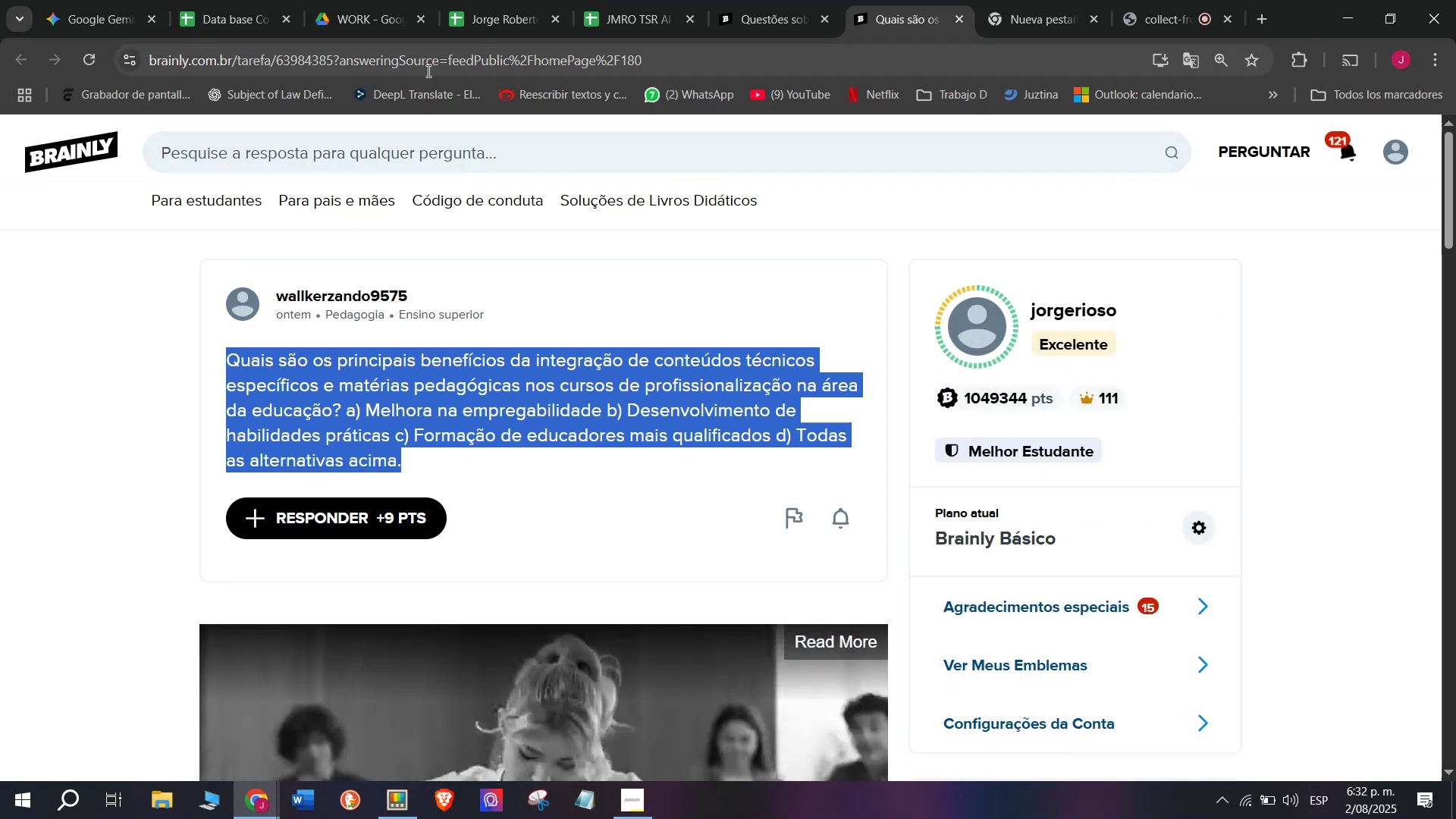 
double_click([431, 56])
 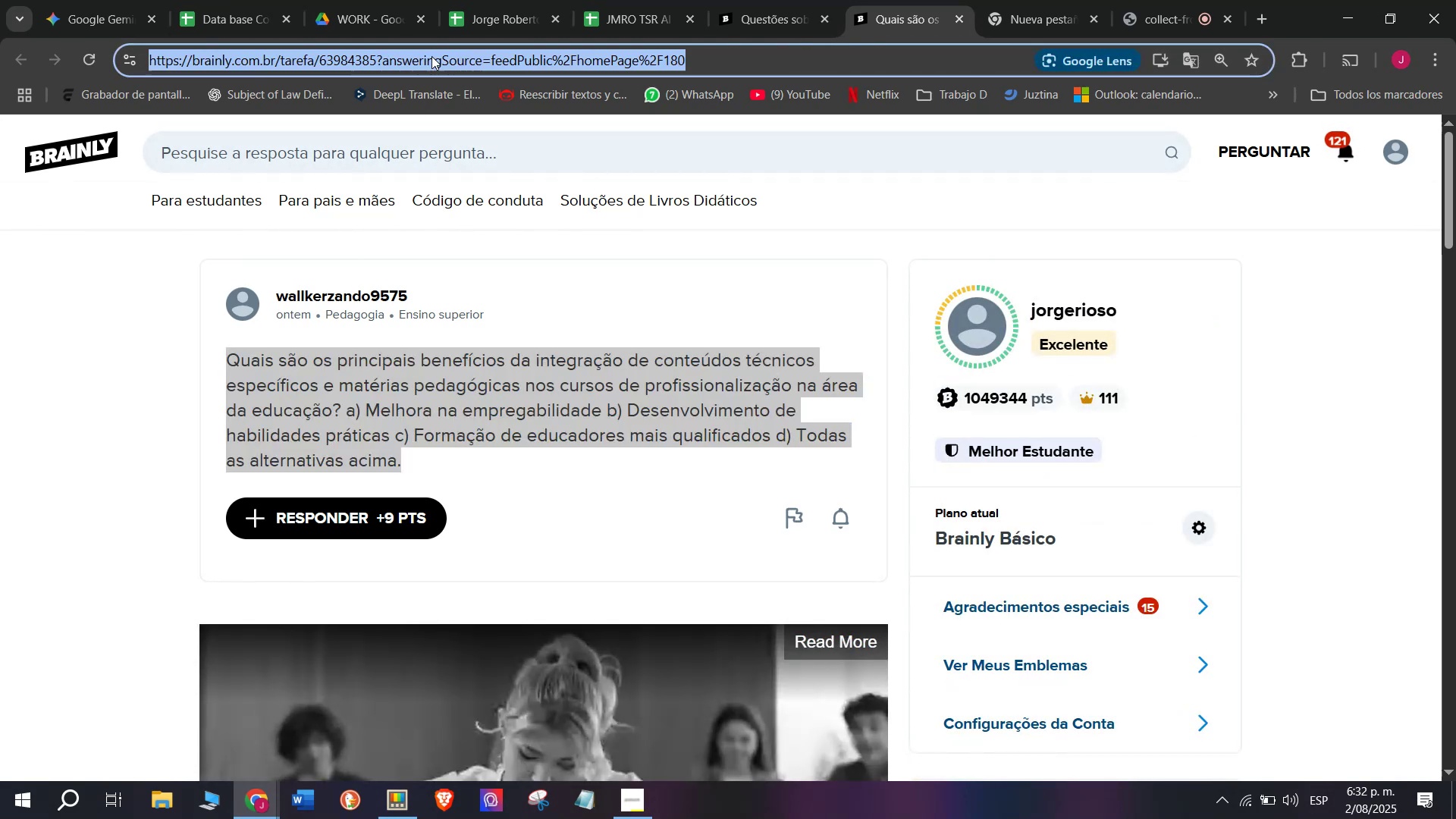 
triple_click([431, 56])
 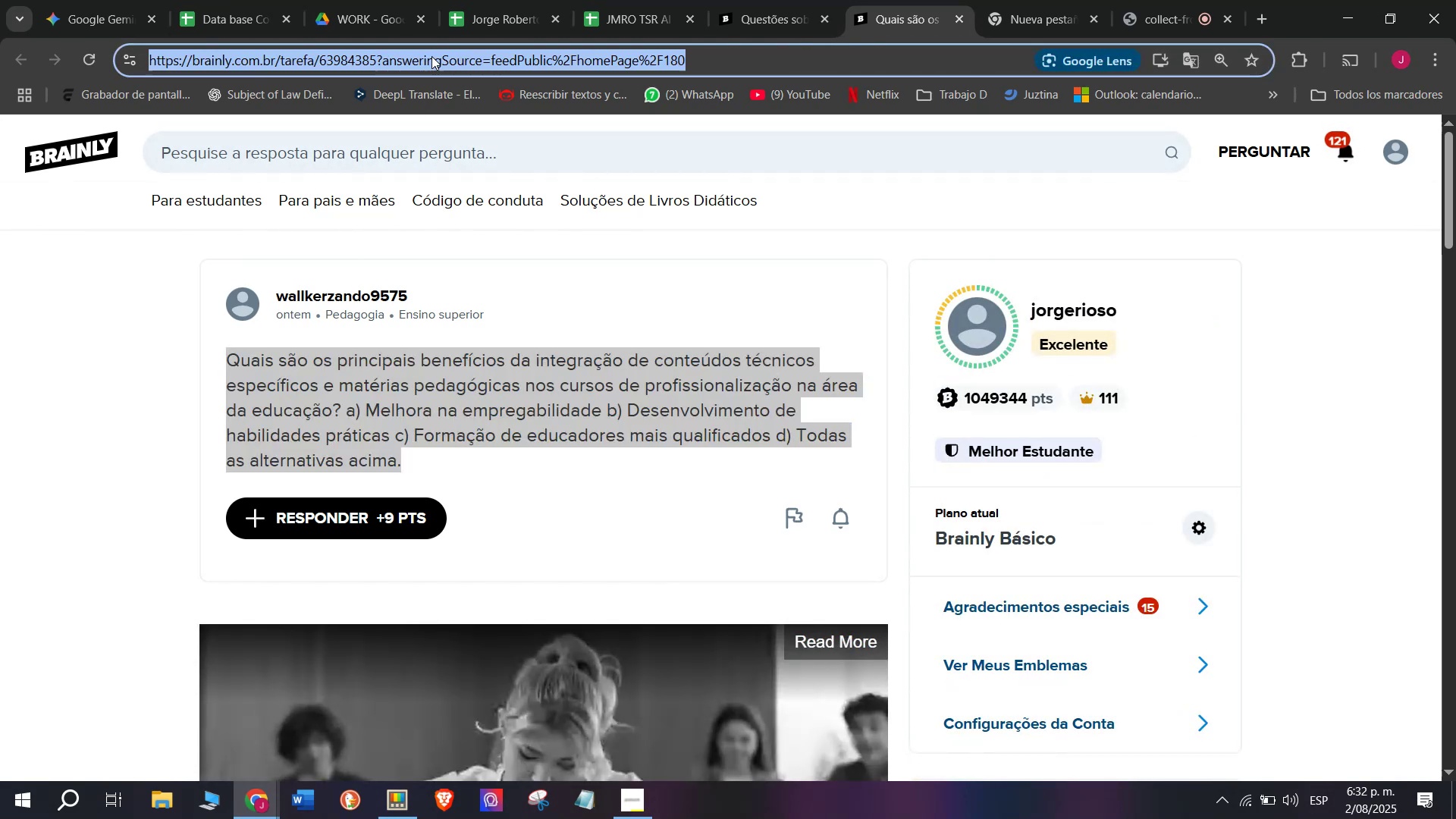 
key(Control+C)
 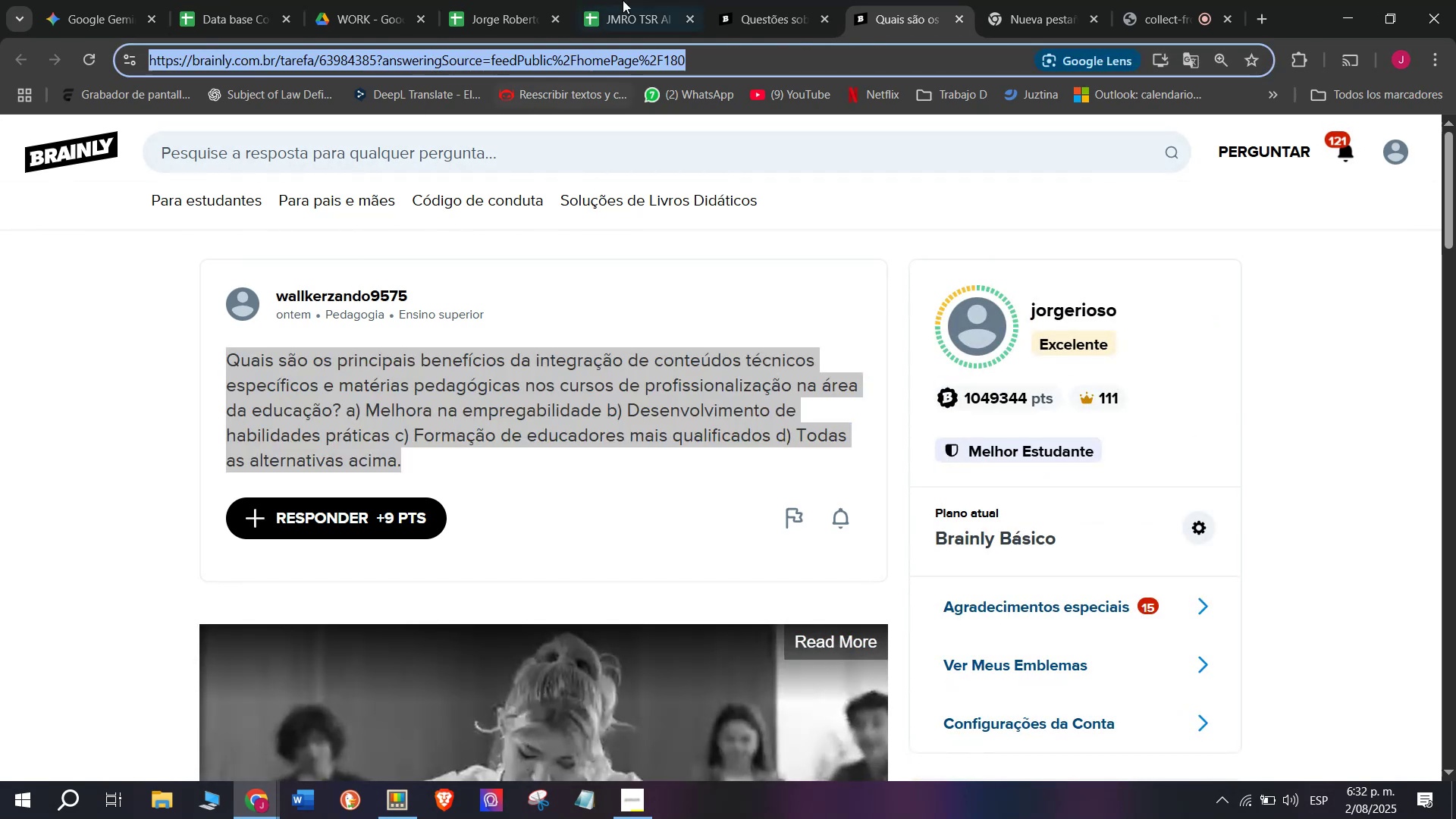 
left_click([643, 0])
 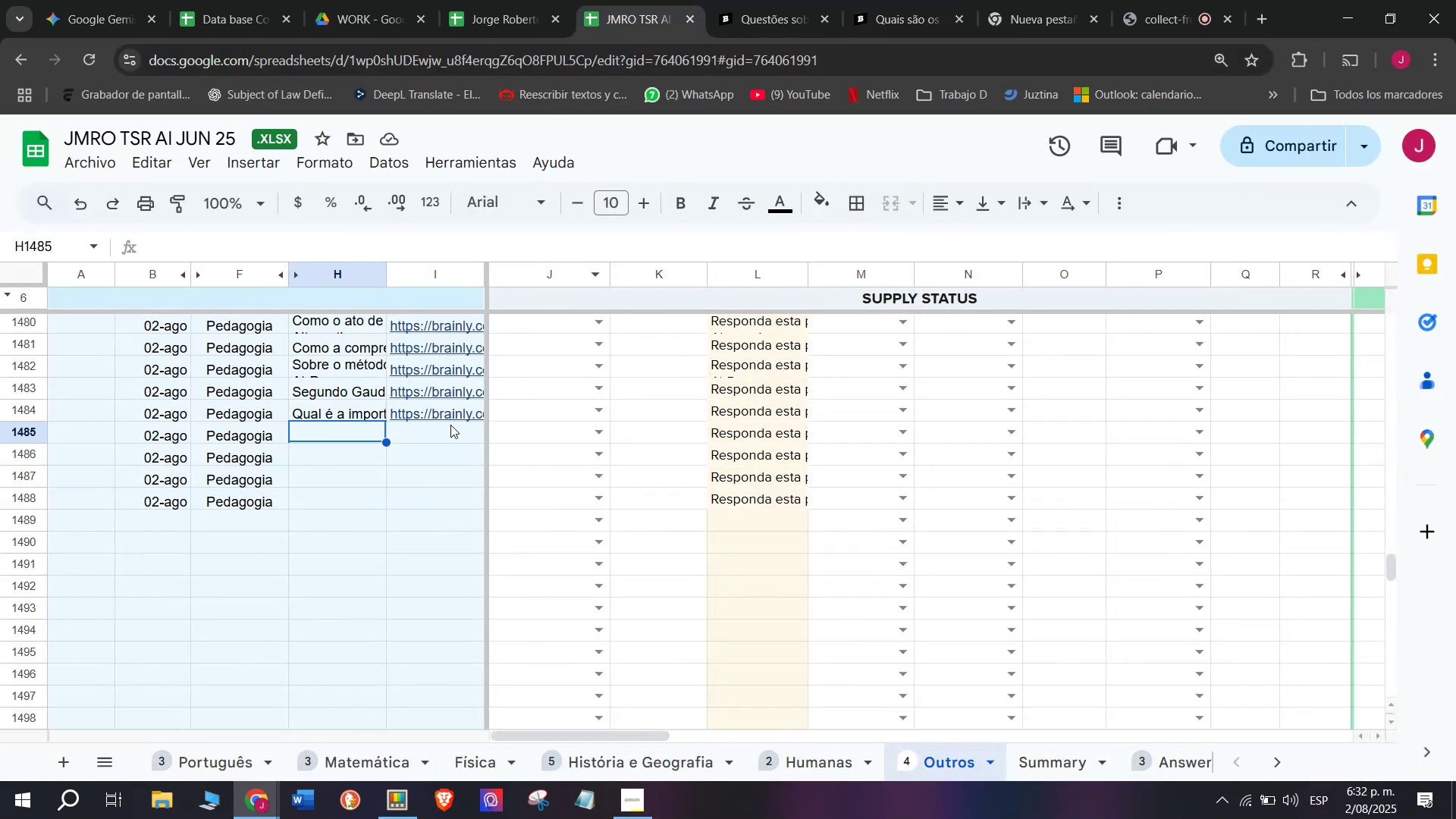 
double_click([449, 425])
 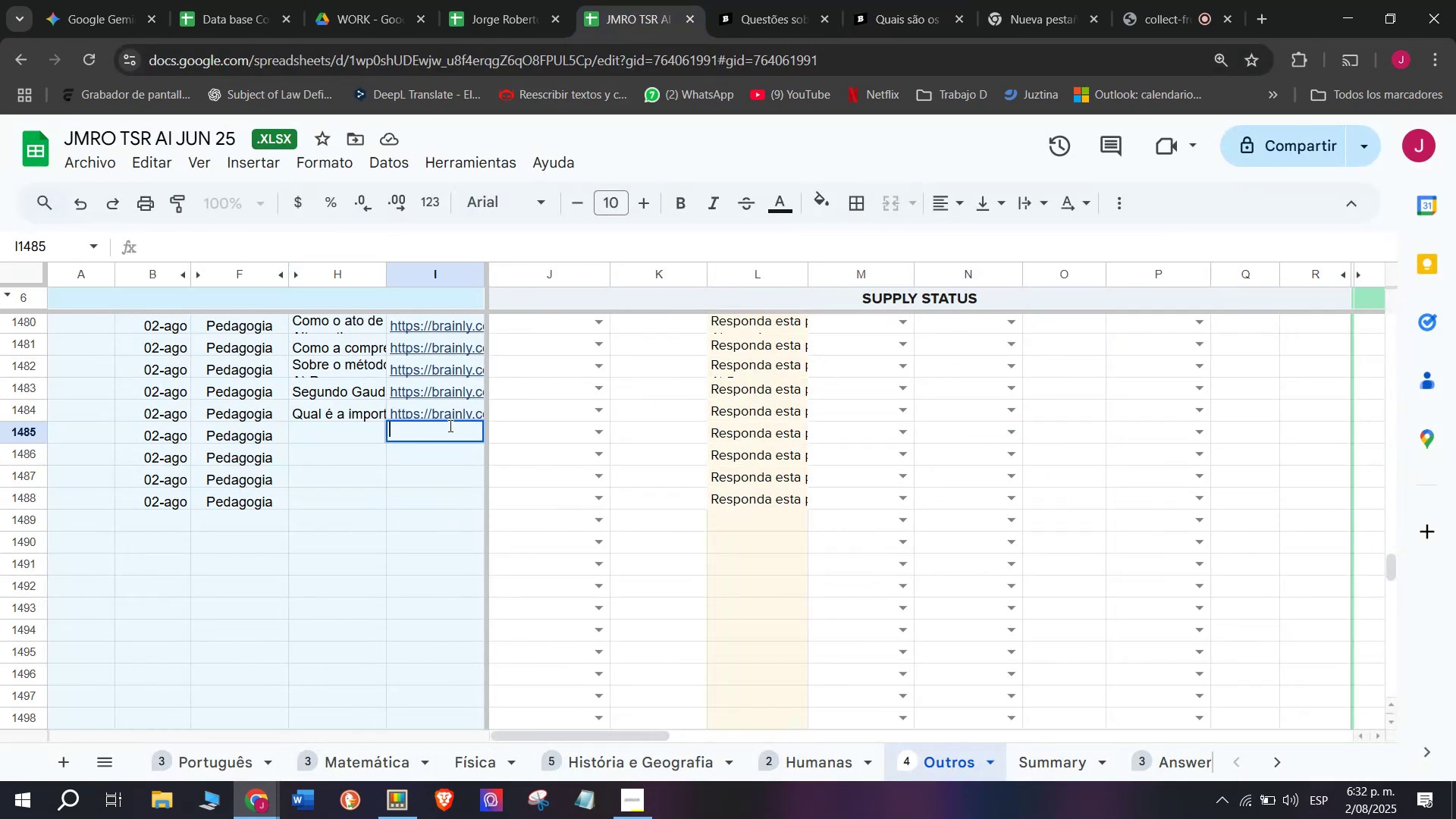 
key(Control+V)
 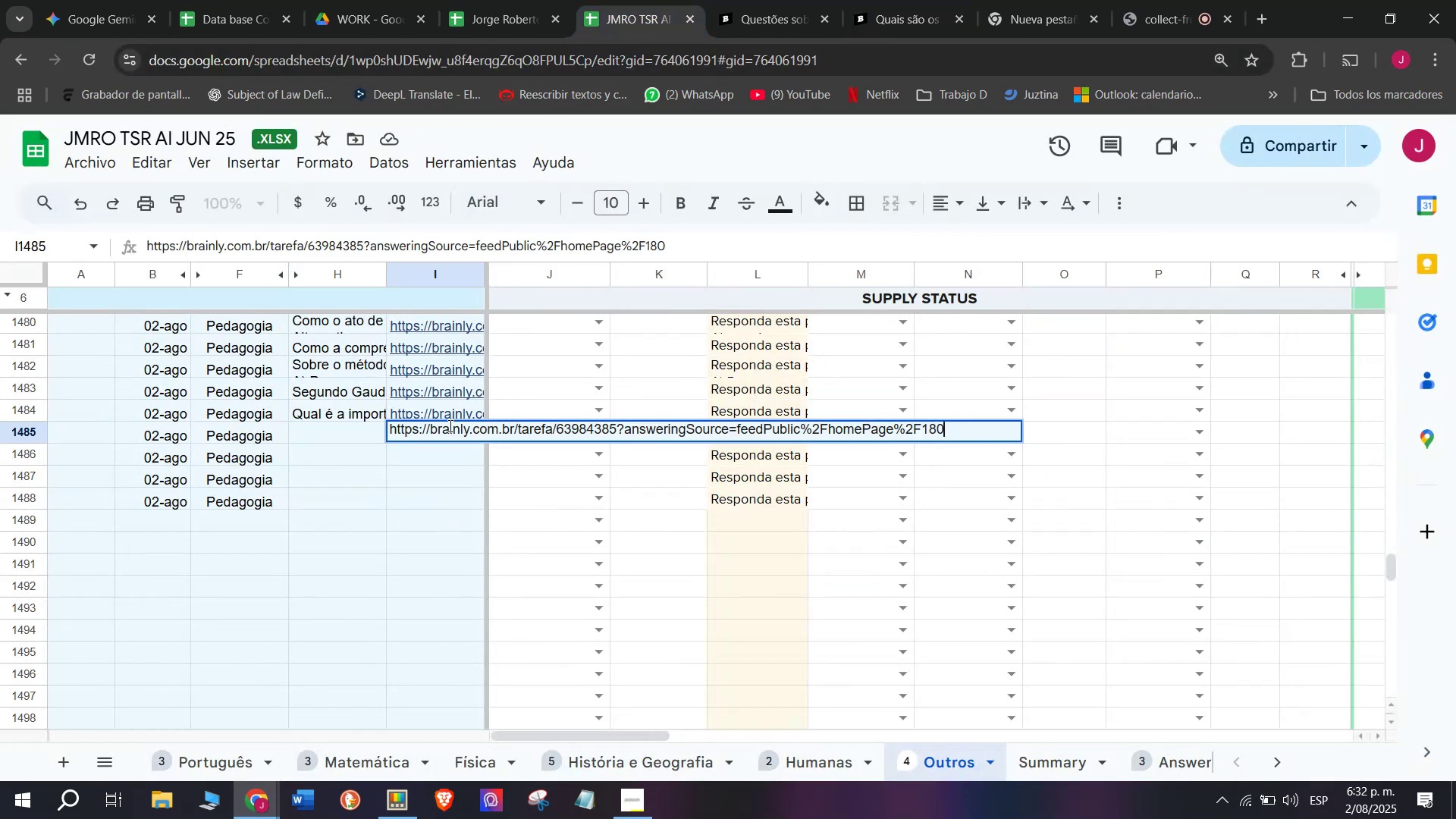 
key(Enter)
 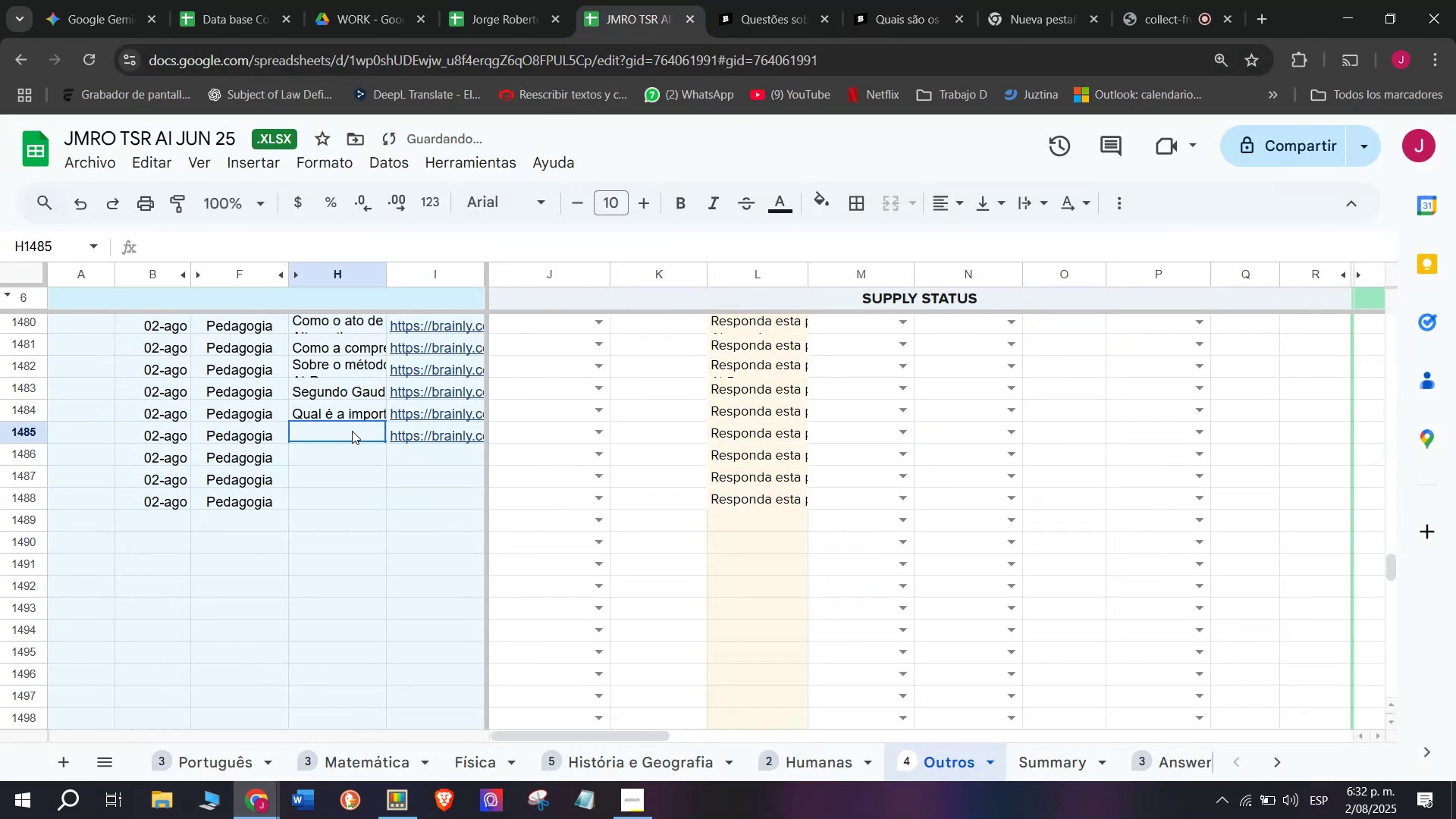 
double_click([352, 430])
 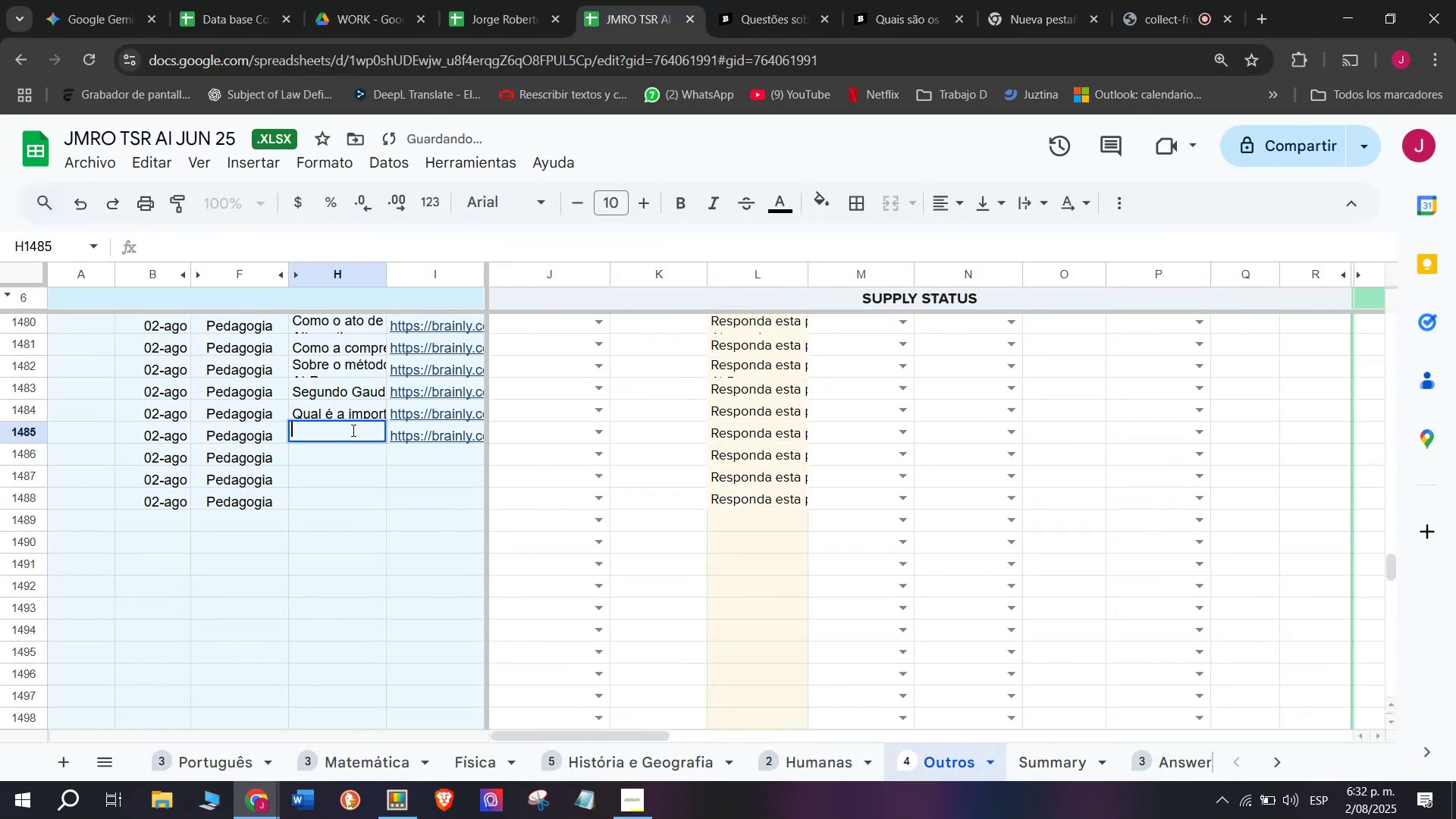 
key(Meta+V)
 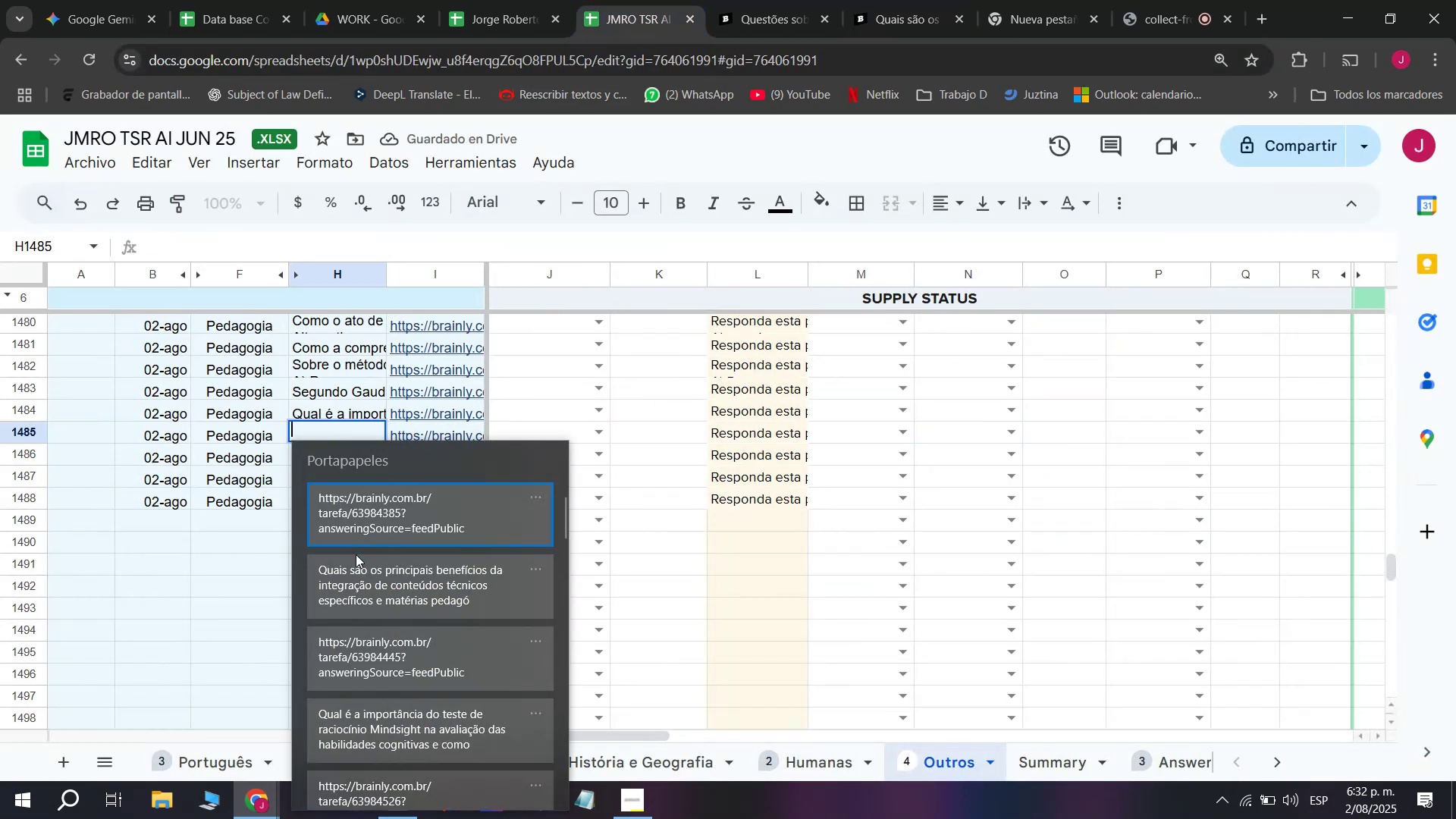 
left_click([356, 554])
 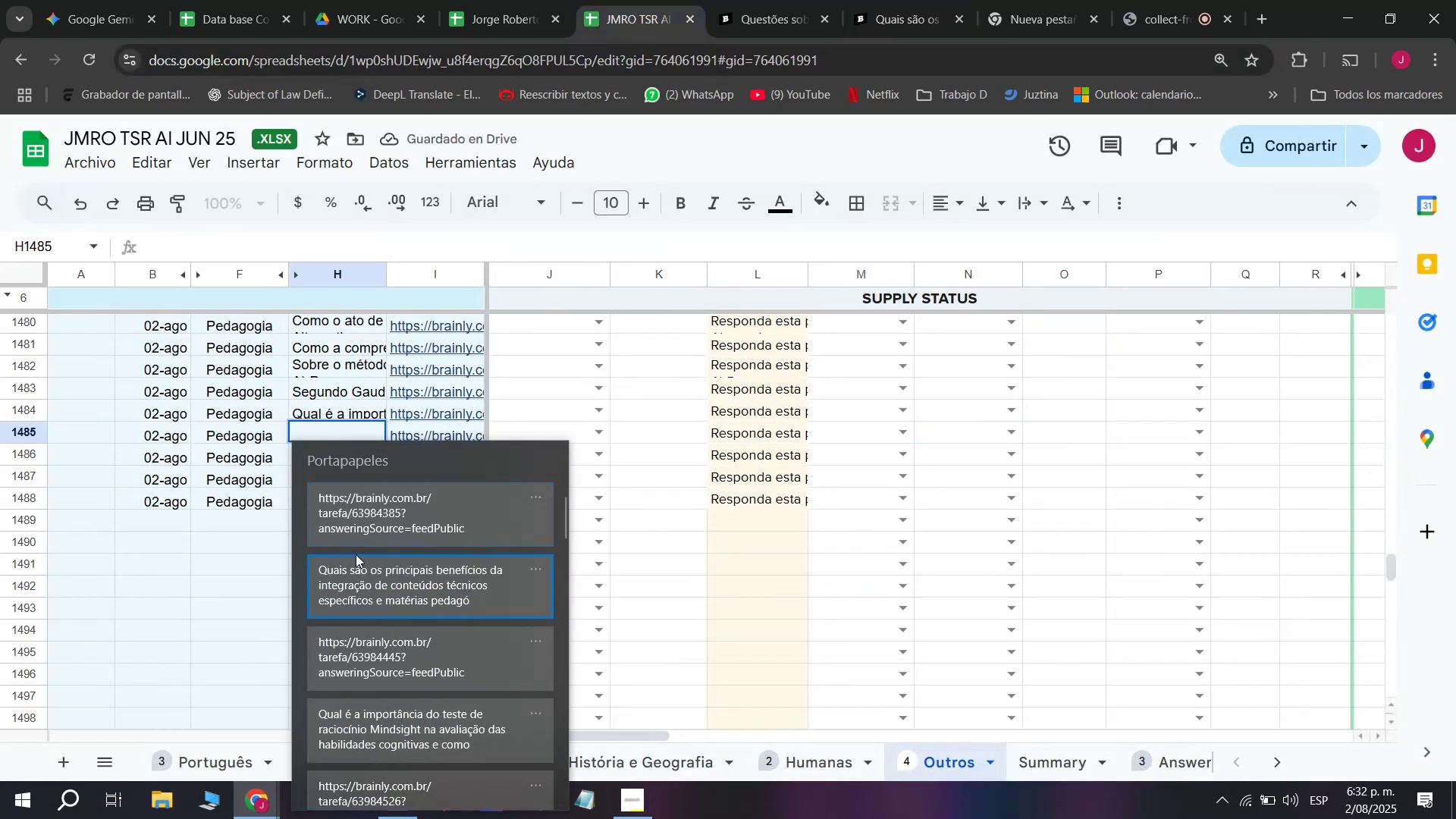 
key(Control+ControlLeft)
 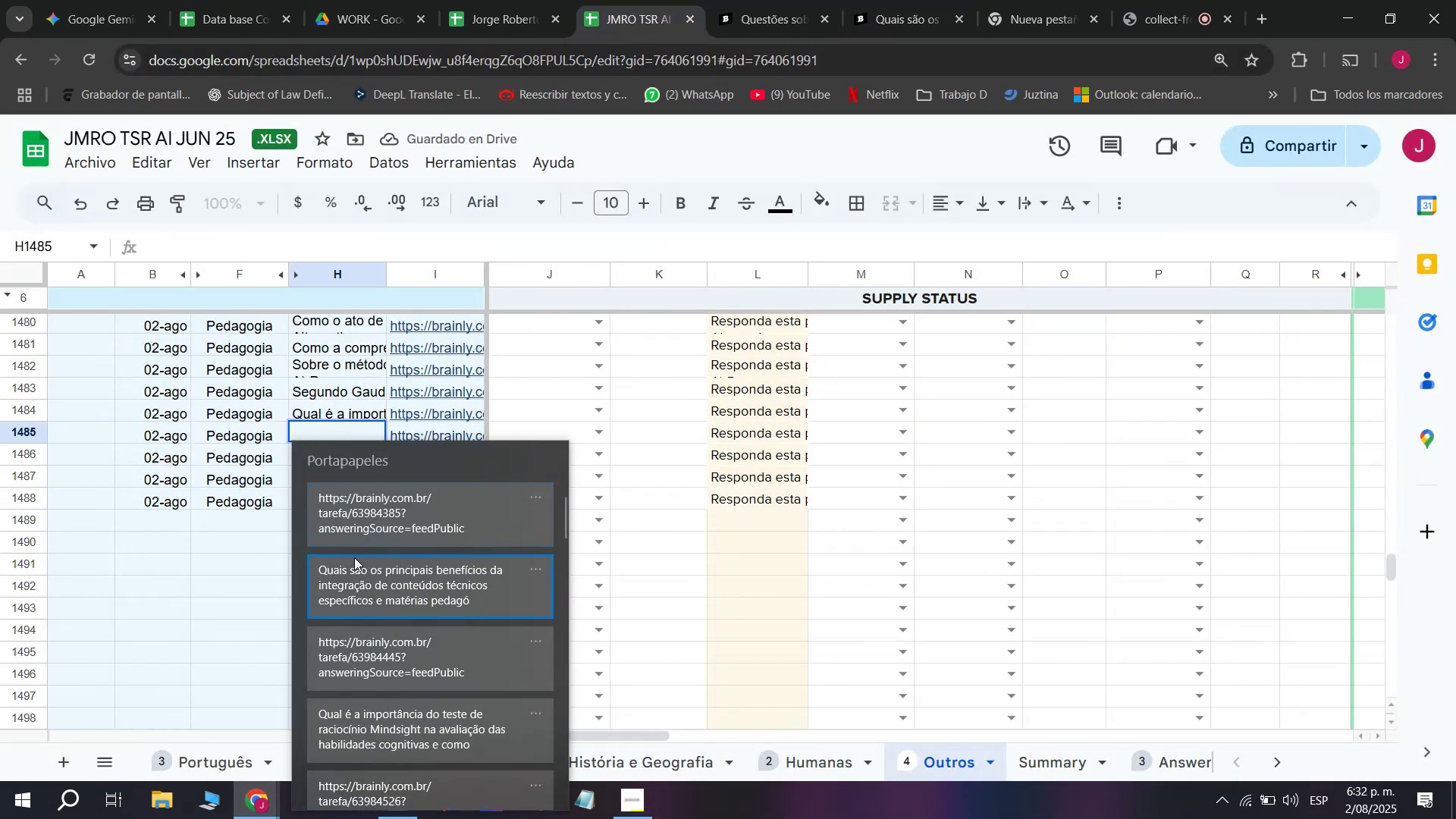 
key(Control+V)
 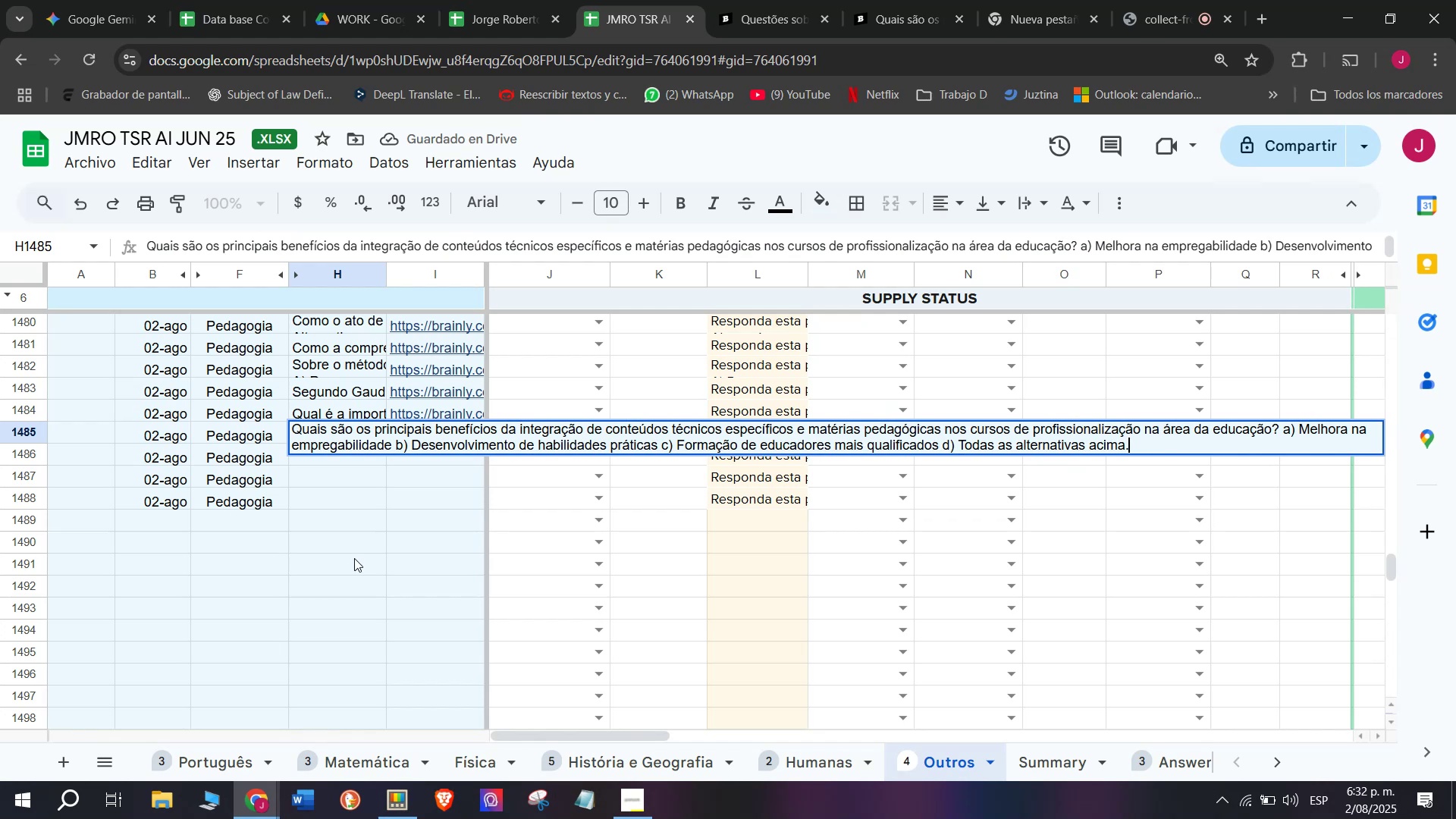 
key(Enter)
 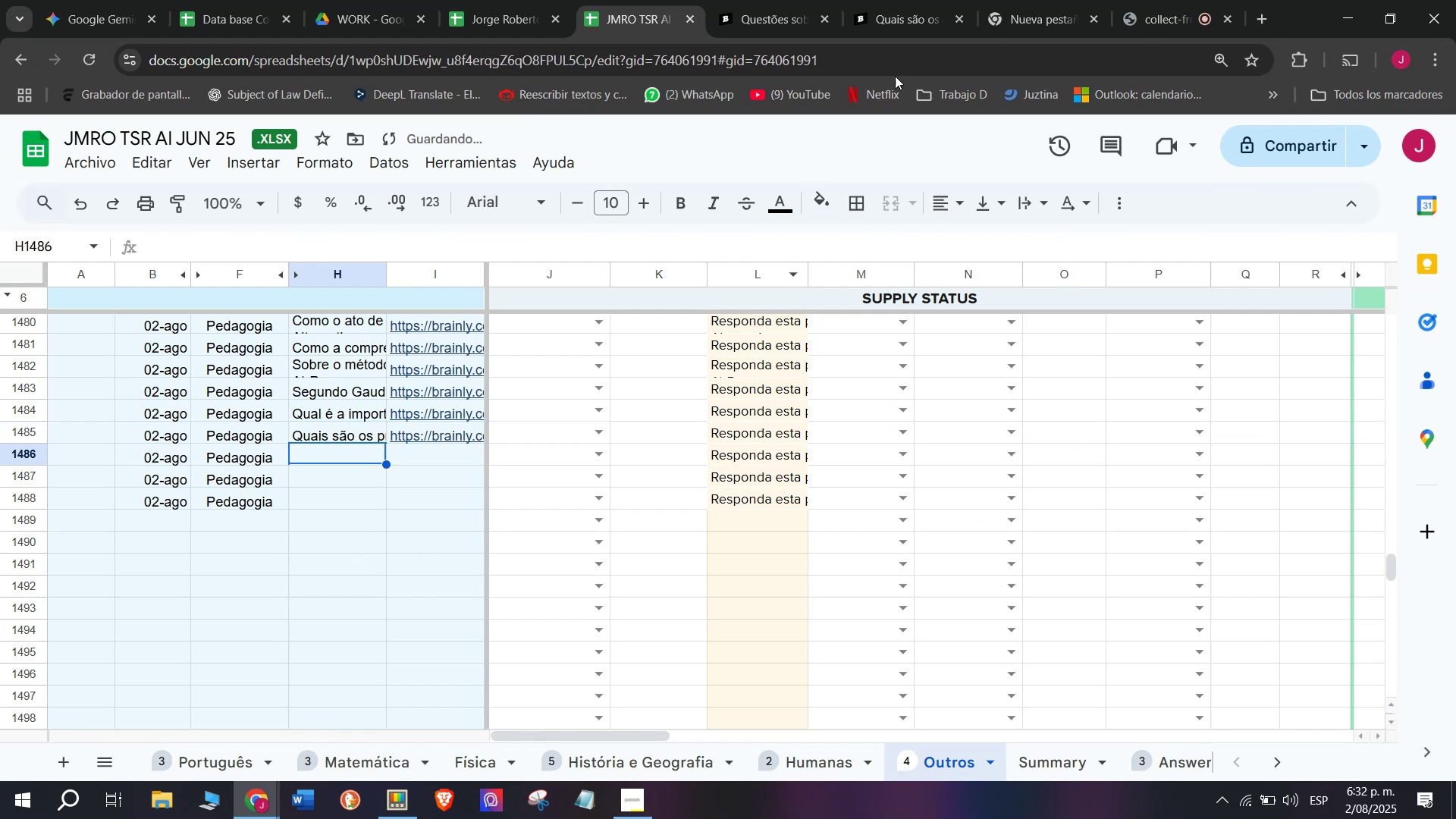 
left_click([906, 0])
 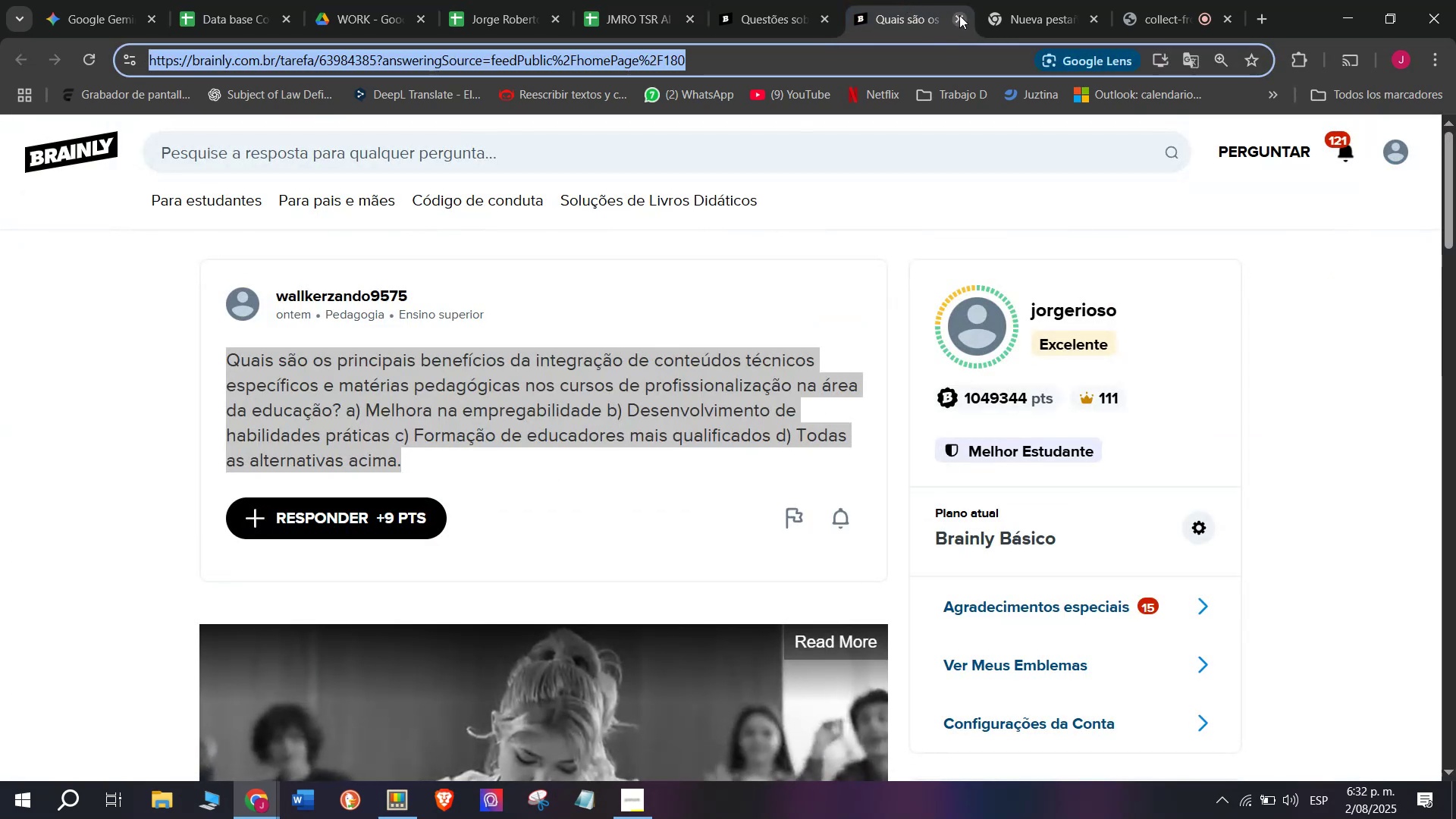 
double_click([787, 0])
 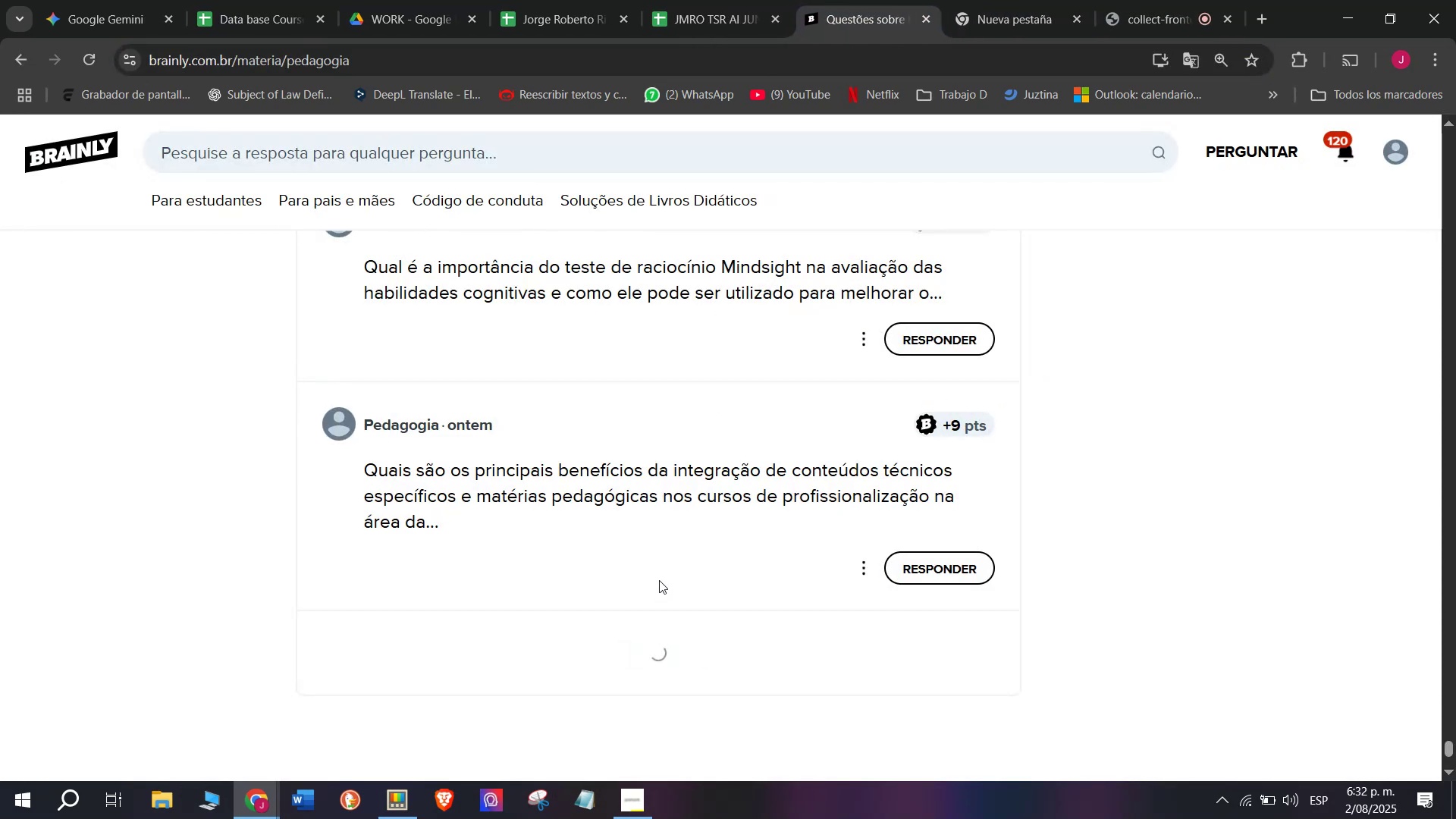 
scroll: coordinate [659, 580], scroll_direction: down, amount: 2.0
 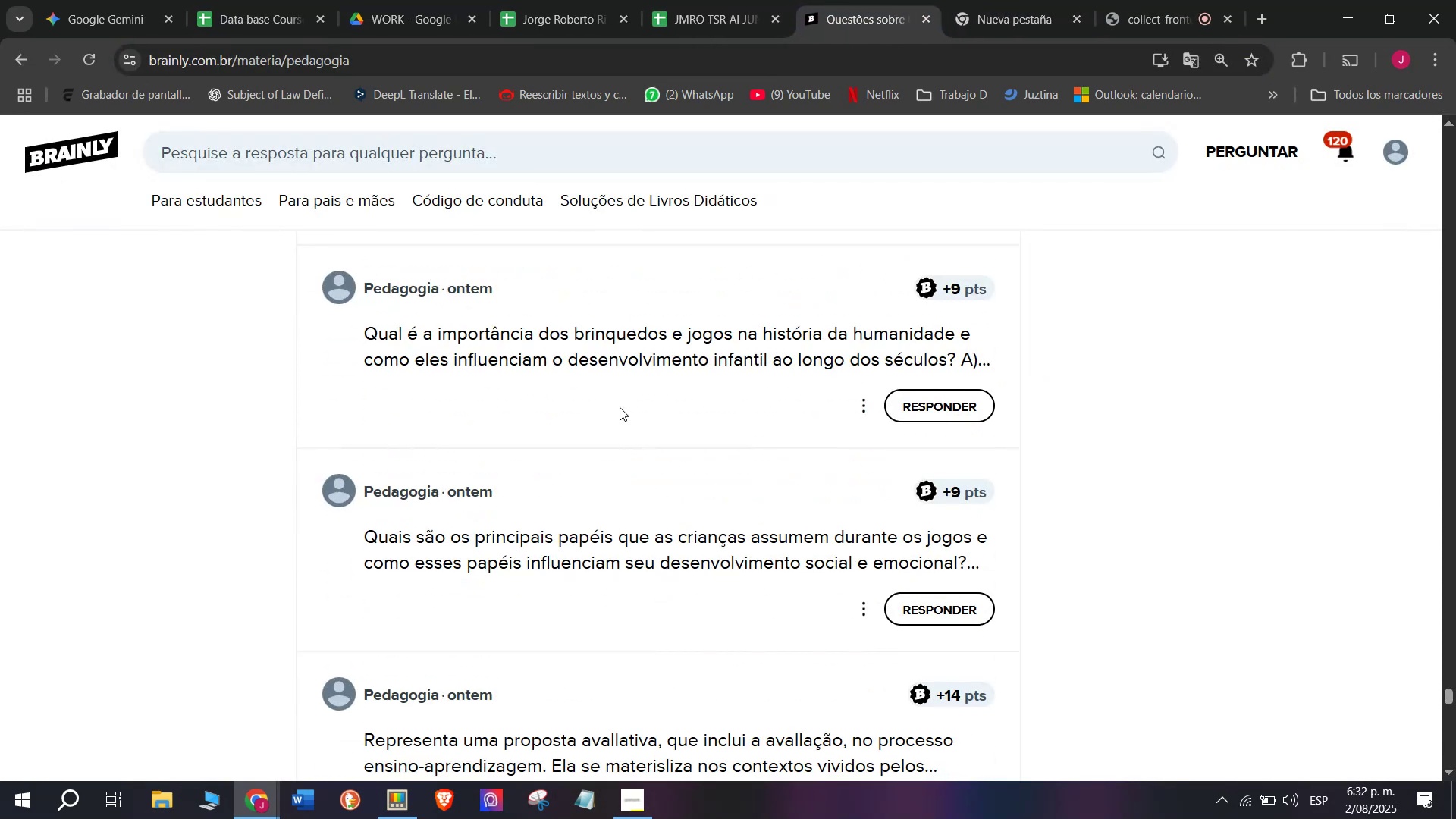 
scroll: coordinate [619, 363], scroll_direction: up, amount: 1.0
 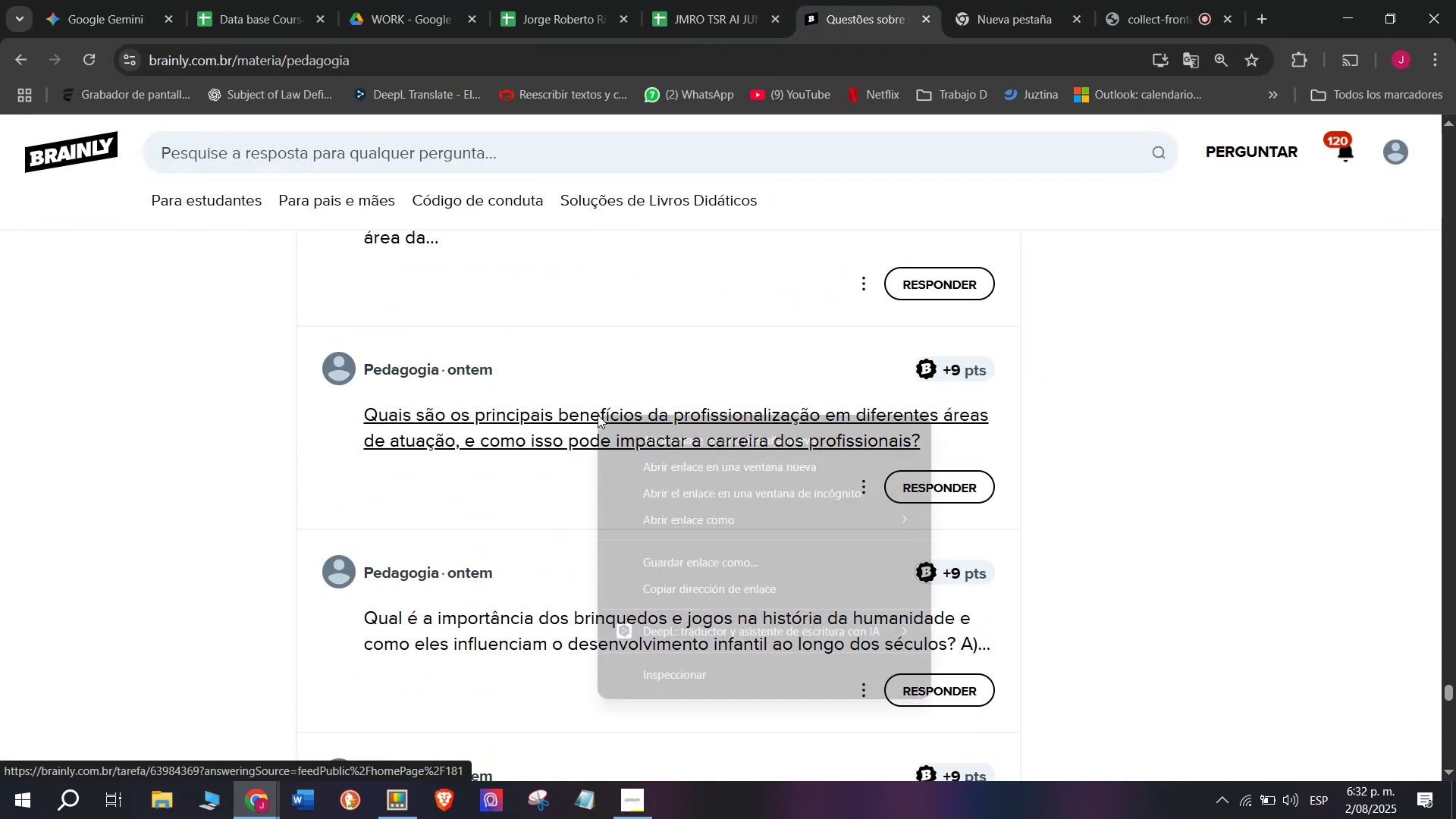 
left_click([640, 439])
 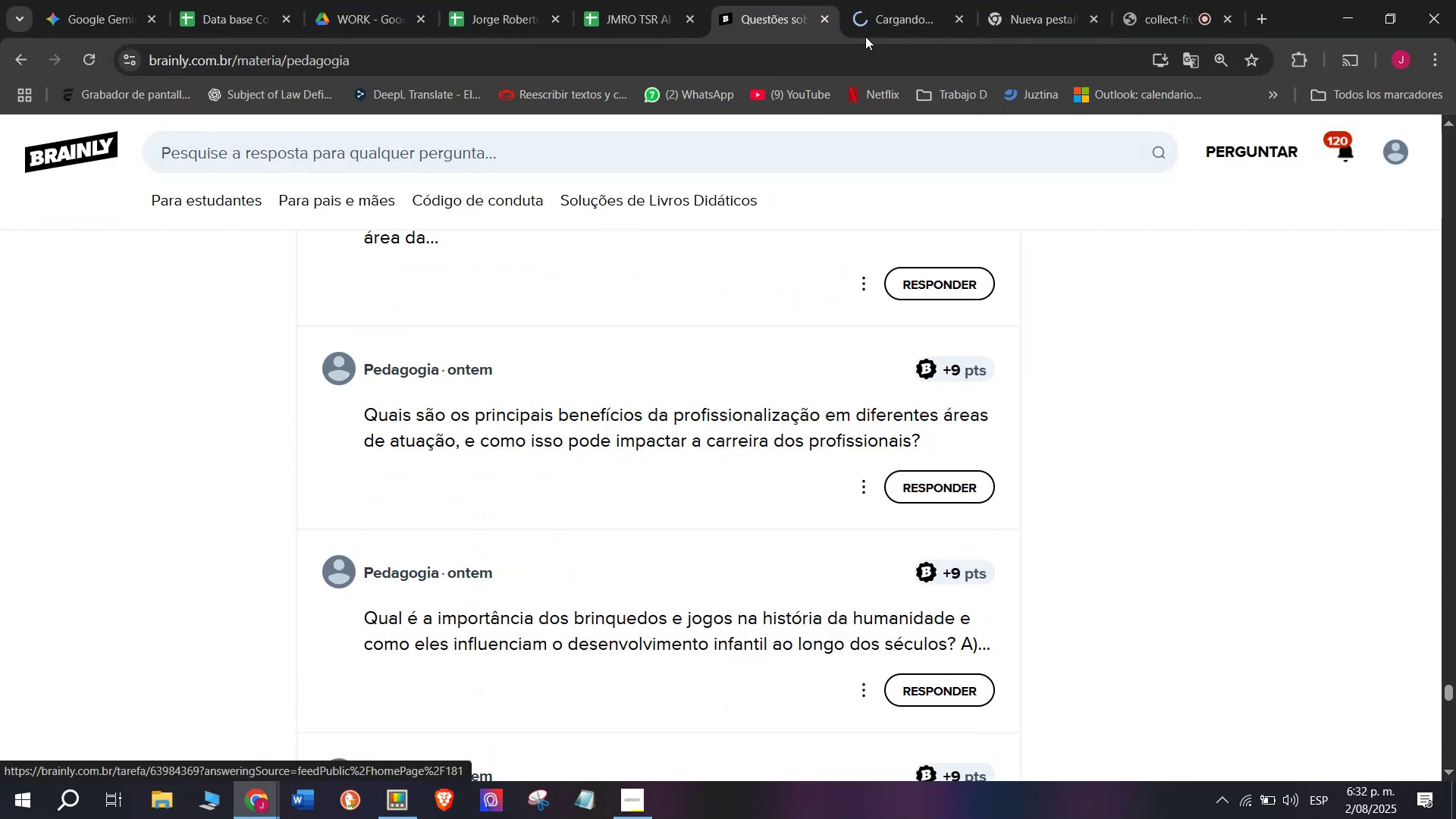 
left_click([902, 0])
 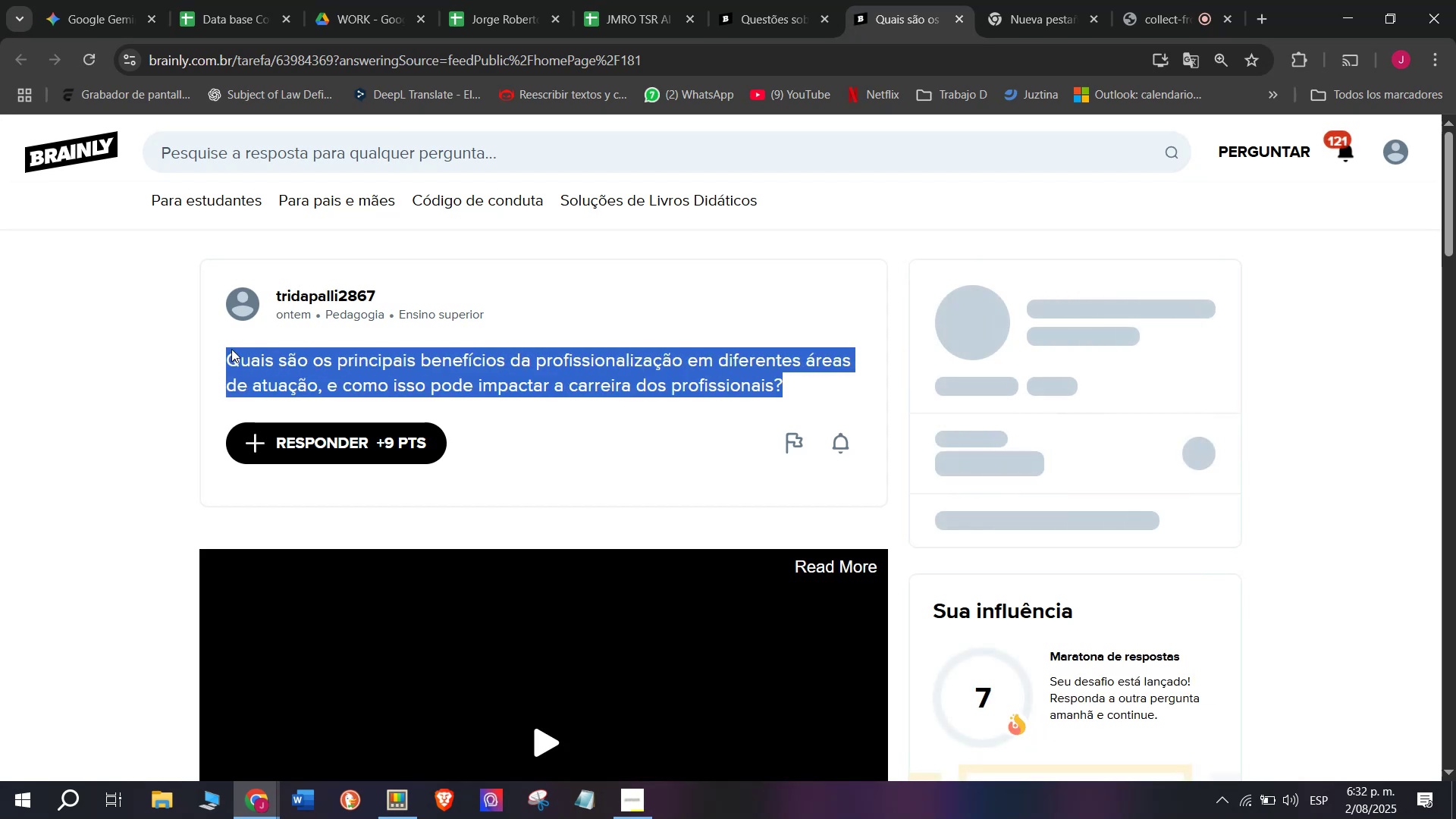 
key(Control+C)
 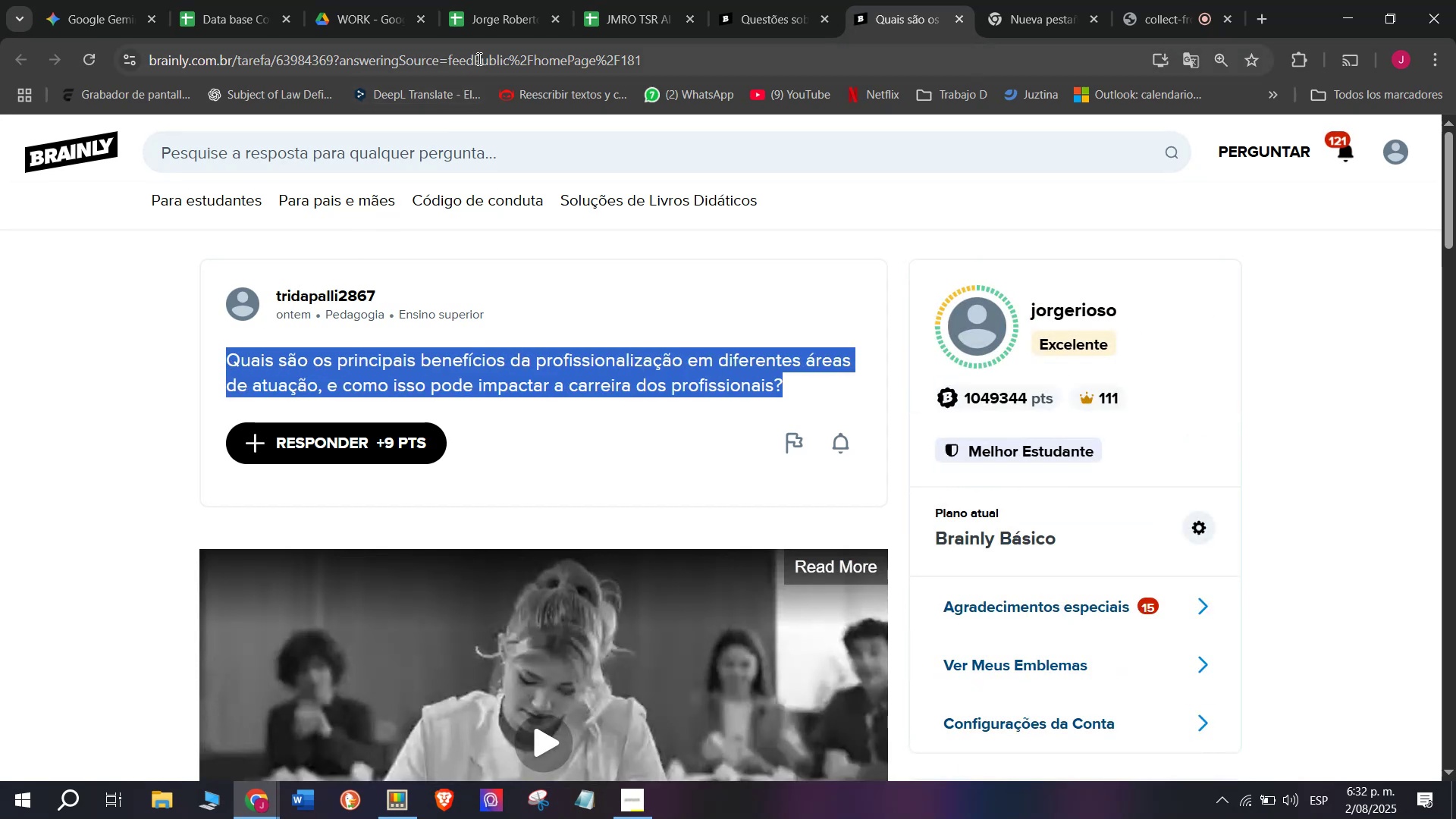 
double_click([478, 58])
 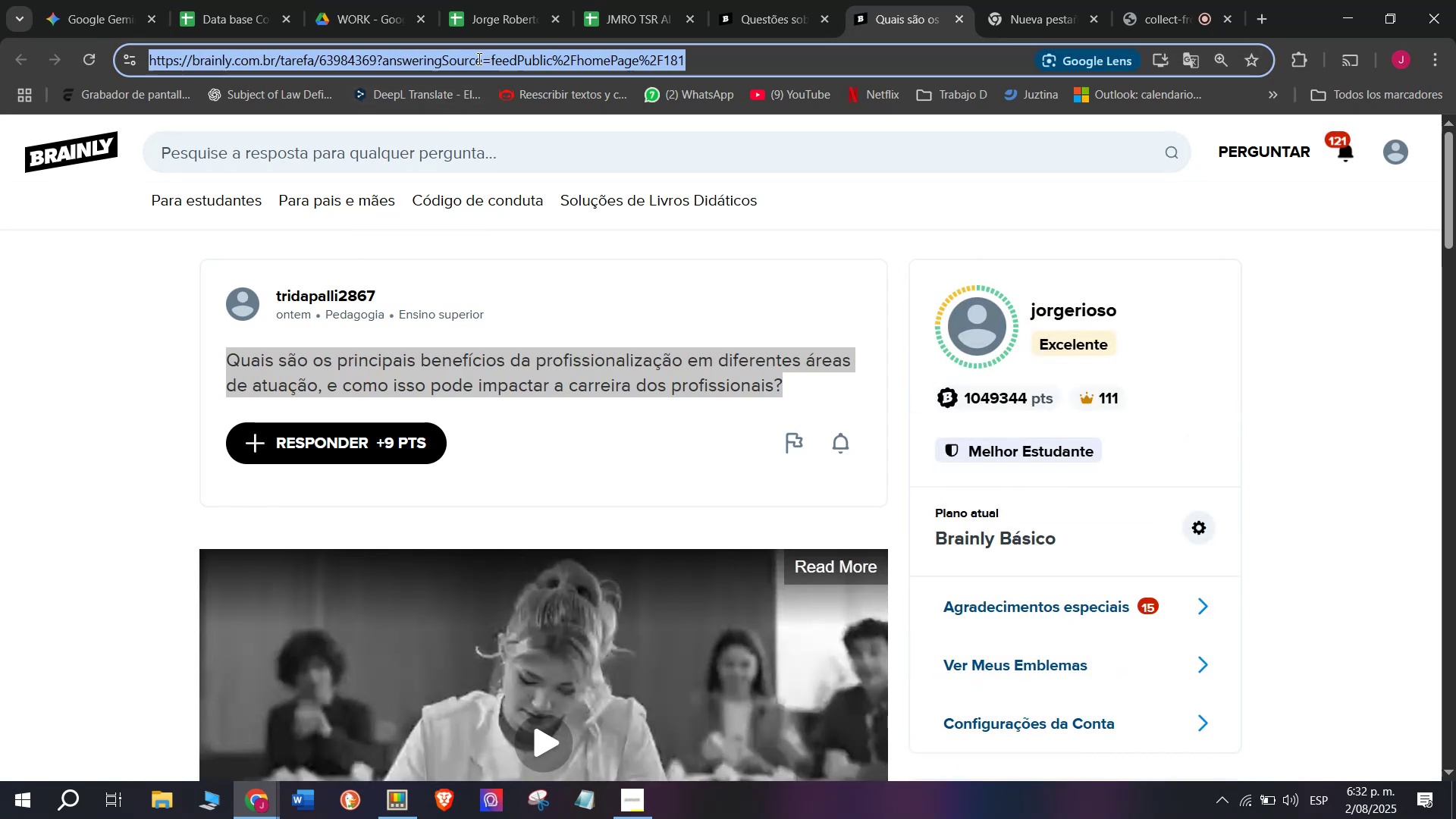 
triple_click([478, 58])
 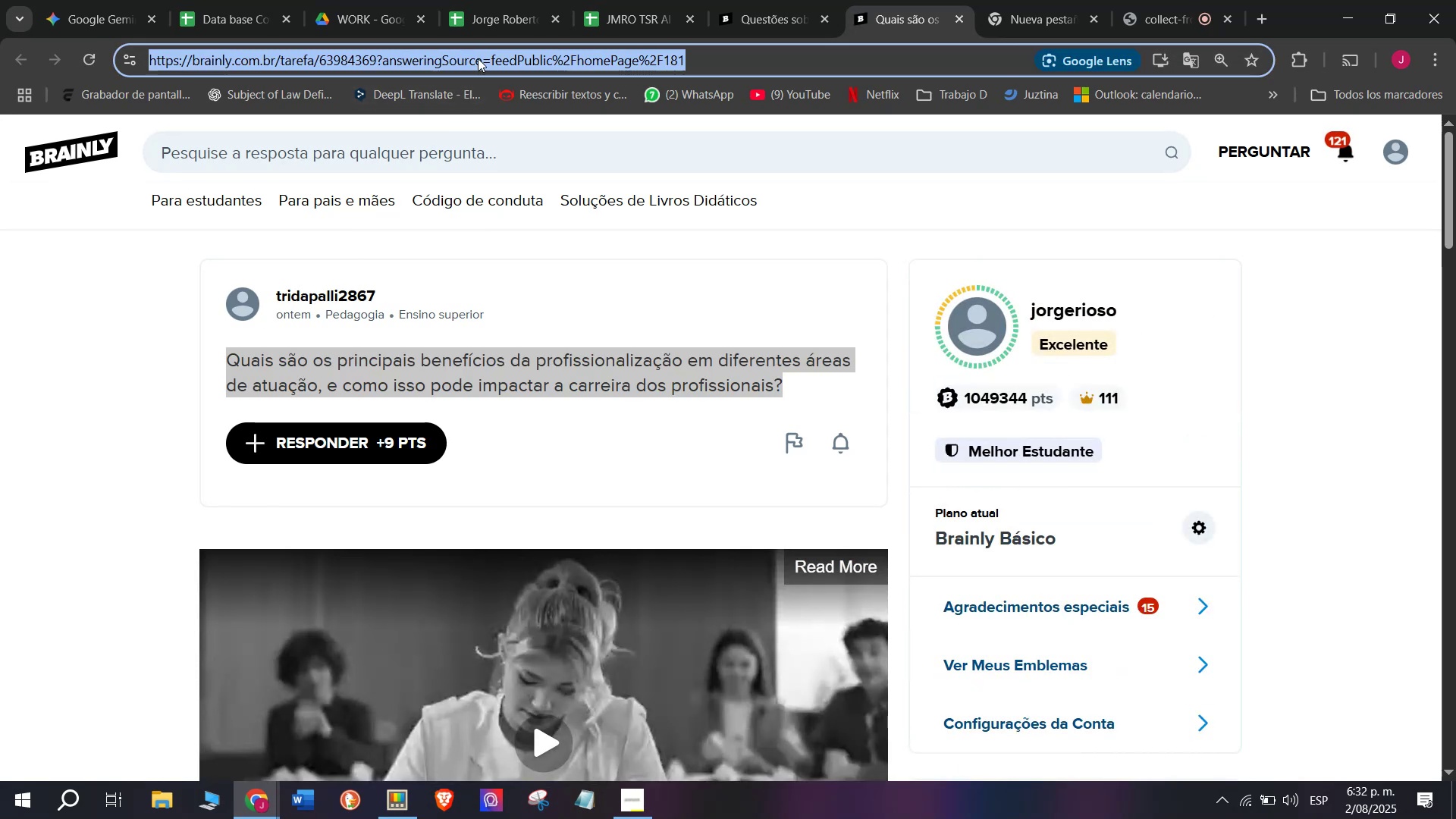 
key(Control+C)
 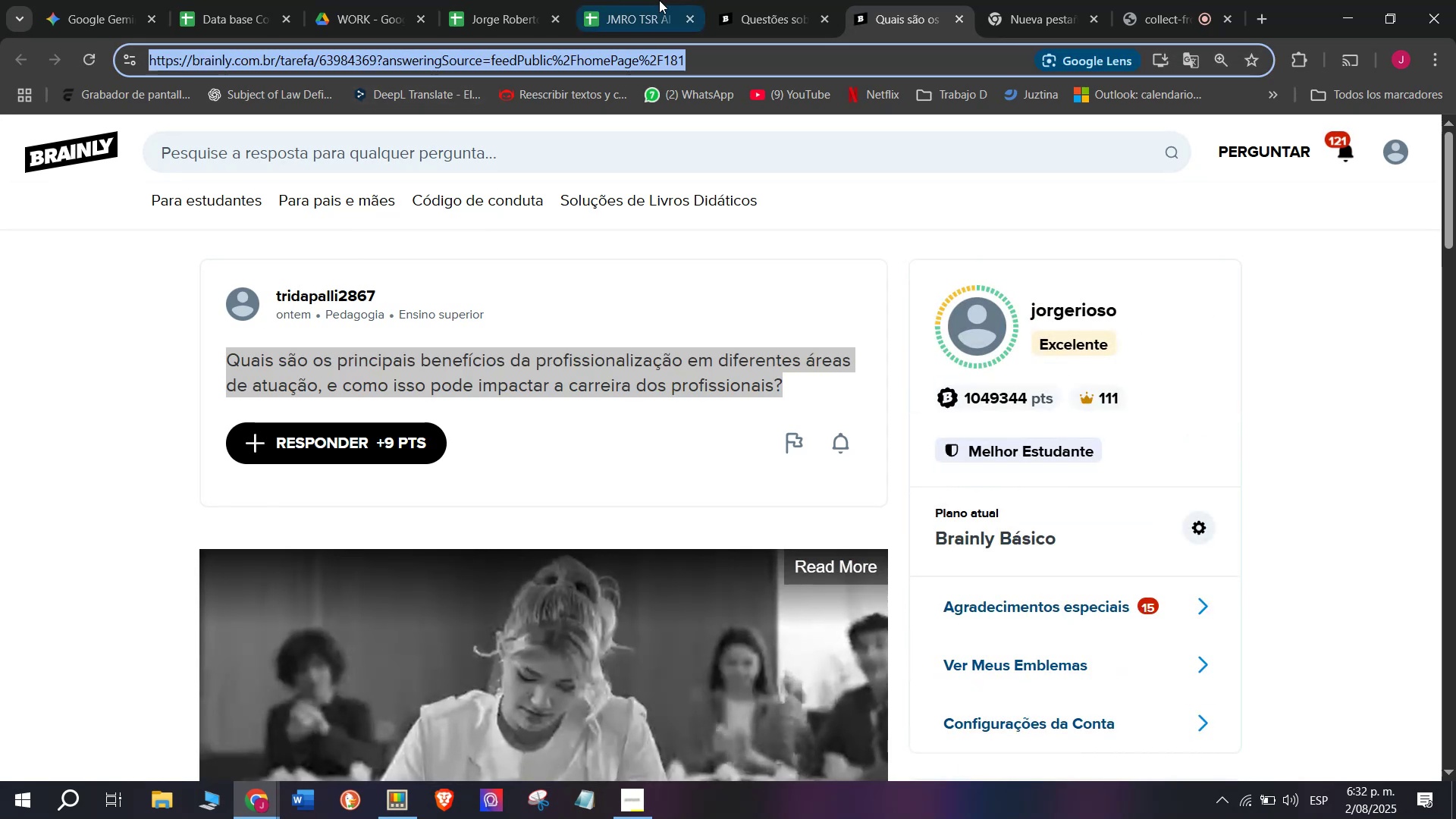 
left_click([686, 0])
 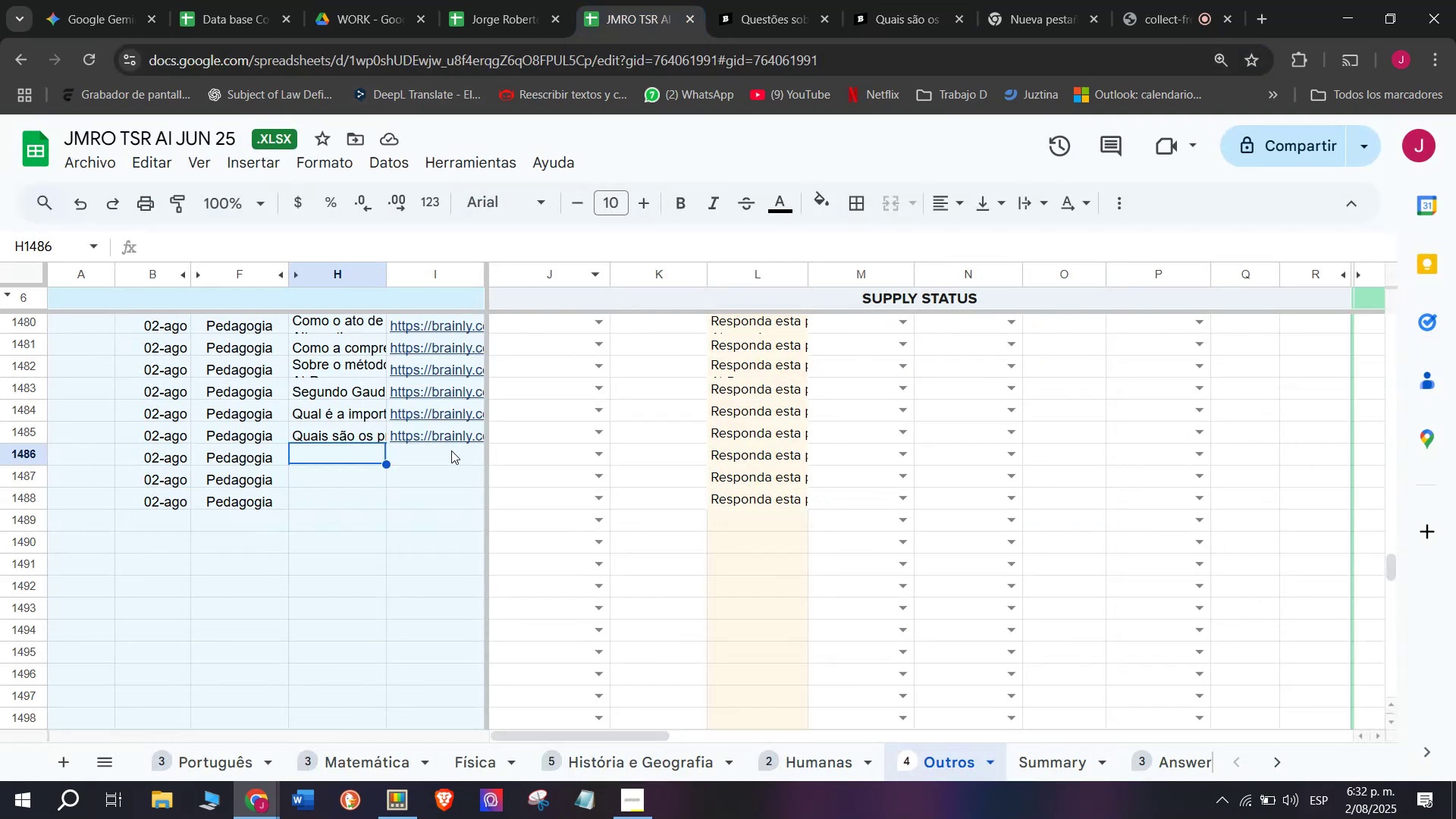 
double_click([451, 450])
 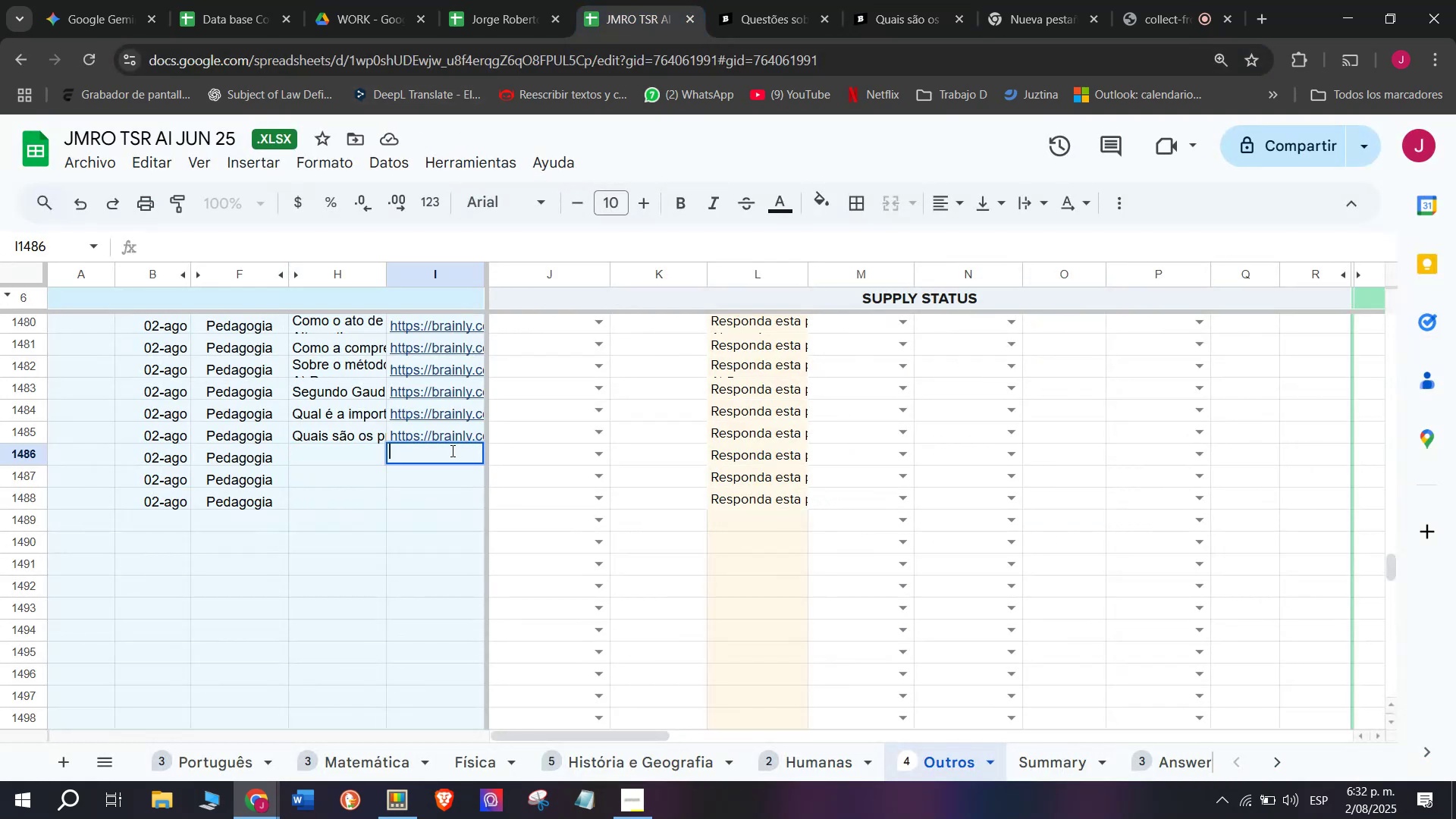 
key(Control+V)
 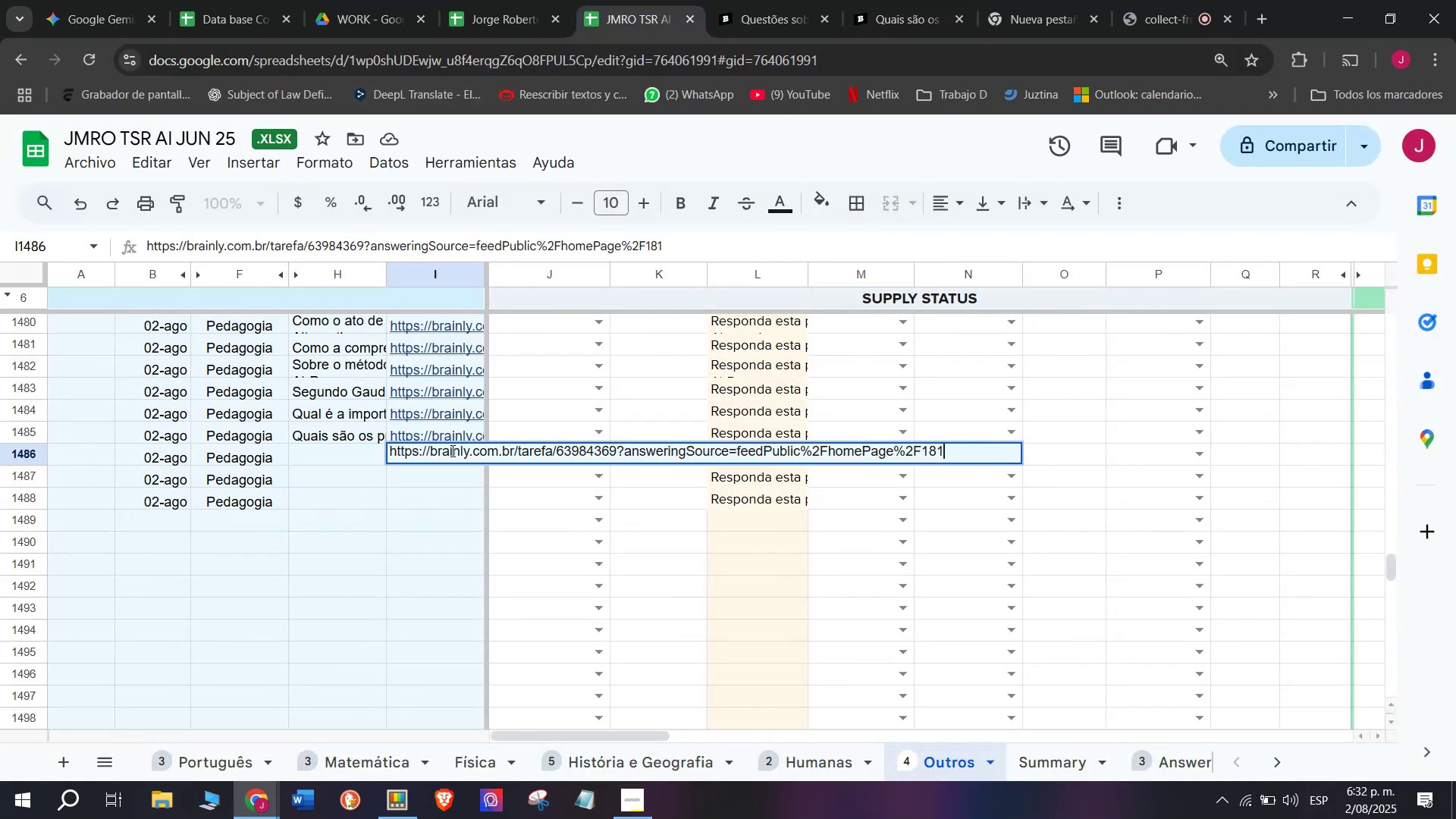 
key(Enter)
 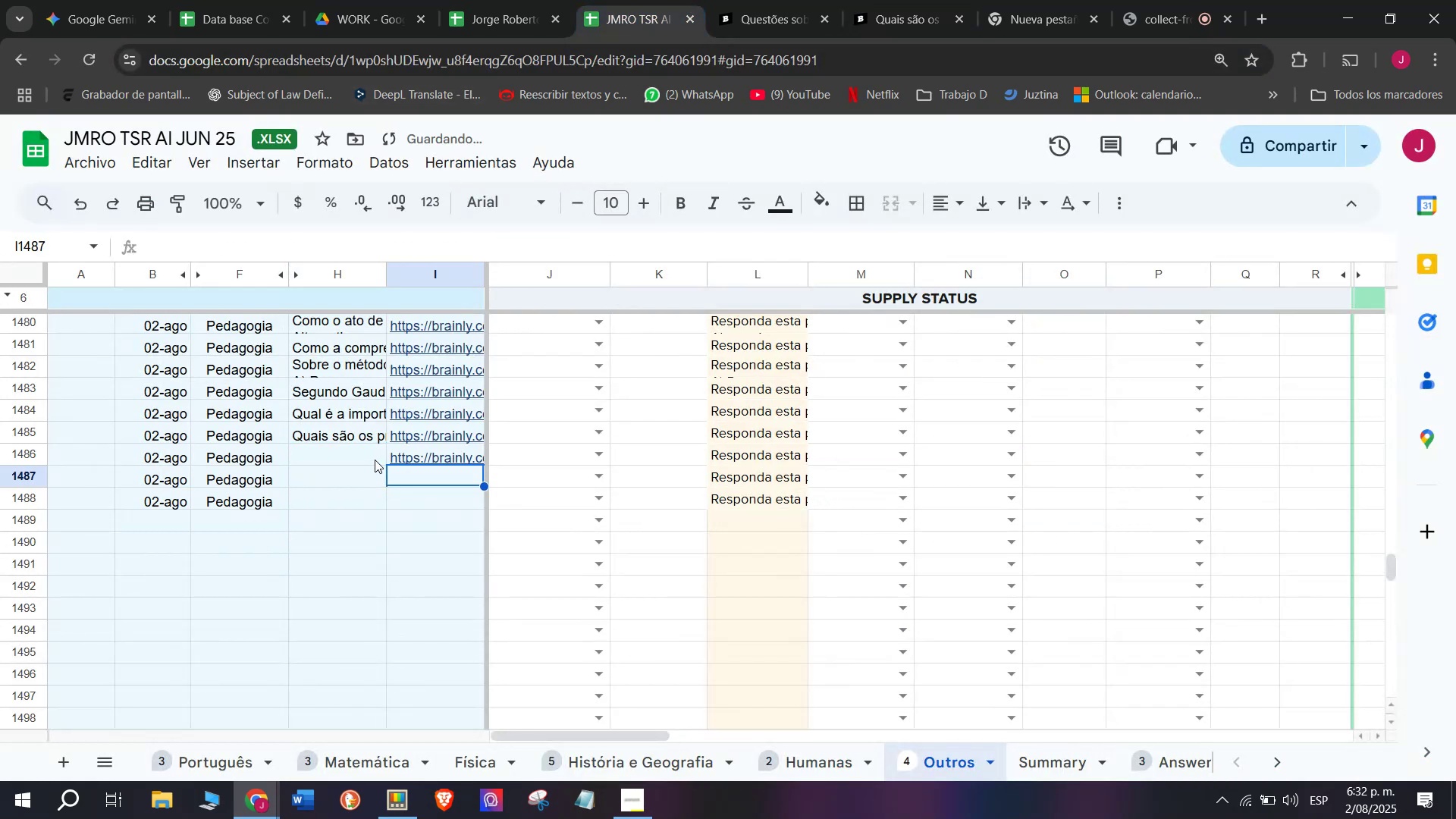 
double_click([375, 460])
 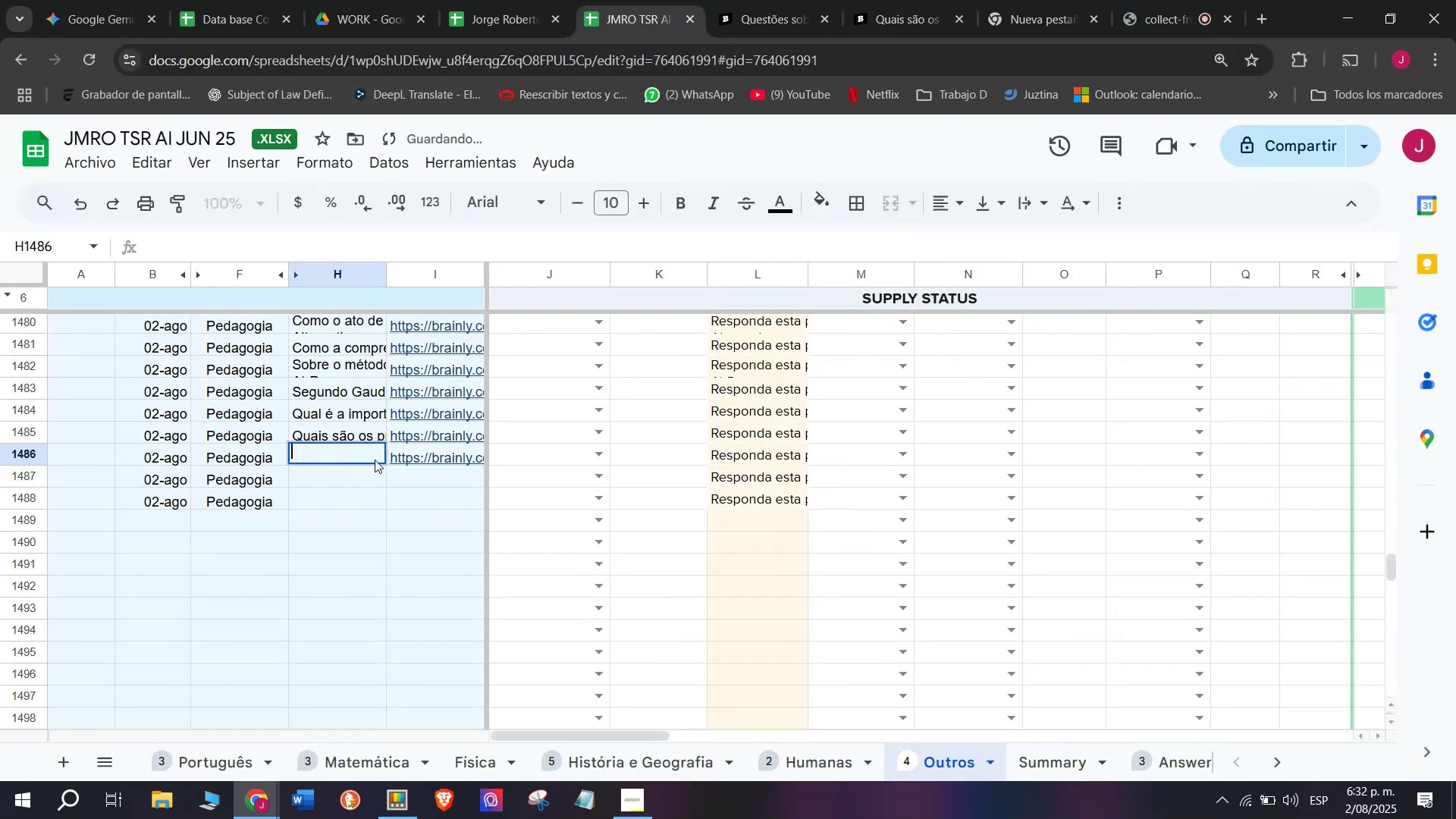 
key(Meta+V)
 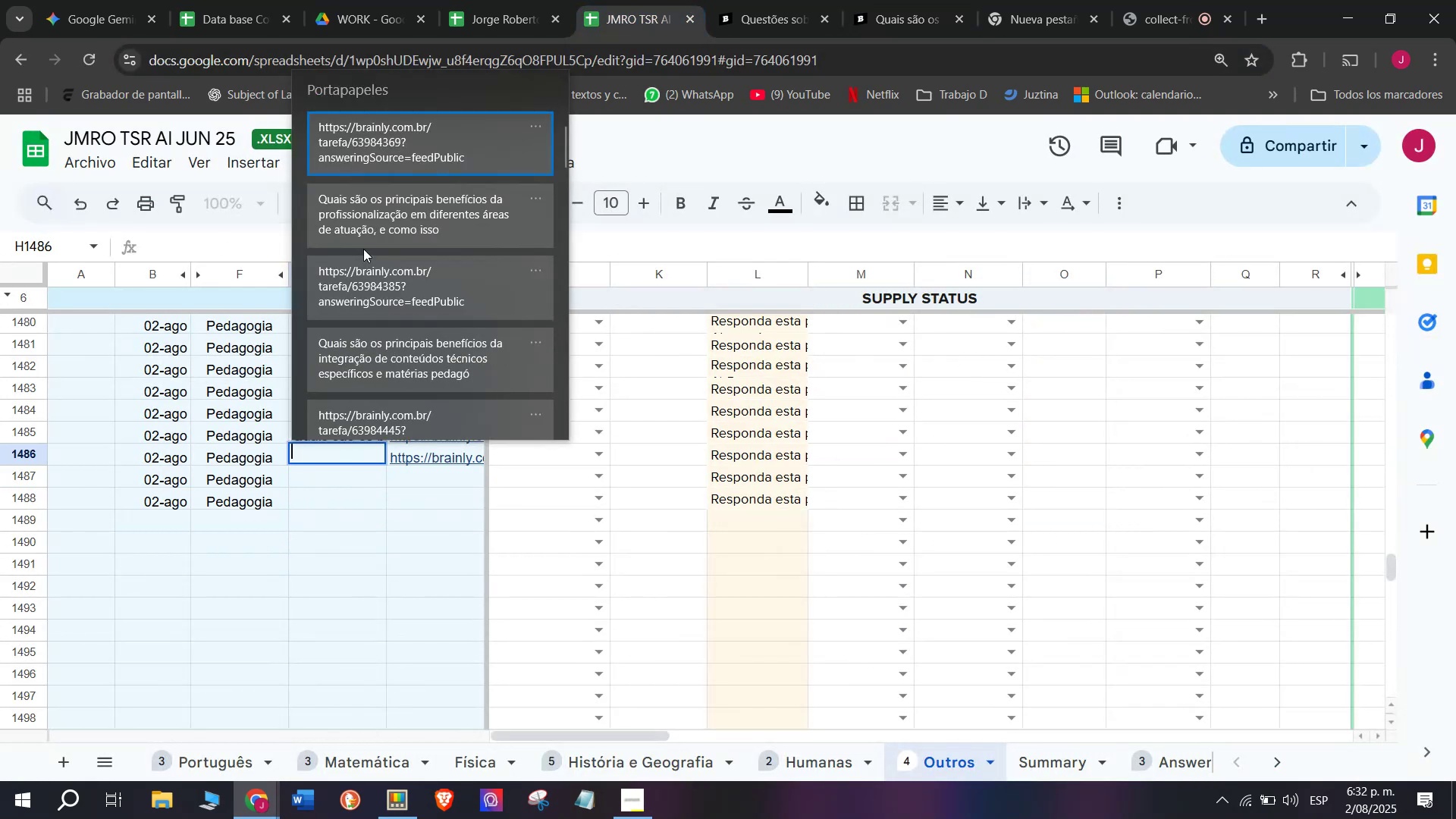 
left_click([363, 231])
 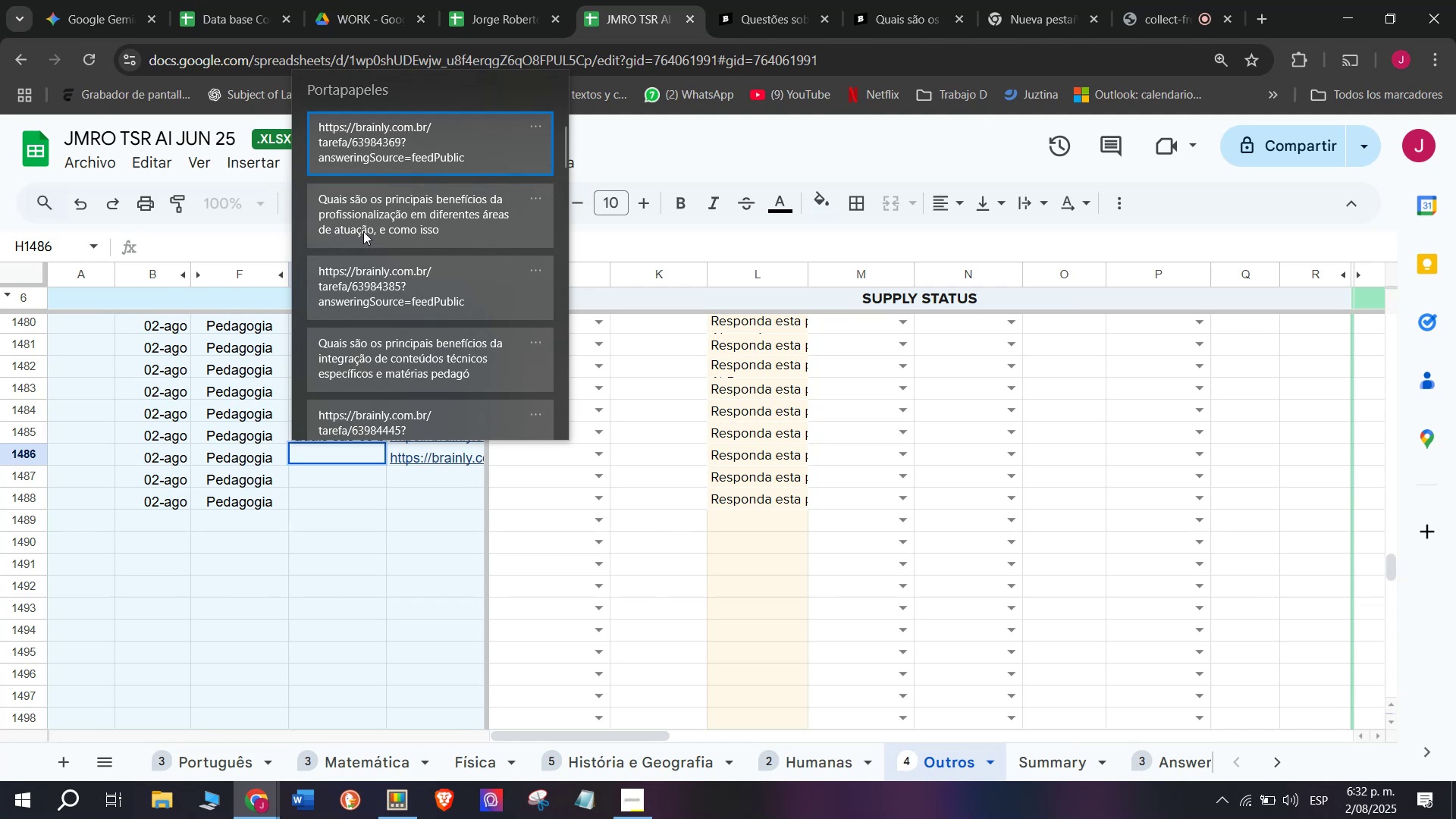 
key(Control+ControlLeft)
 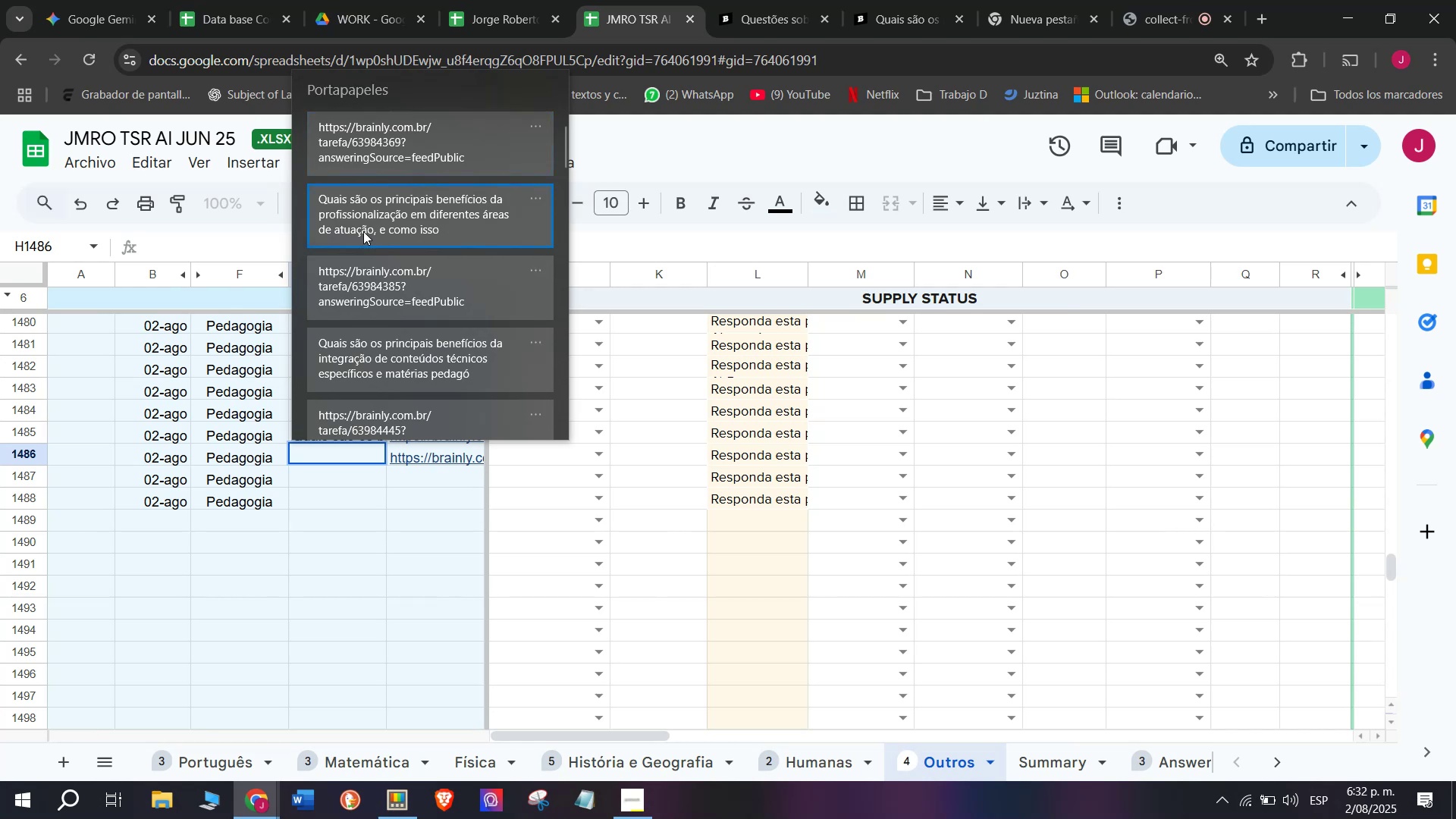 
key(Control+V)
 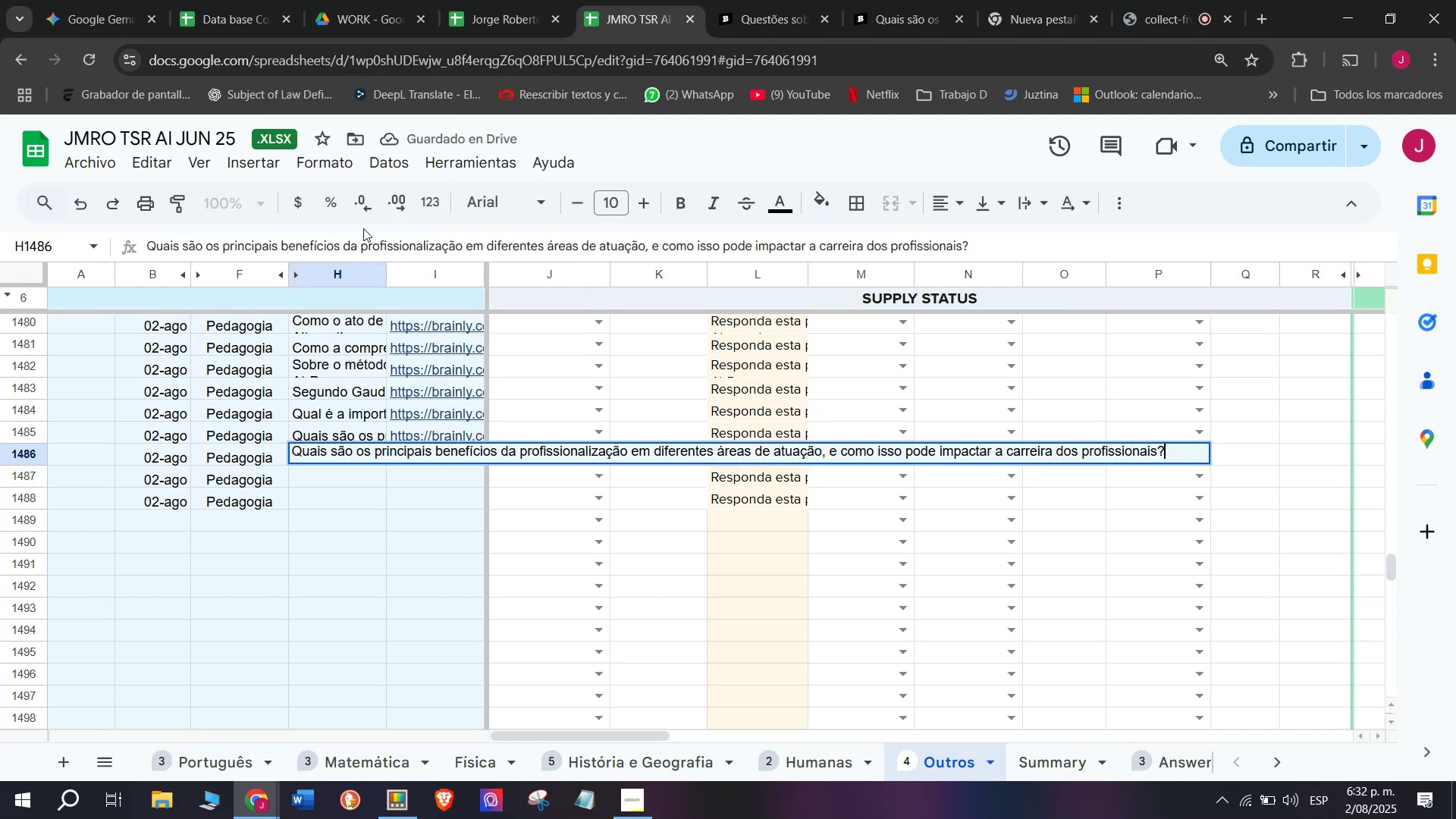 
key(Enter)
 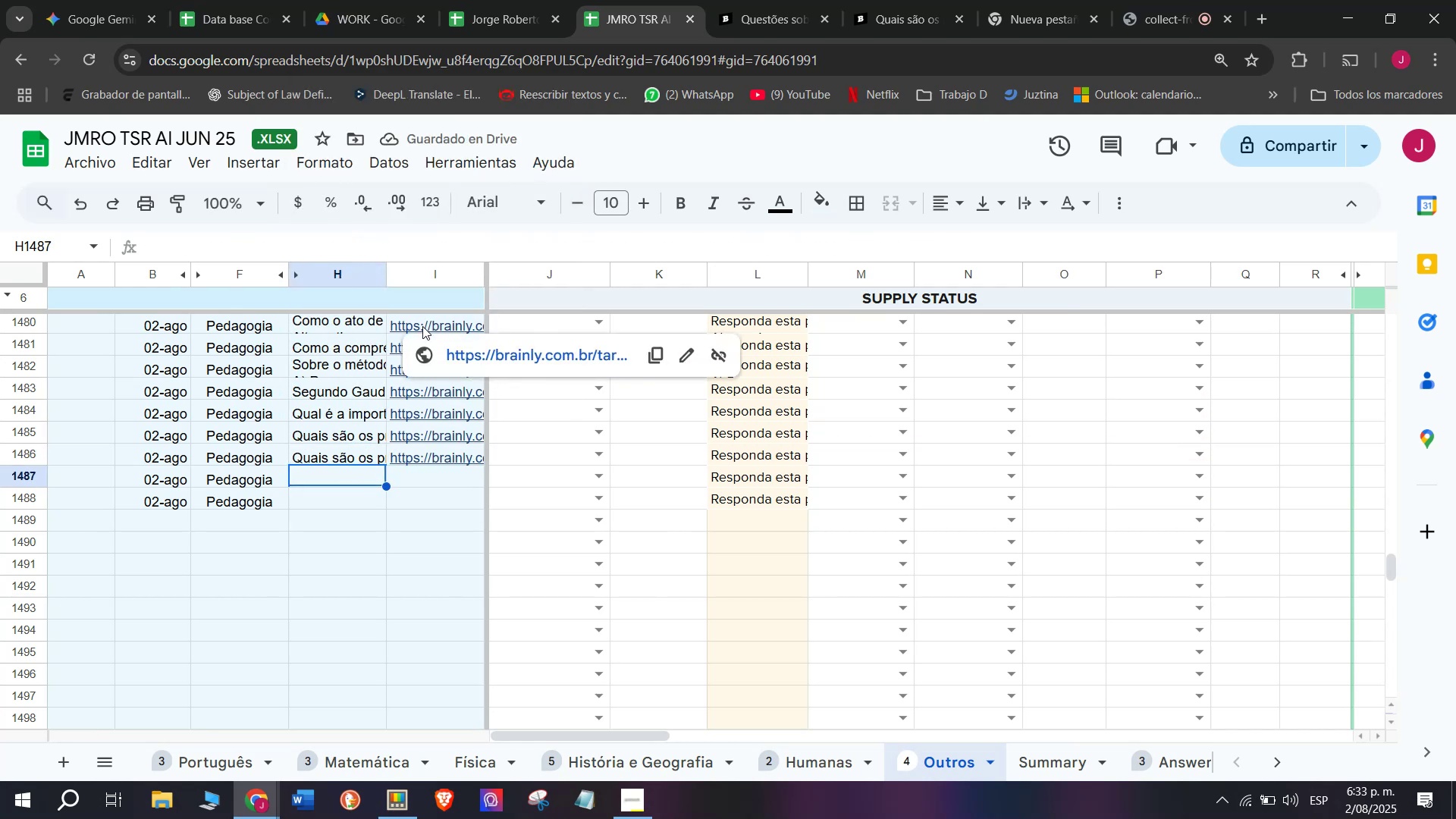 
wait(9.53)
 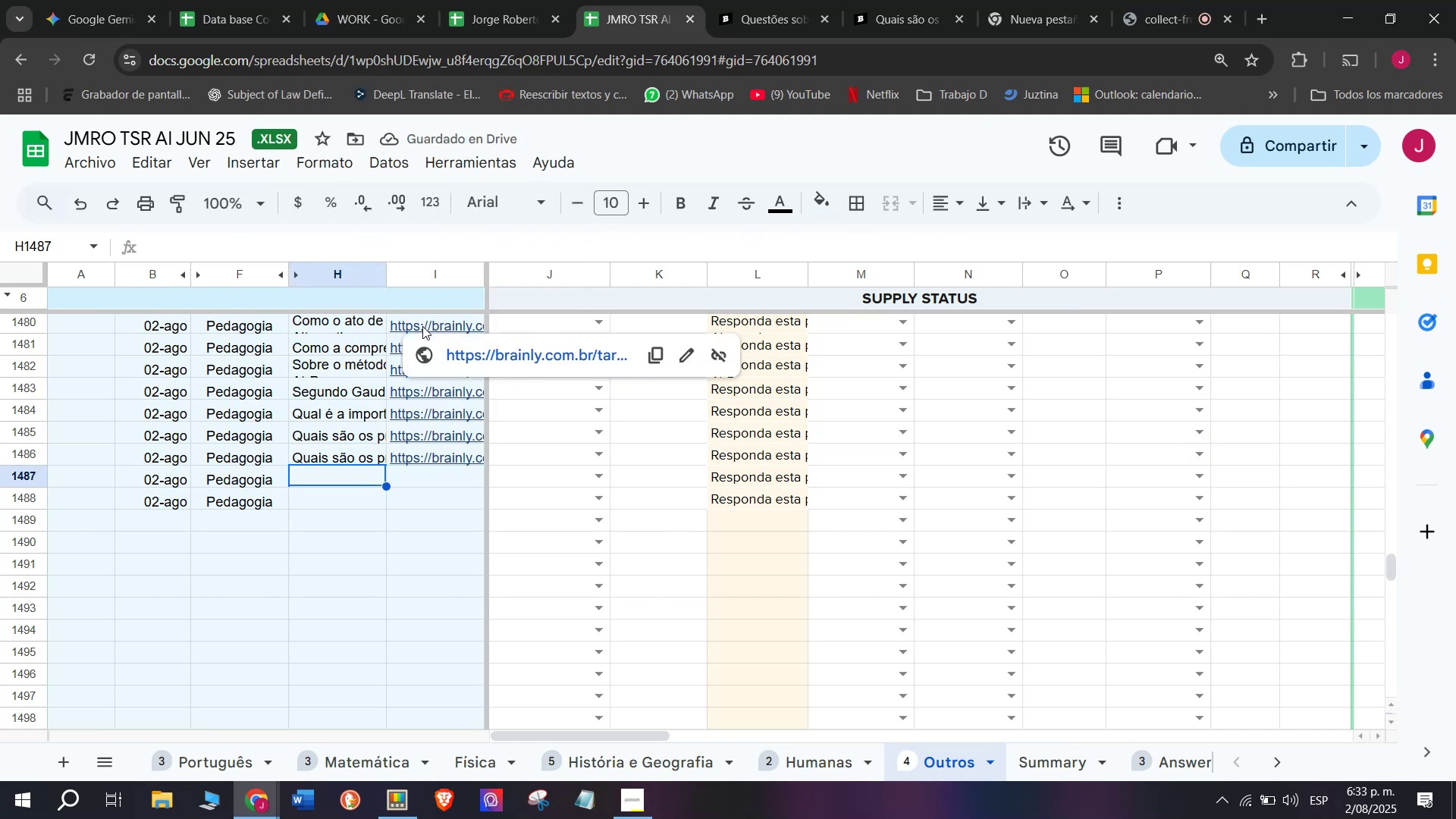 
left_click([871, 0])
 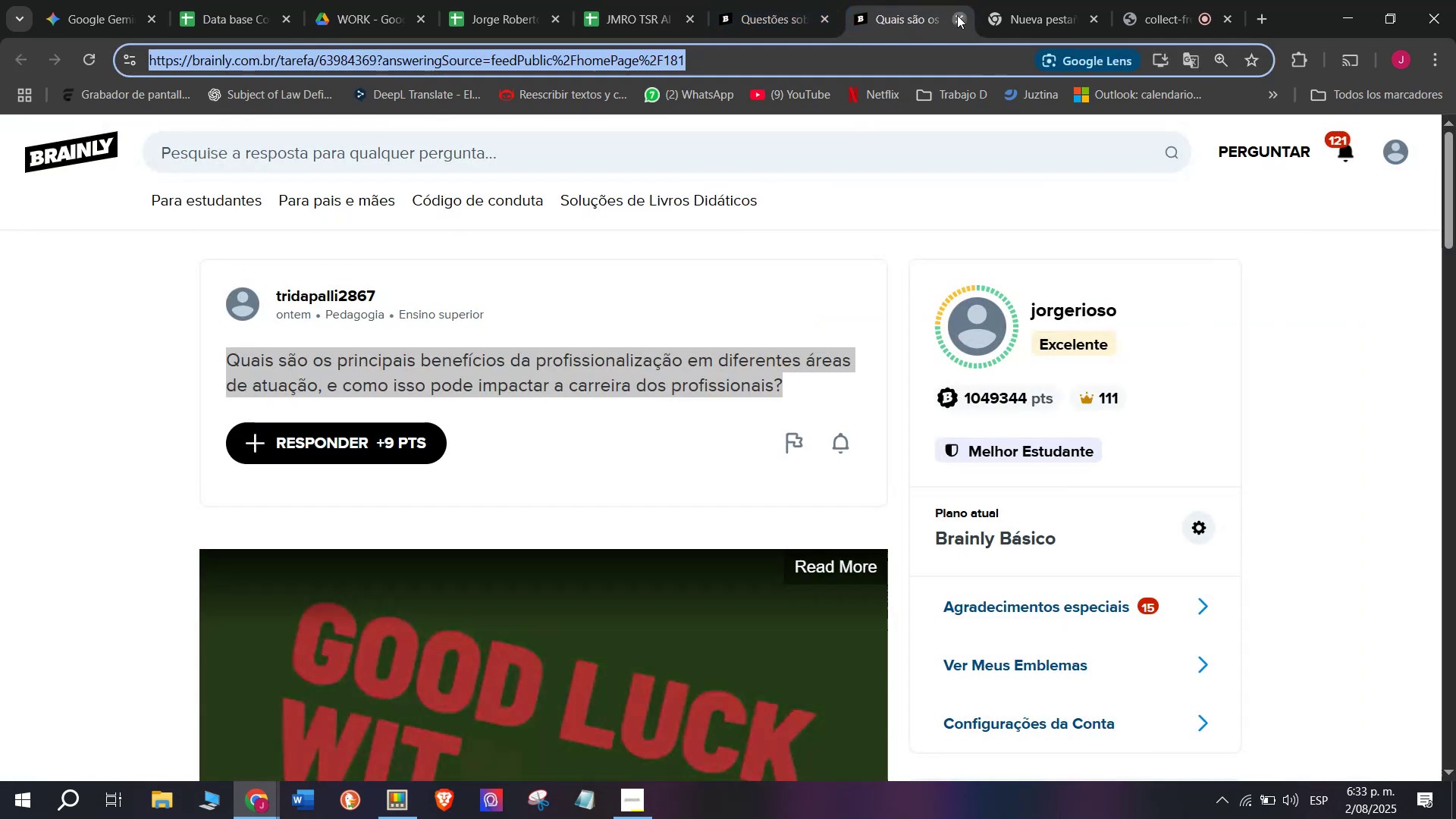 
double_click([790, 0])
 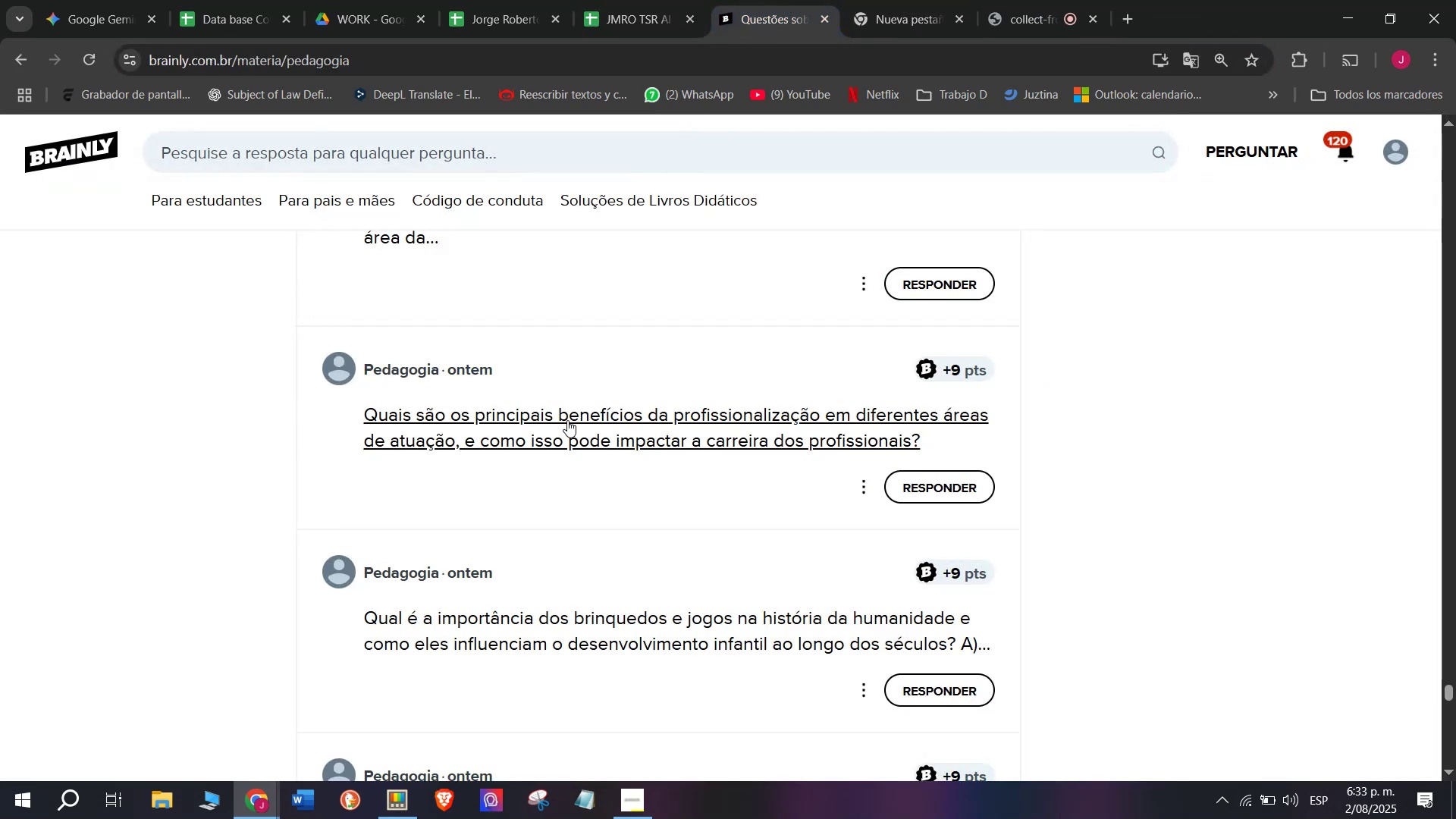 
scroll: coordinate [567, 422], scroll_direction: down, amount: 1.0
 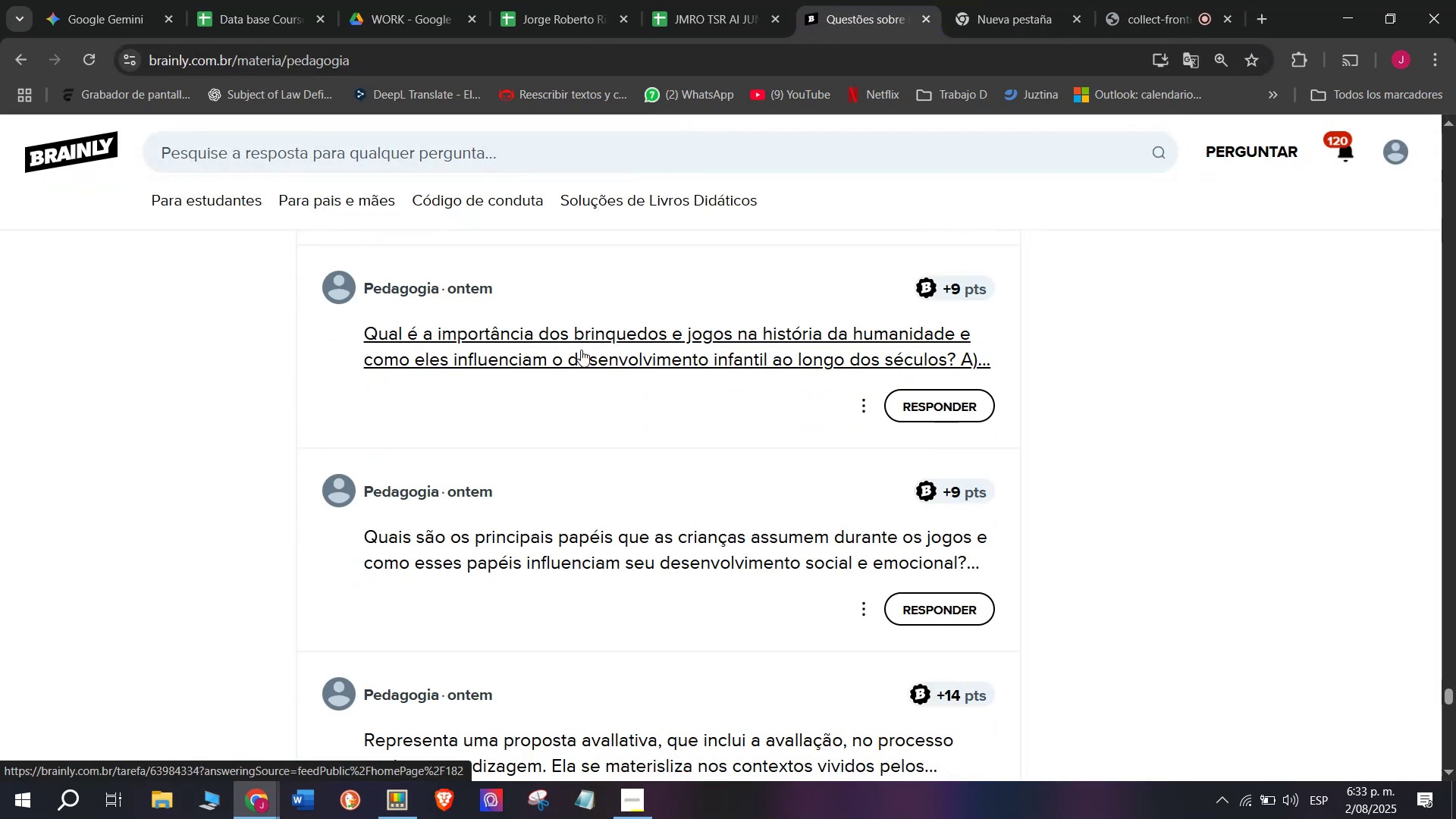 
right_click([583, 343])
 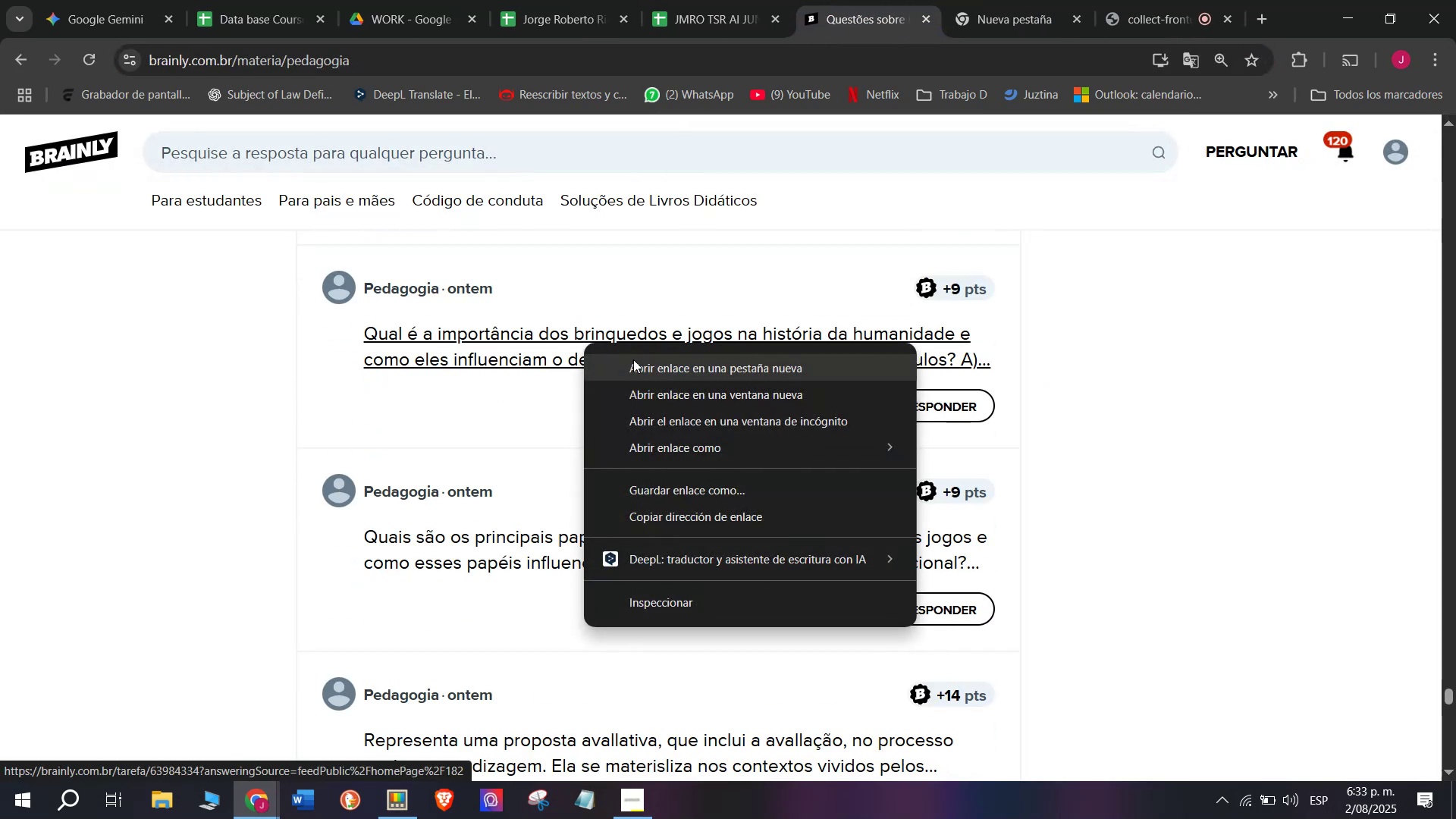 
left_click([635, 359])
 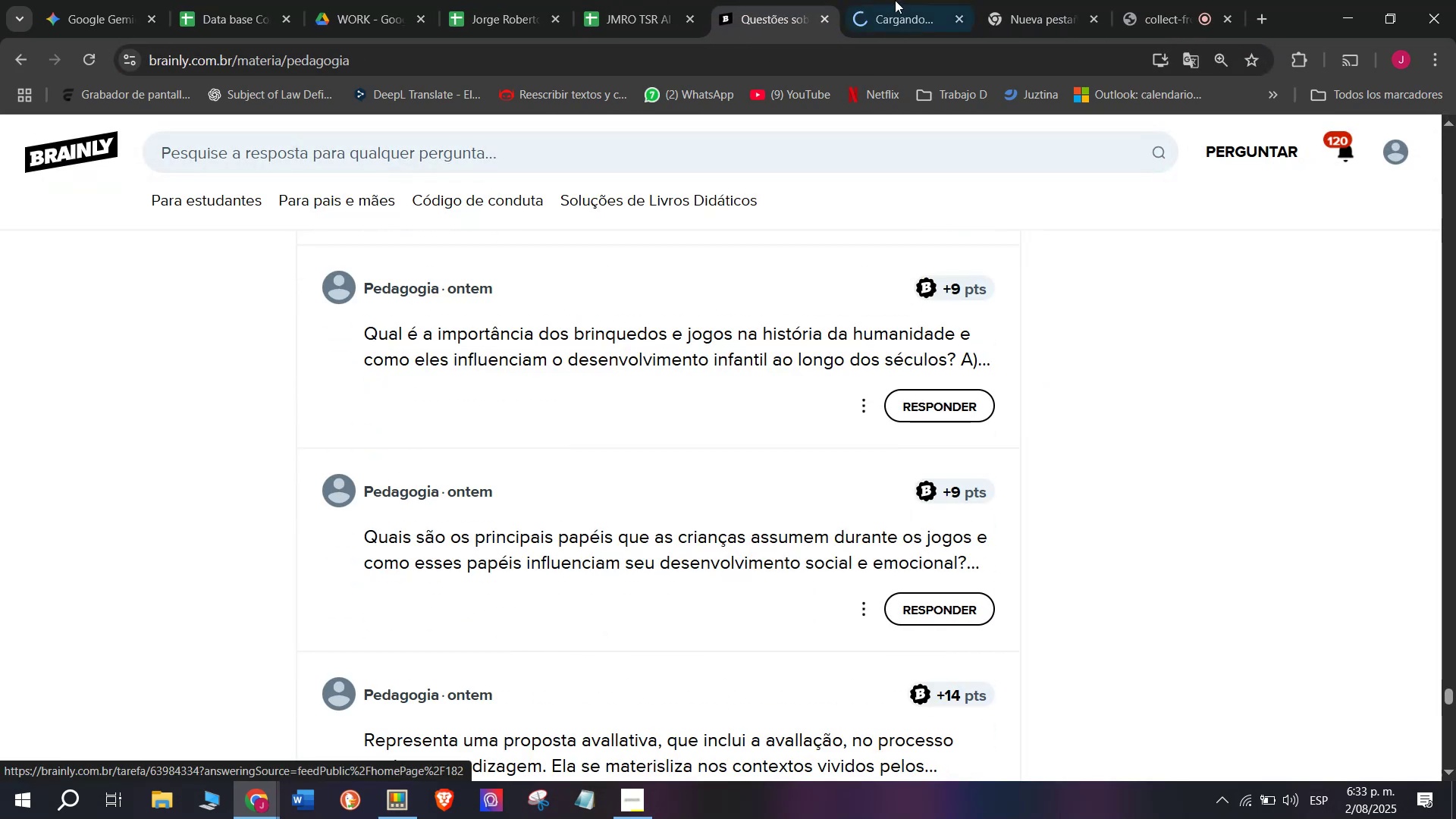 
left_click([905, 0])
 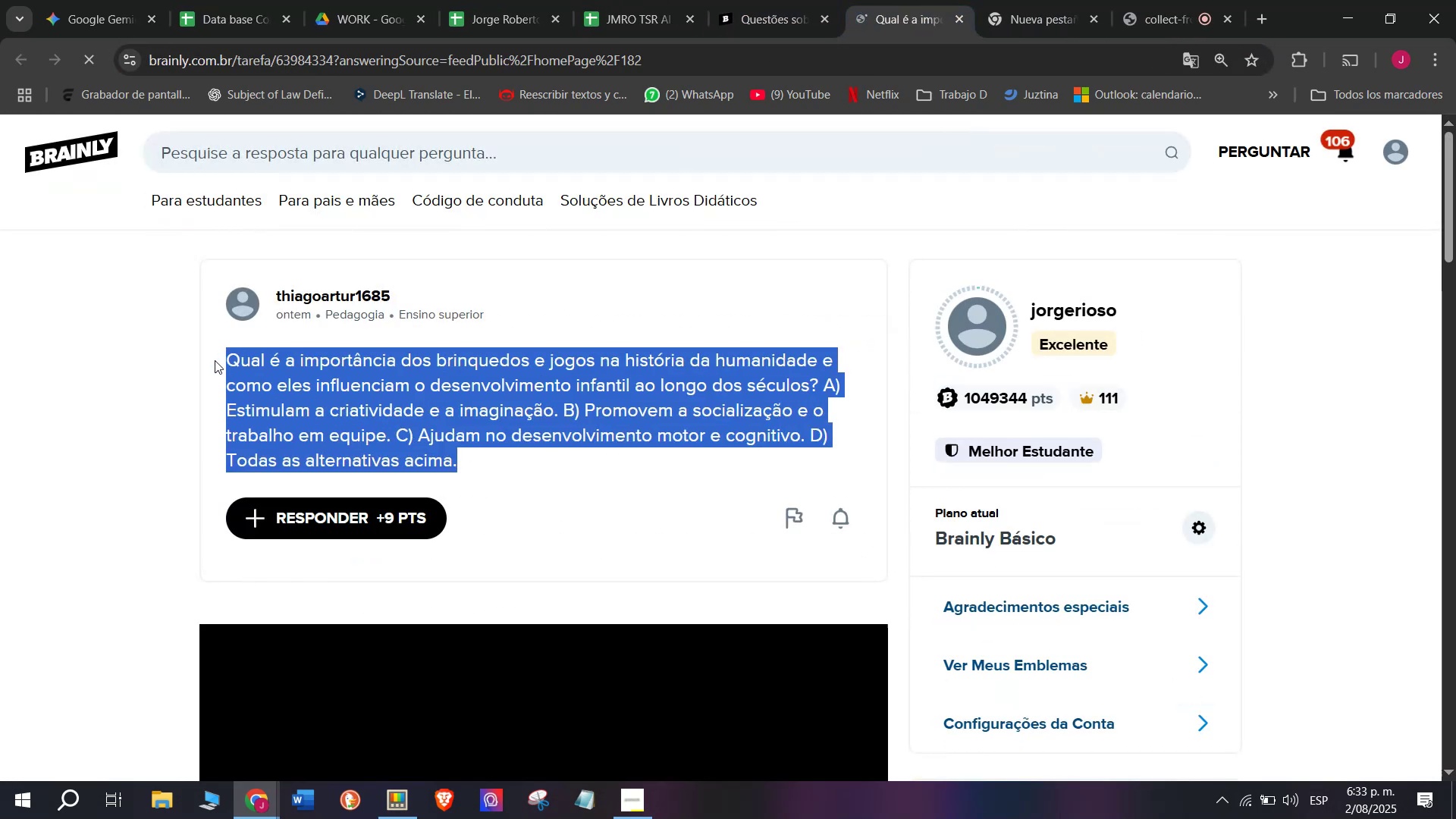 
key(Control+C)
 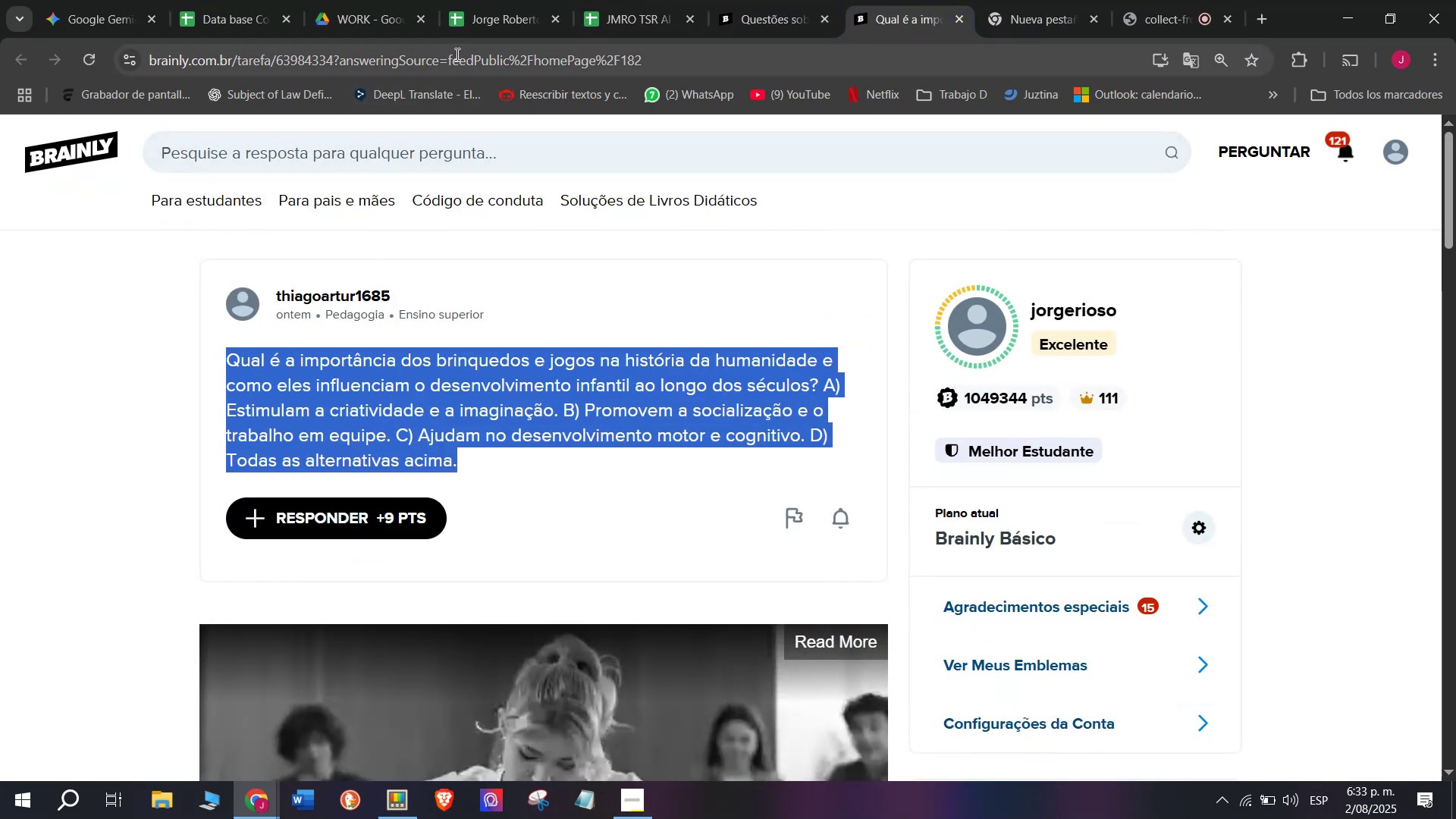 
double_click([456, 54])
 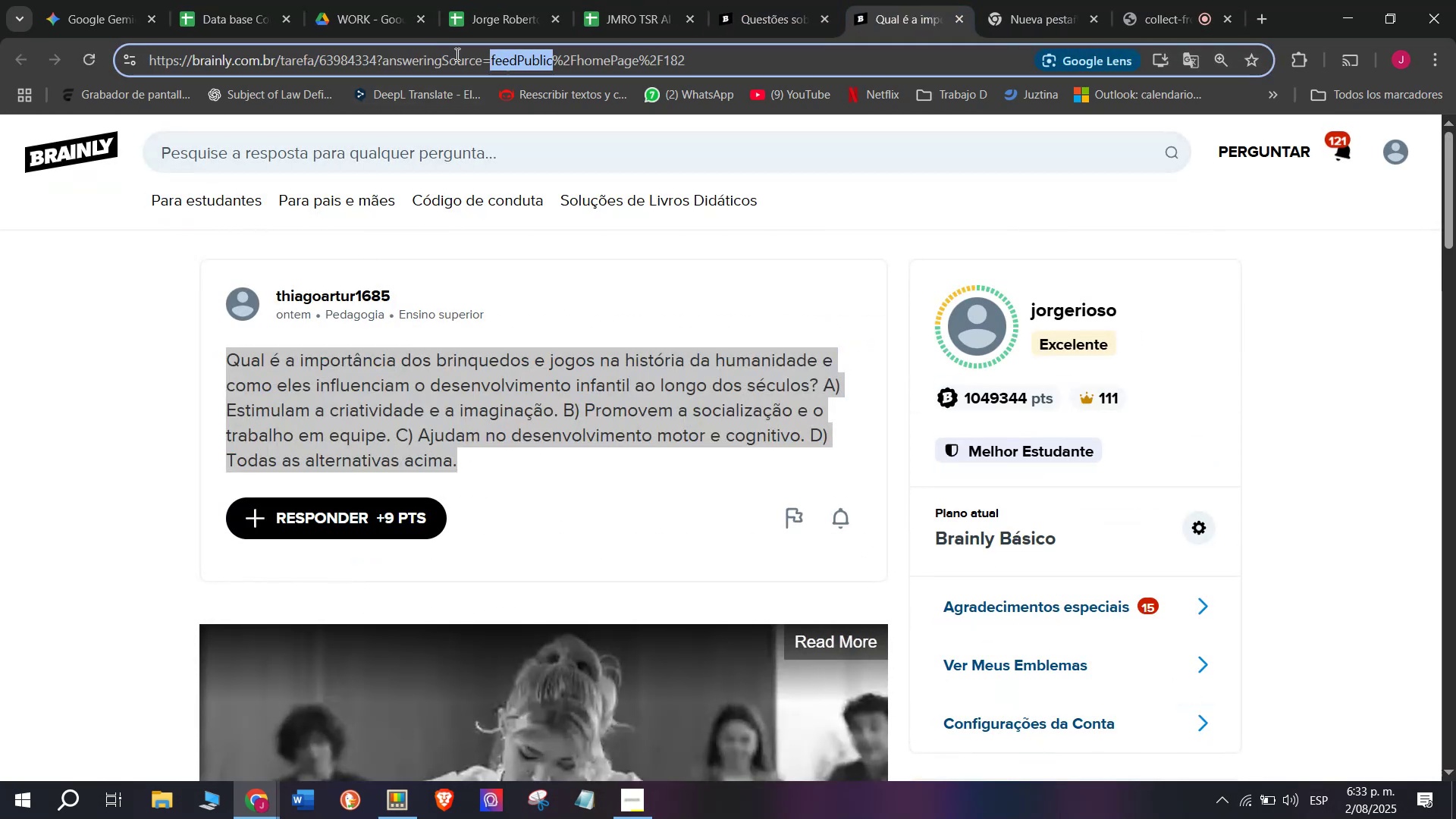 
triple_click([456, 54])
 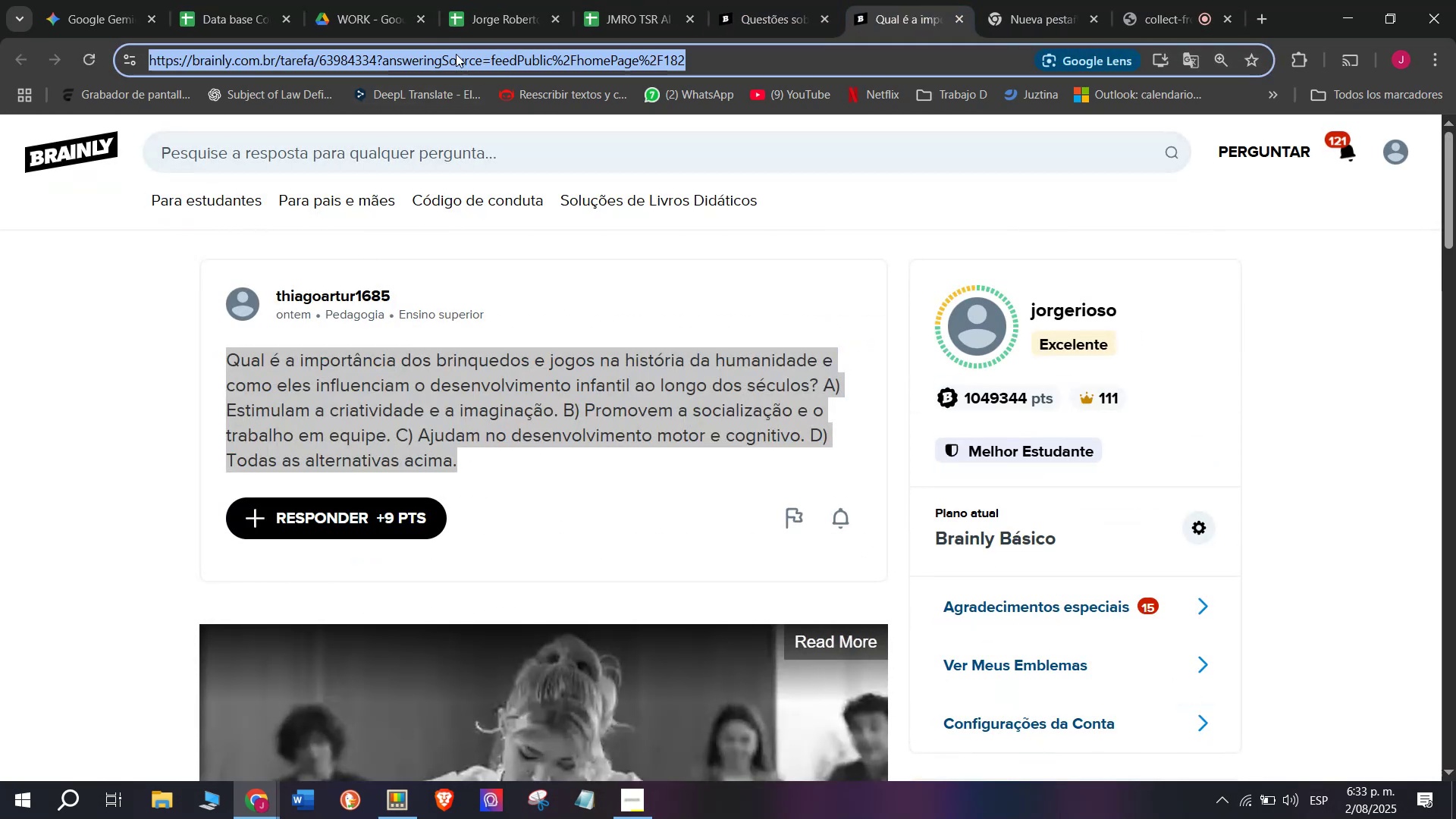 
key(Control+C)
 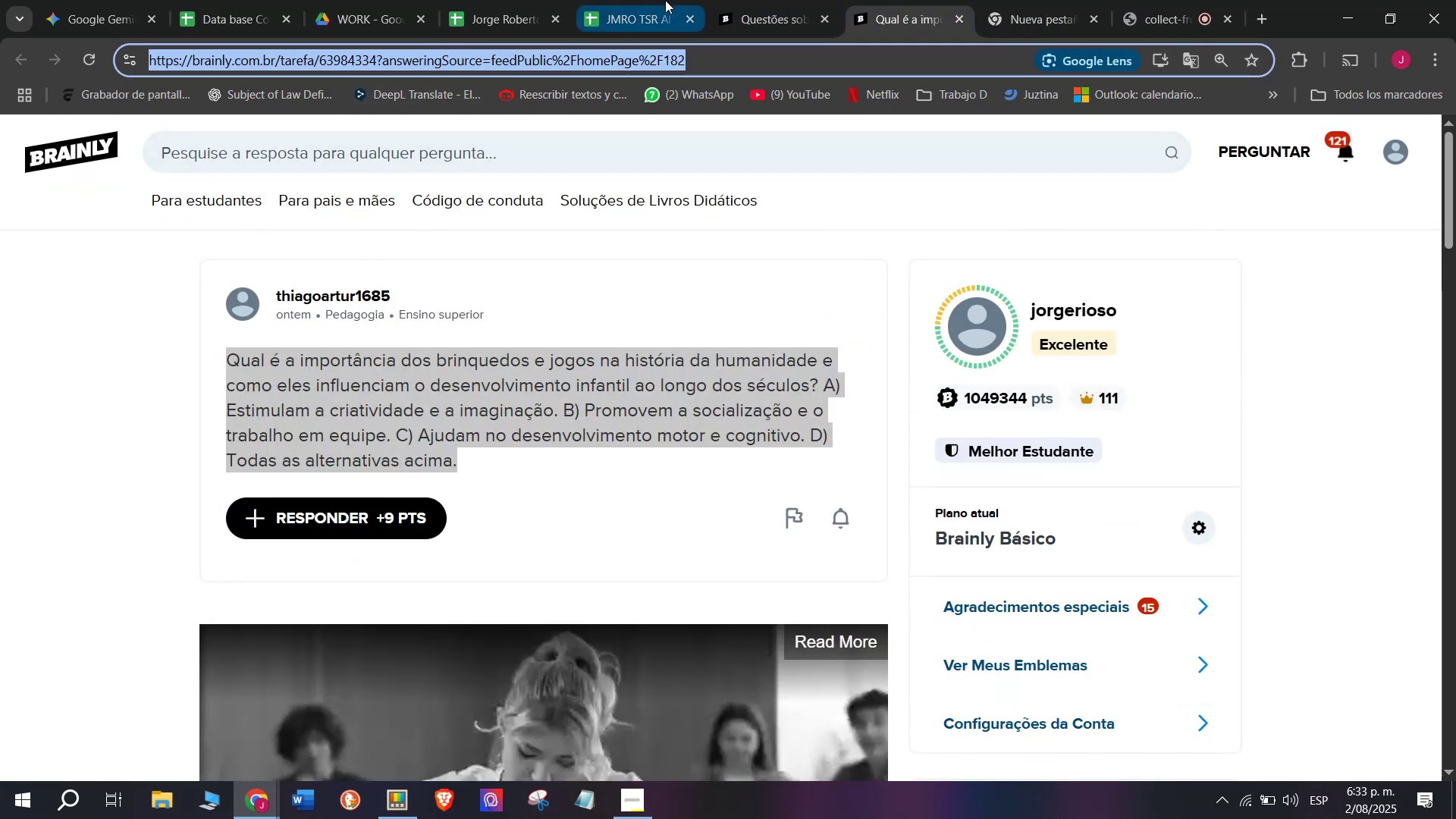 
left_click([665, 0])
 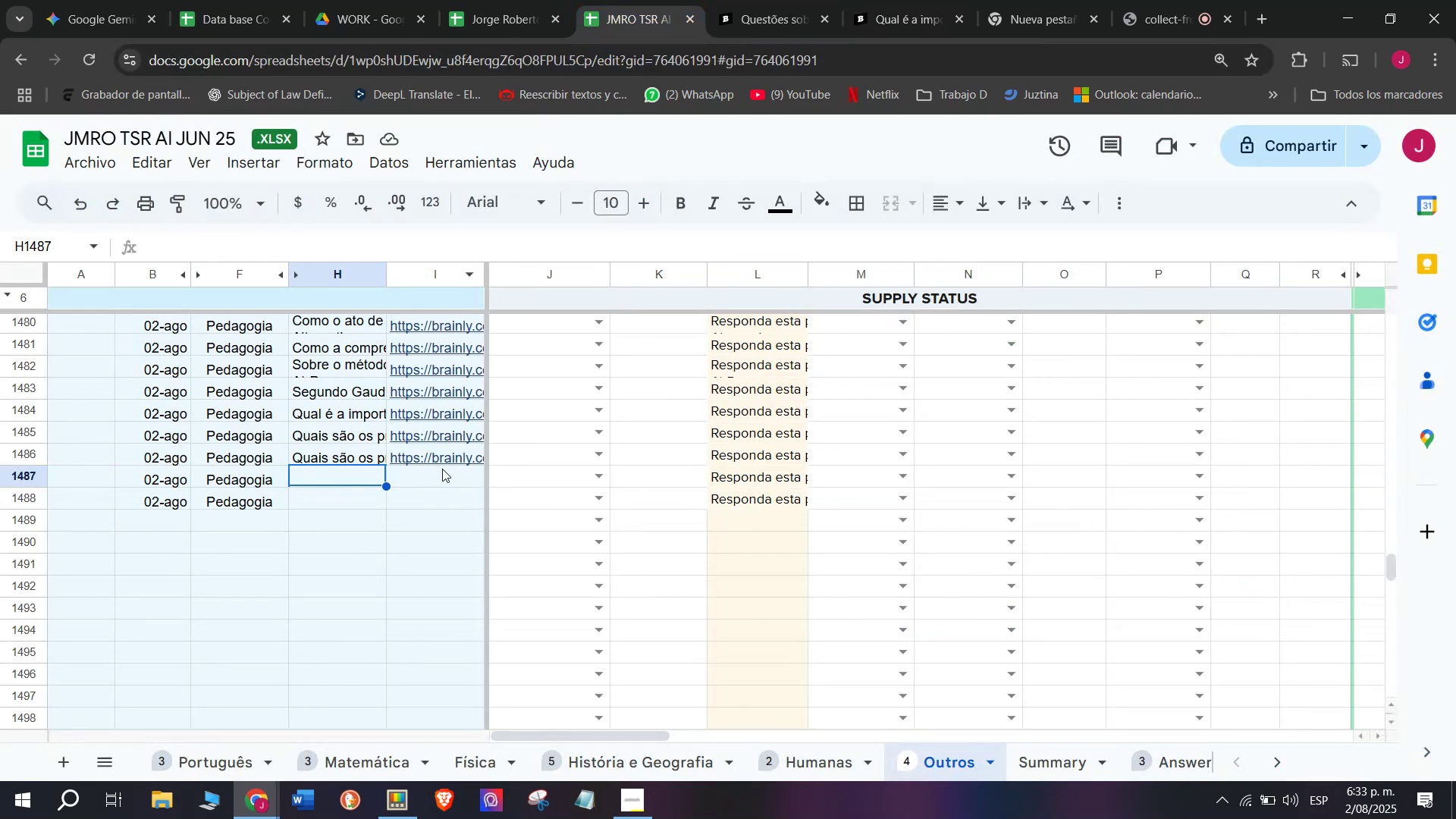 
double_click([441, 473])
 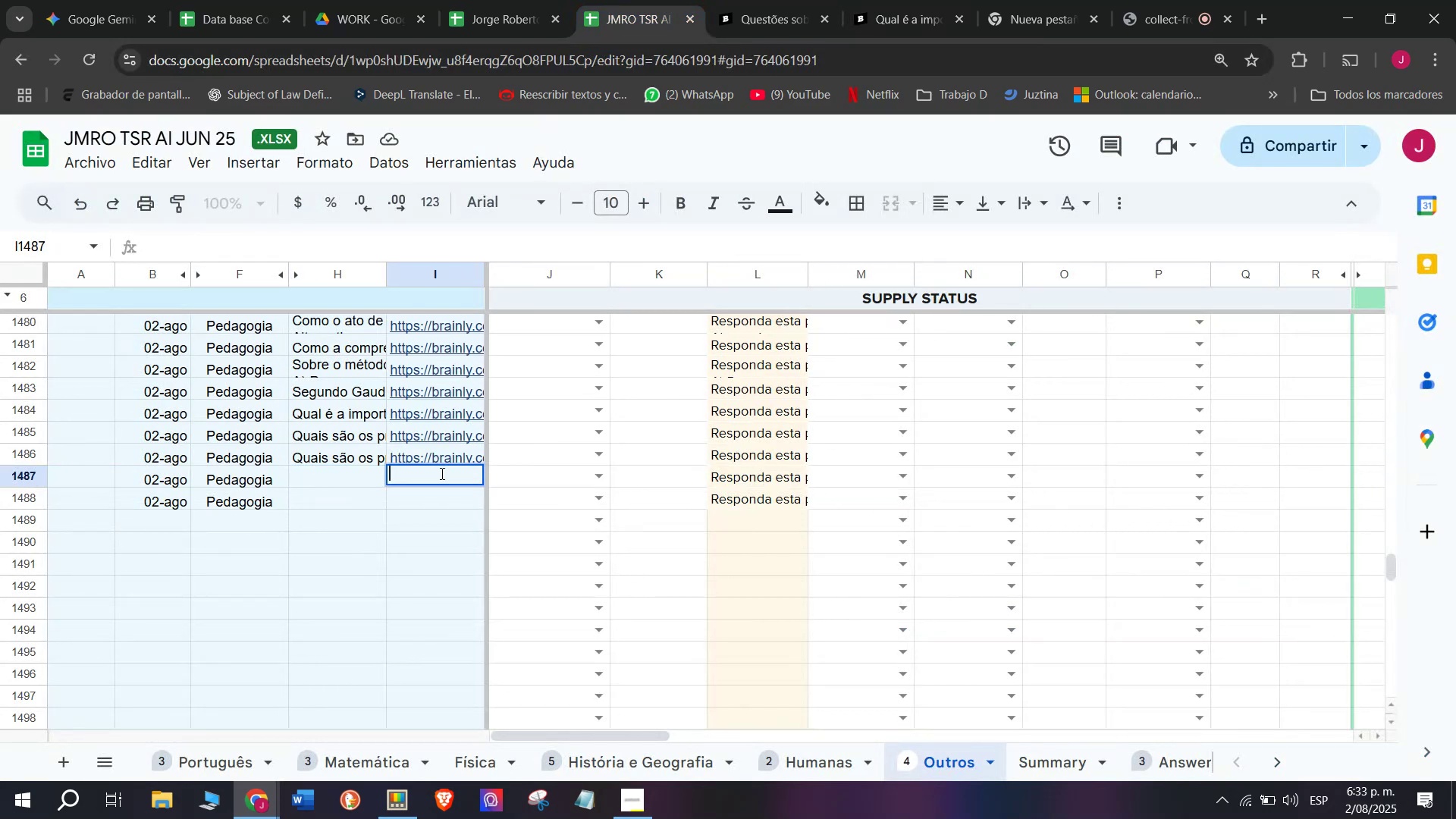 
key(Control+V)
 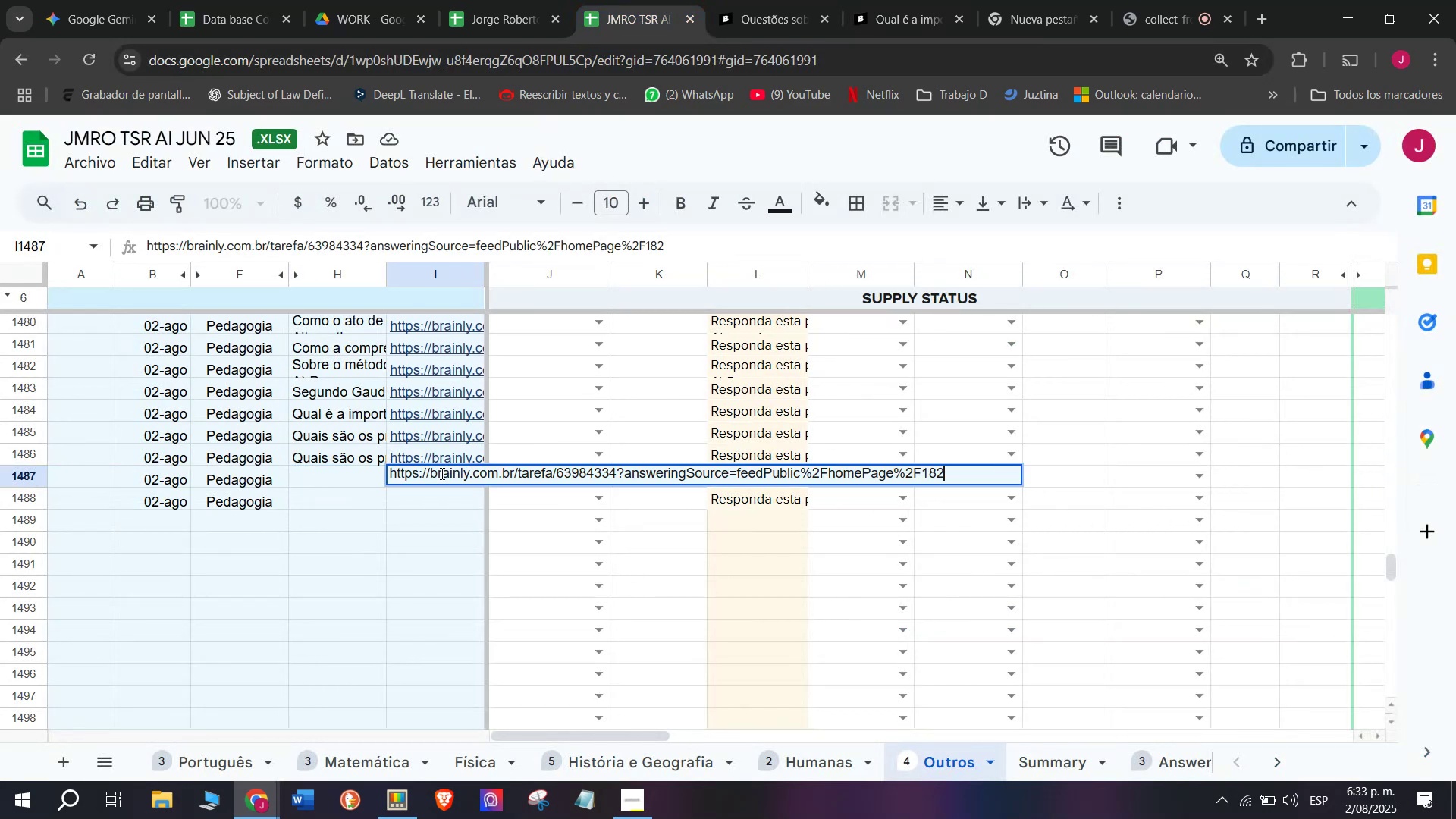 
key(Enter)
 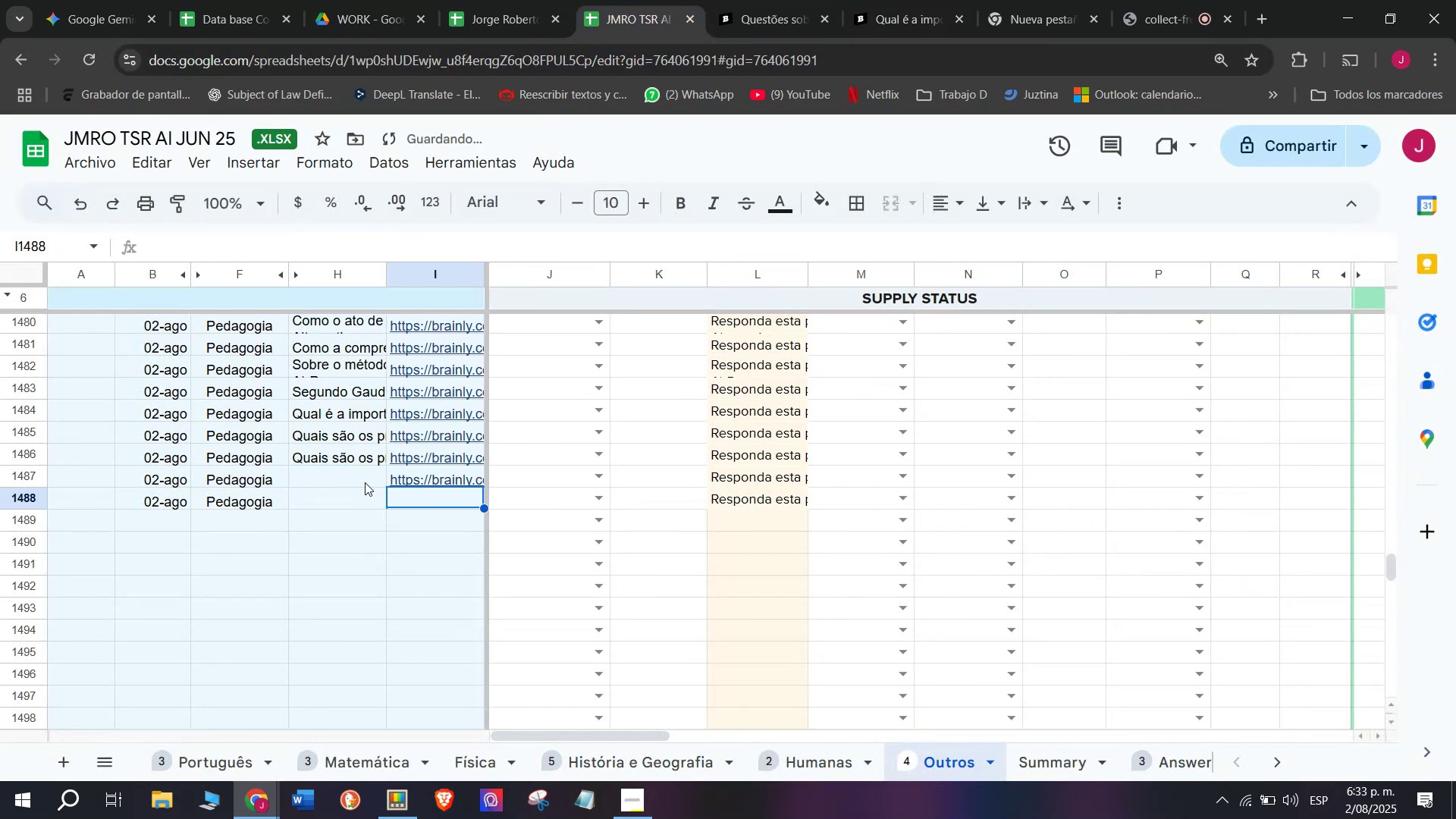 
left_click([365, 481])
 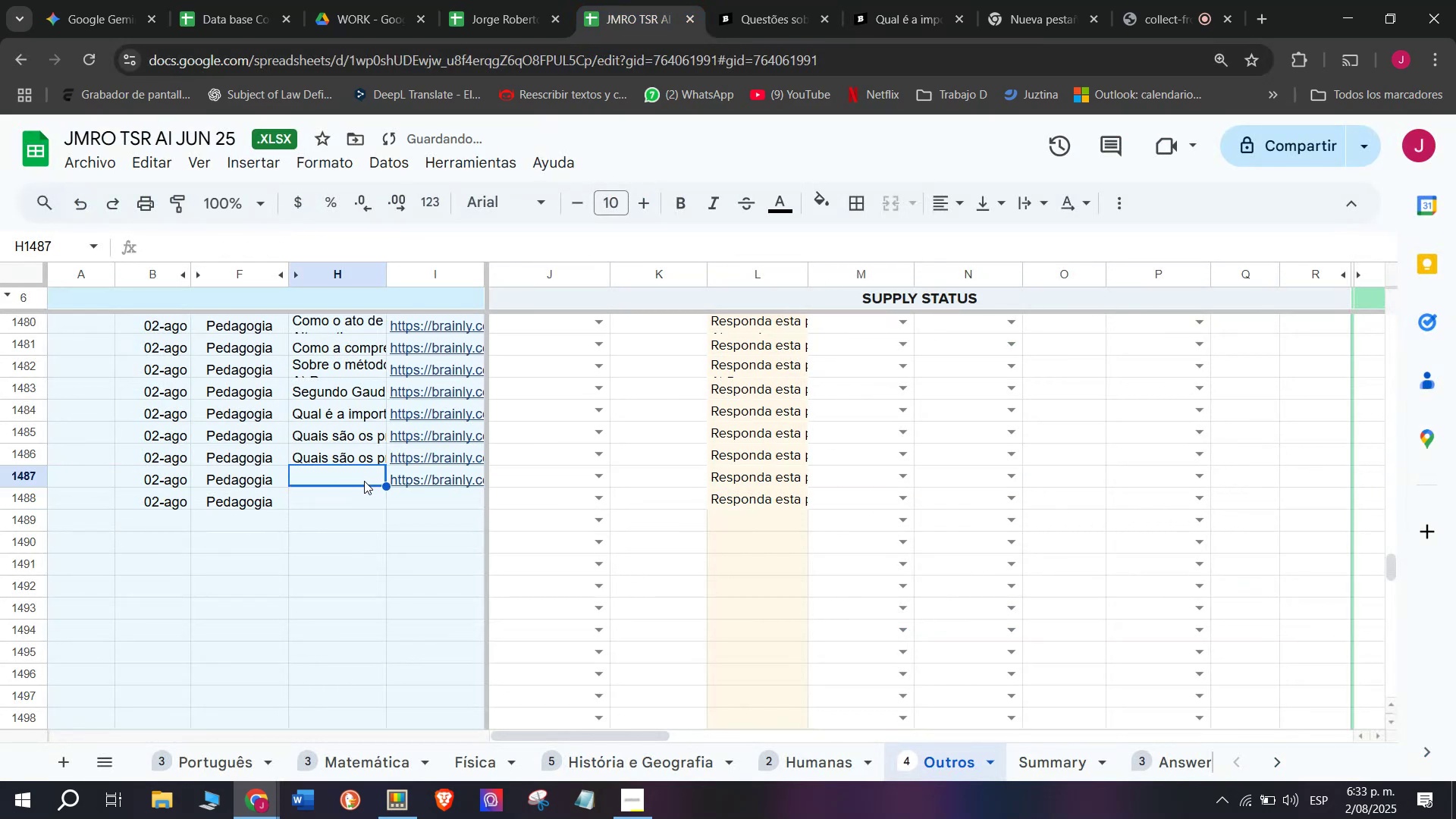 
double_click([364, 481])
 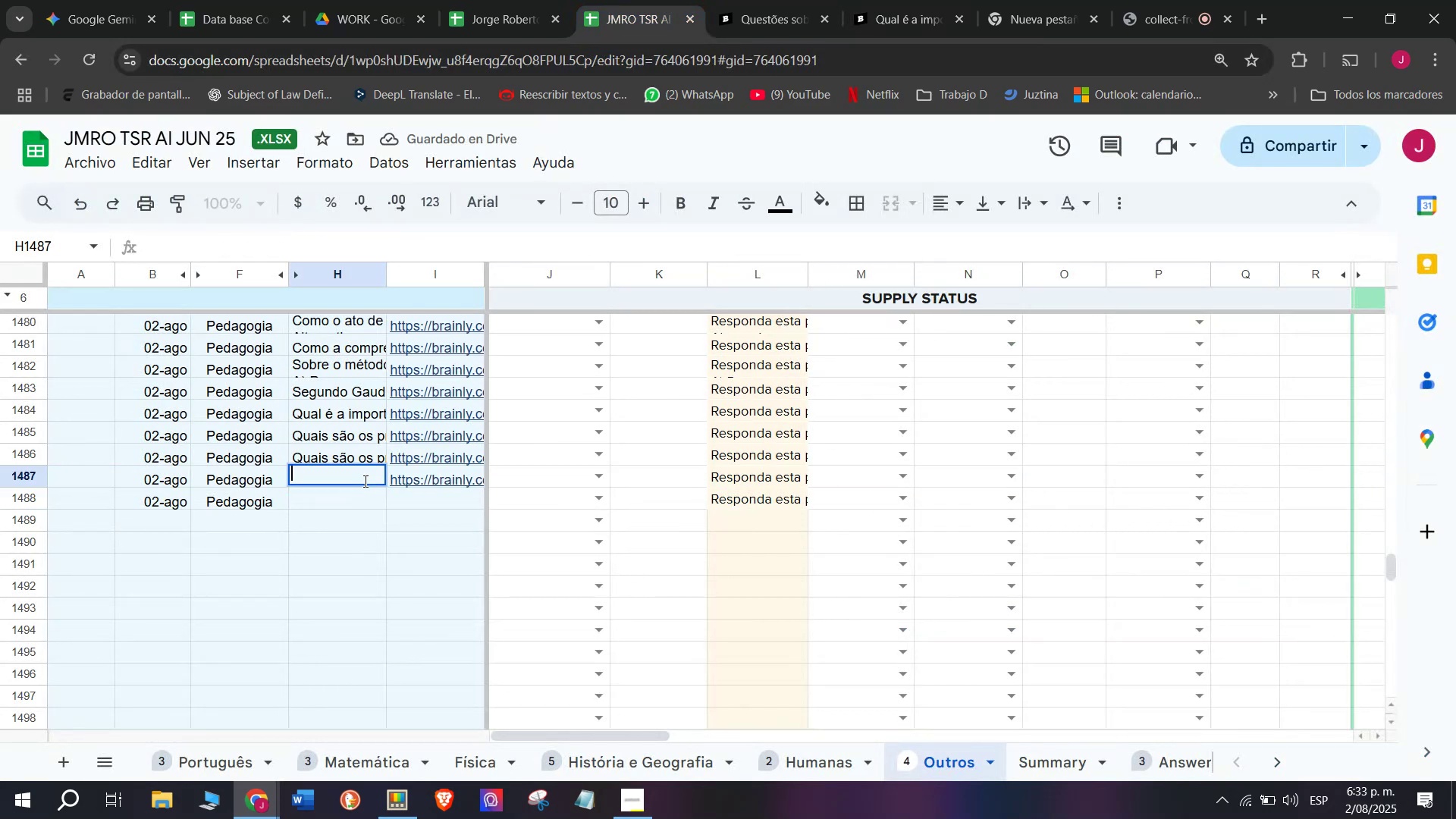 
key(Meta+V)
 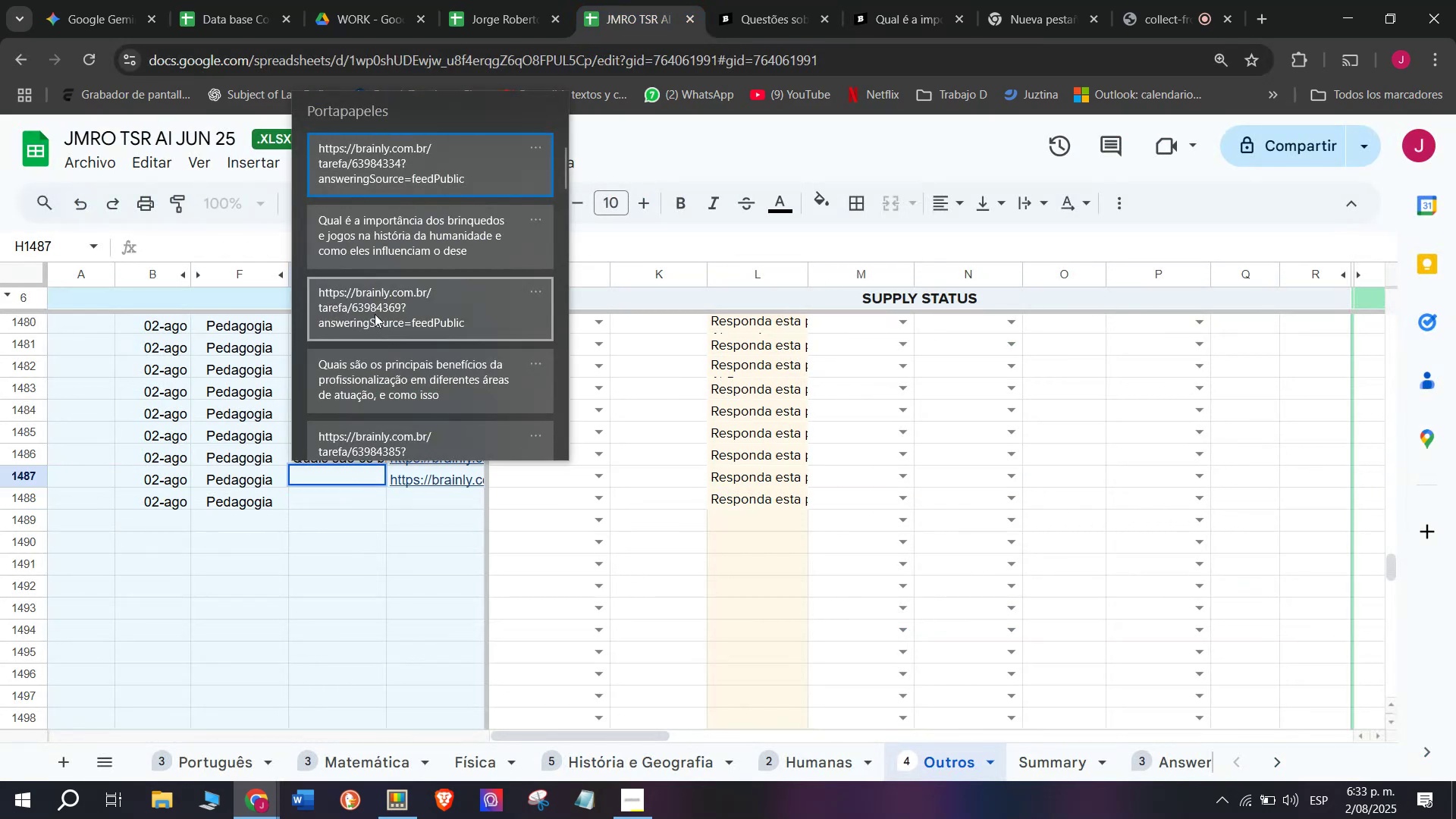 
left_click([378, 229])
 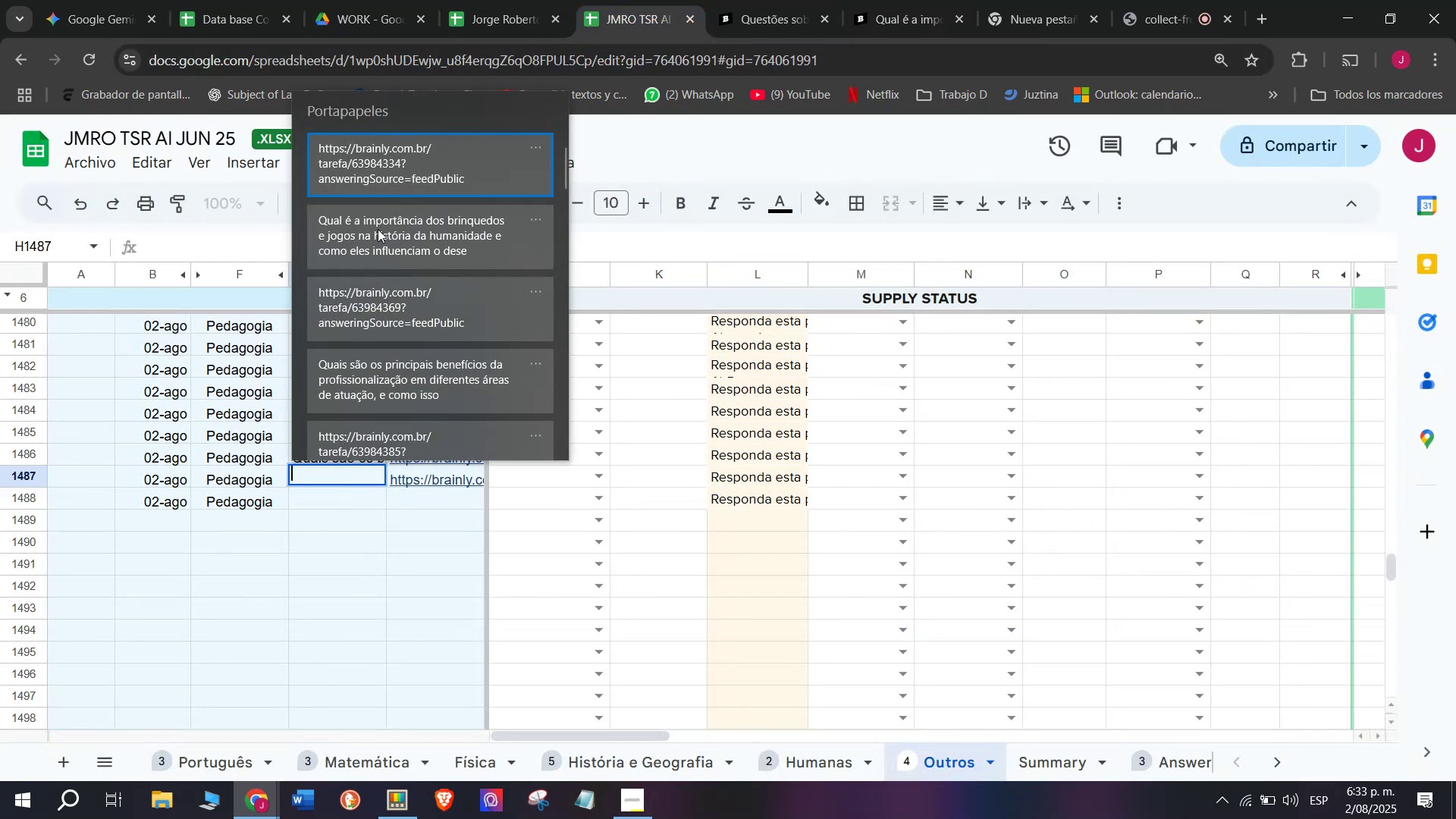 
key(Control+ControlLeft)
 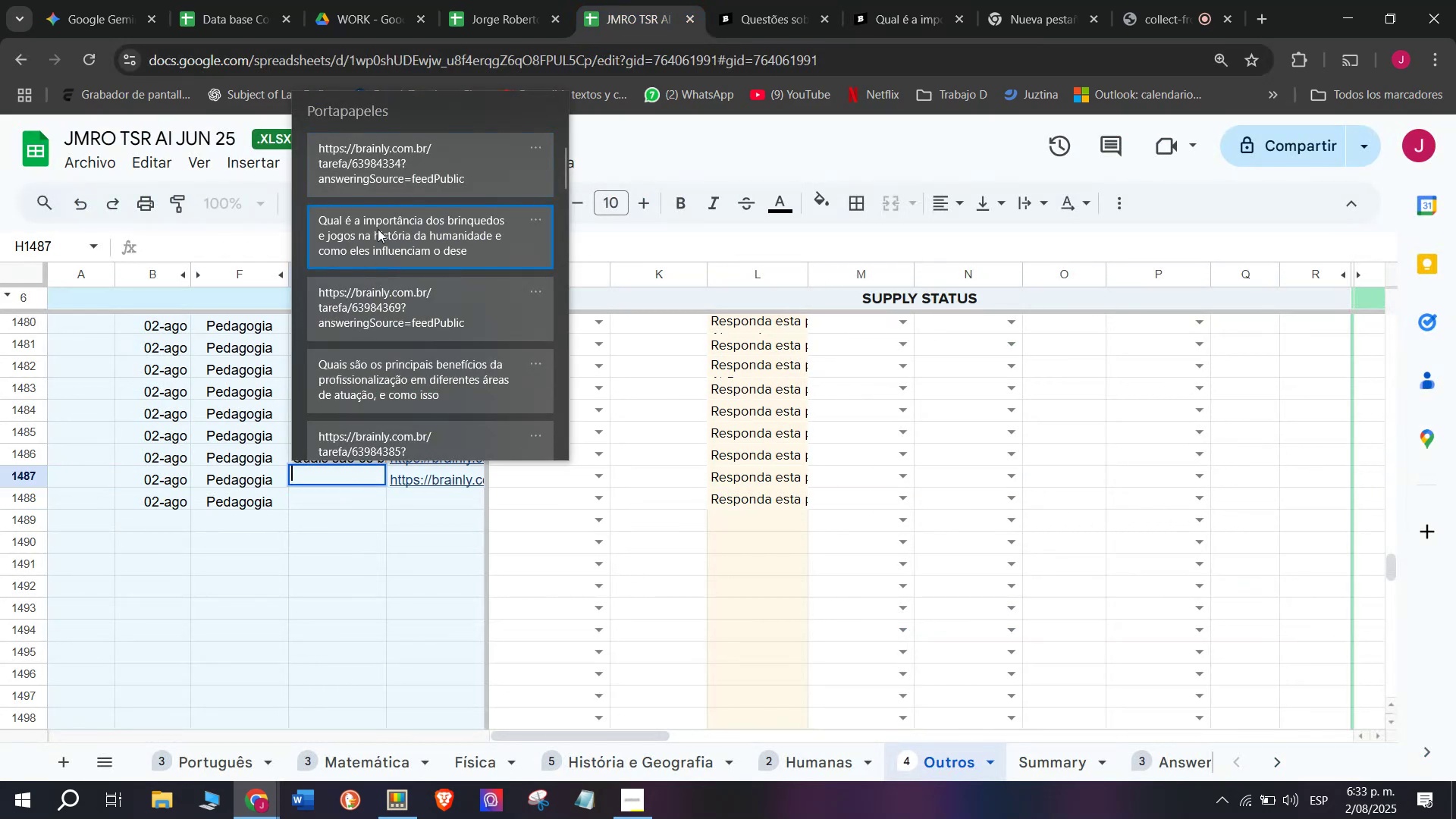 
key(Control+V)
 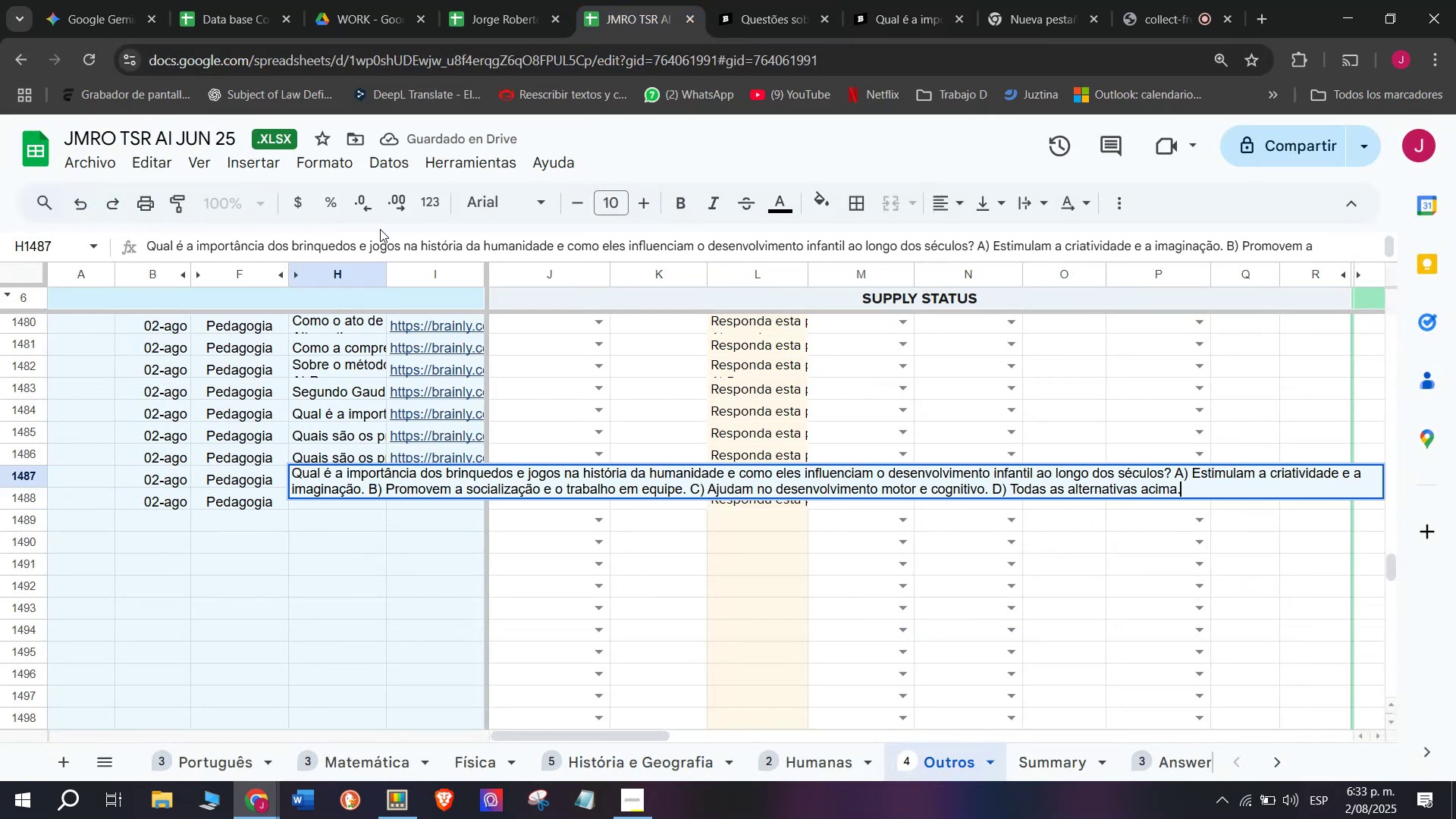 
key(Enter)
 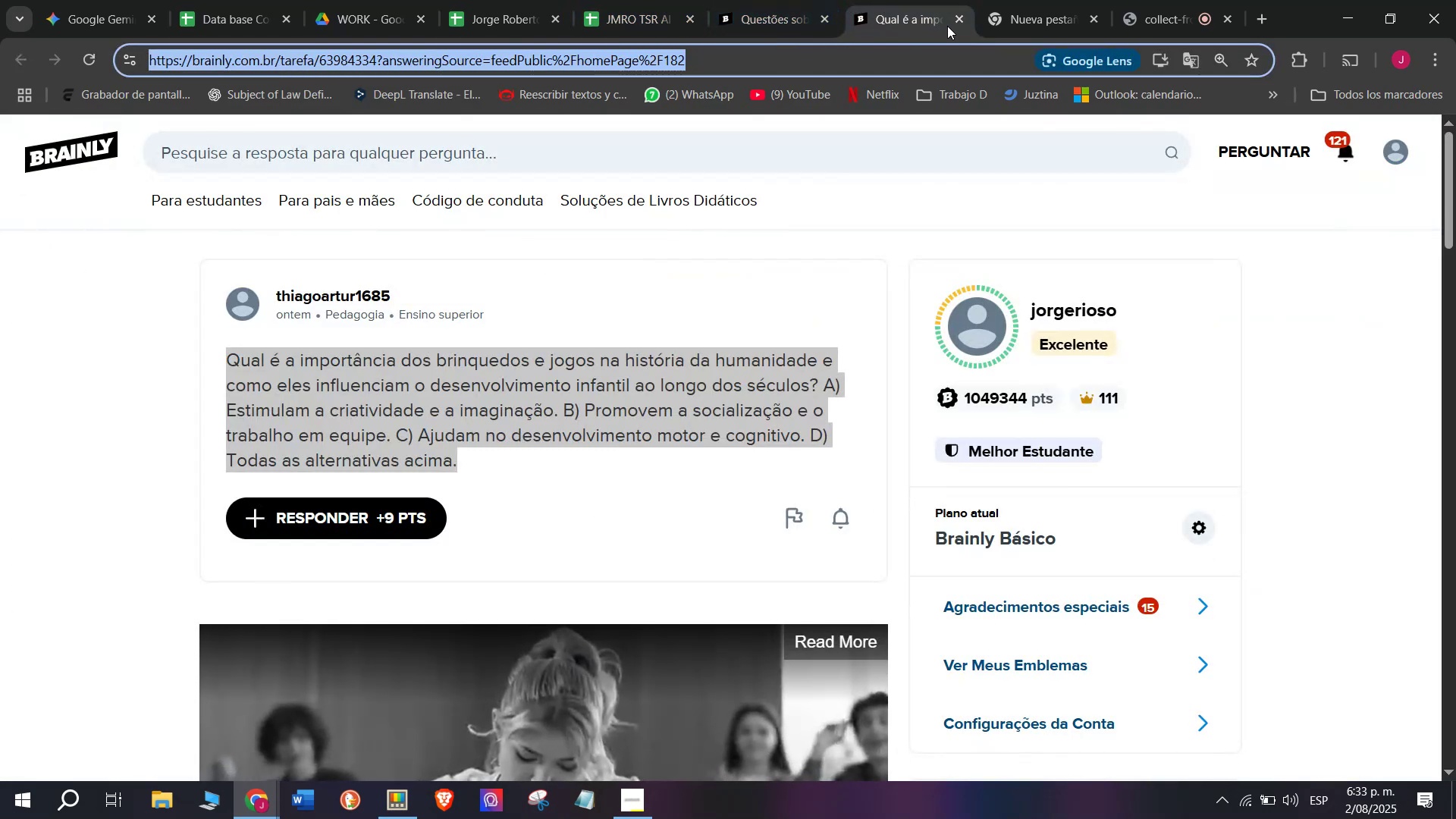 
double_click([792, 0])
 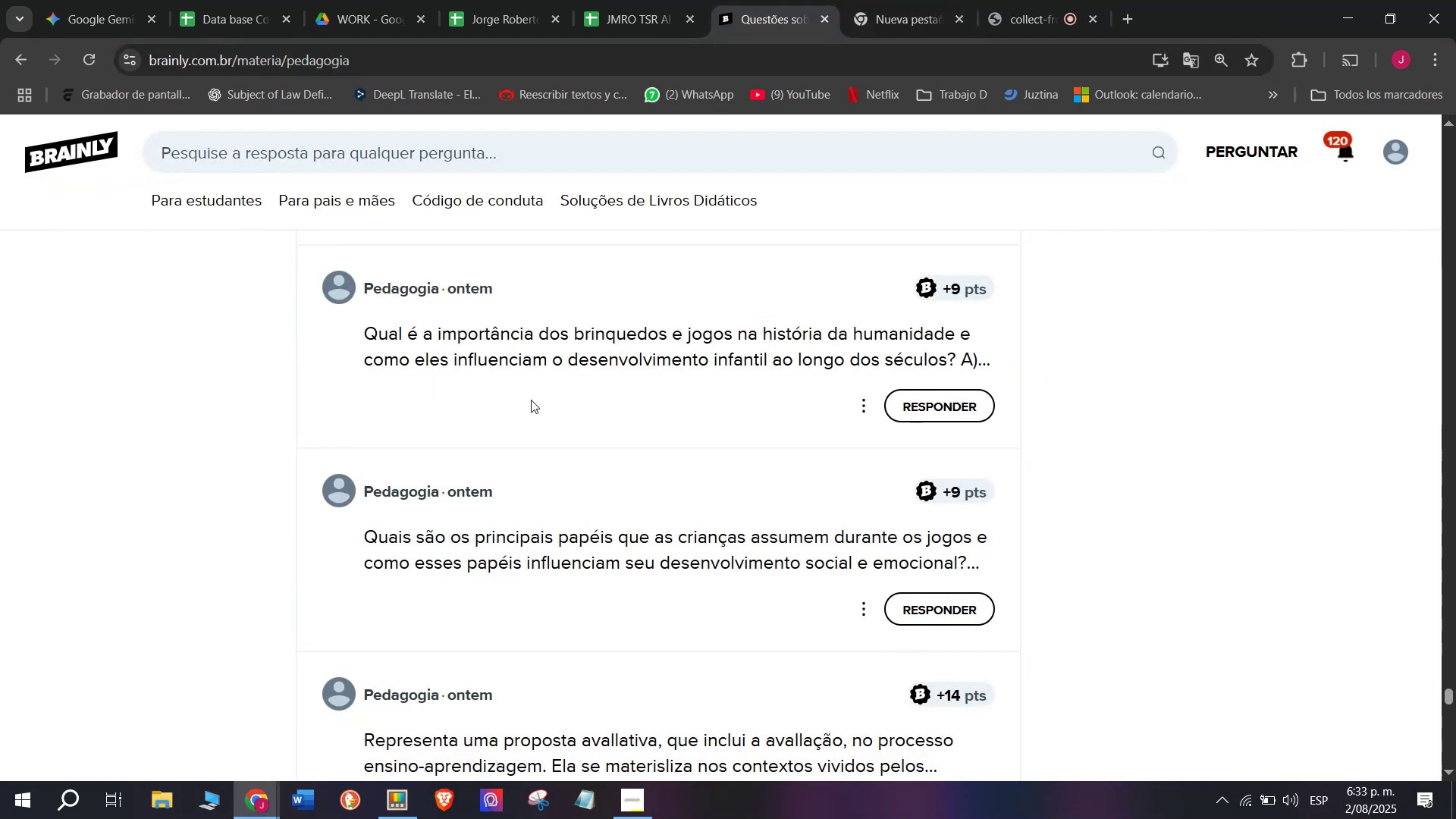 
scroll: coordinate [531, 400], scroll_direction: down, amount: 1.0
 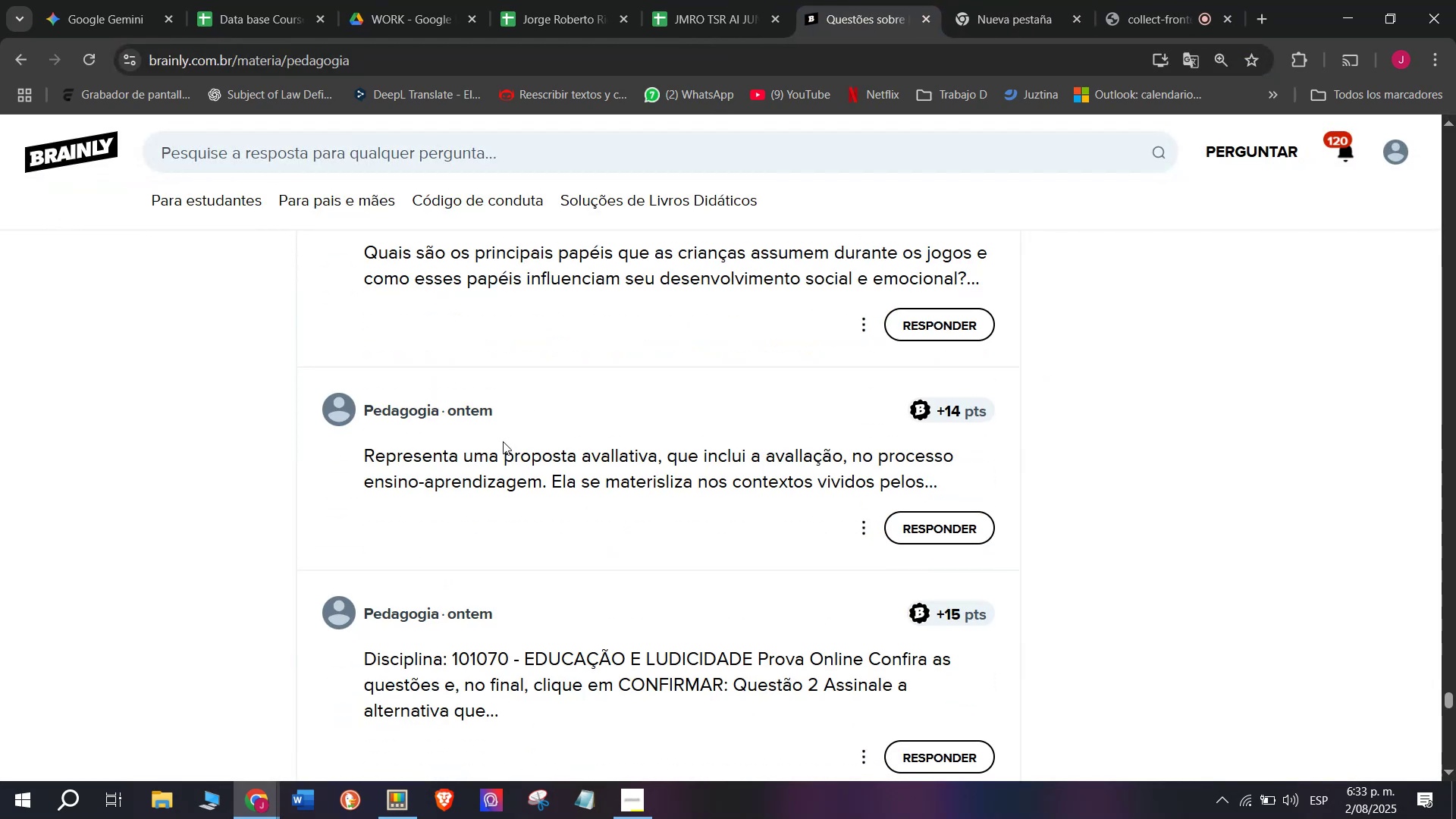 
right_click([499, 452])
 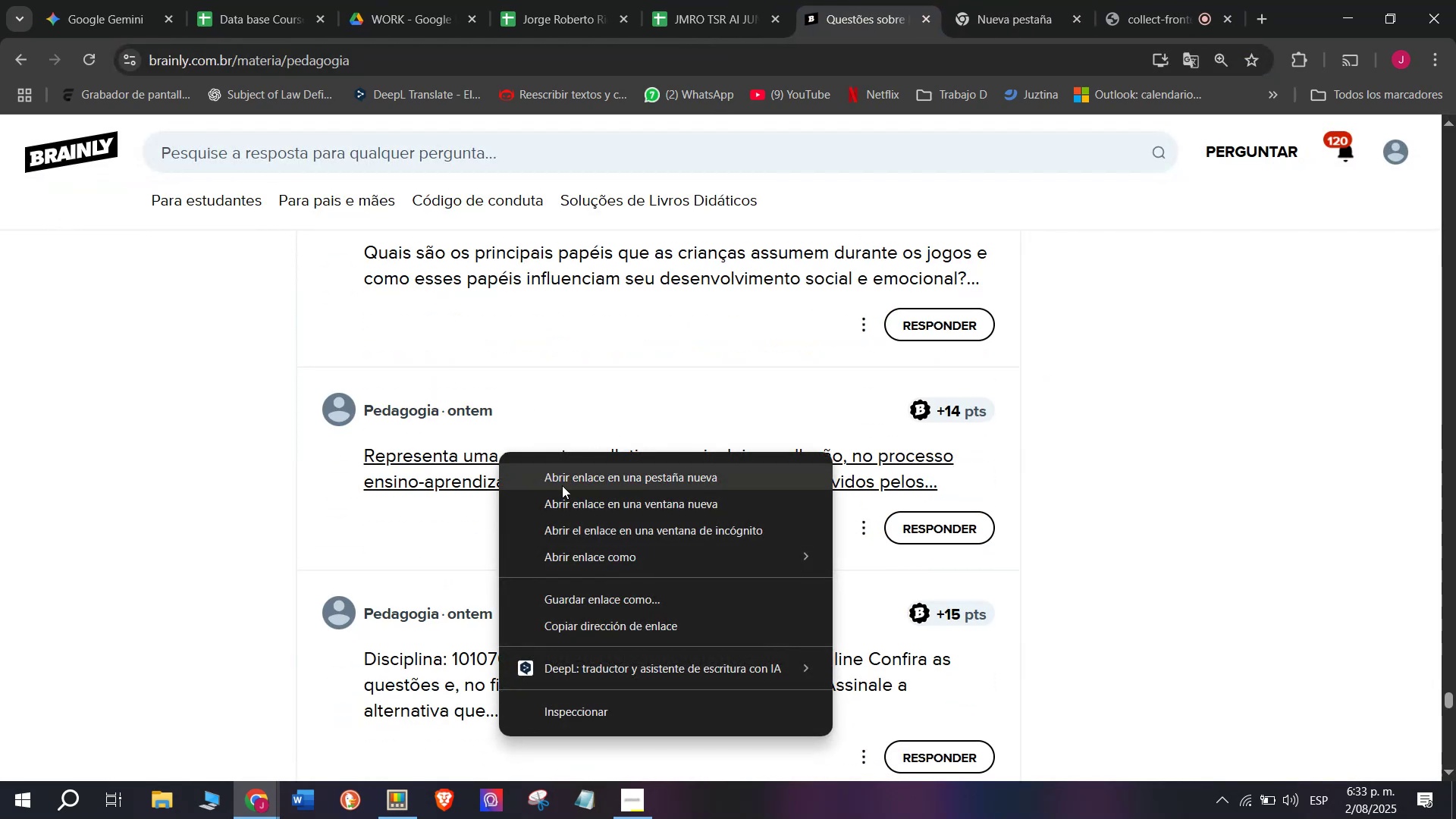 
left_click([562, 485])
 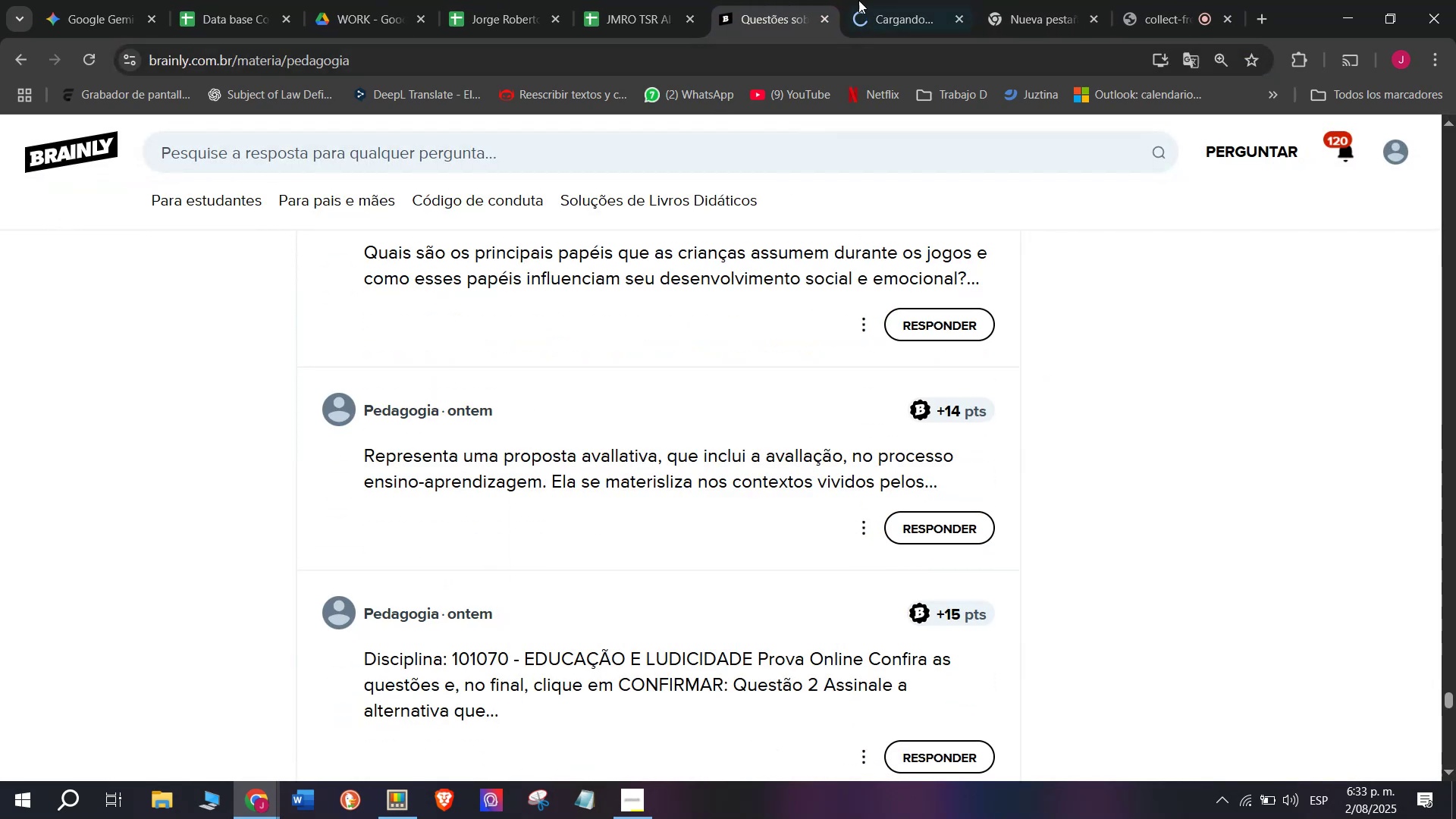 
left_click([871, 0])
 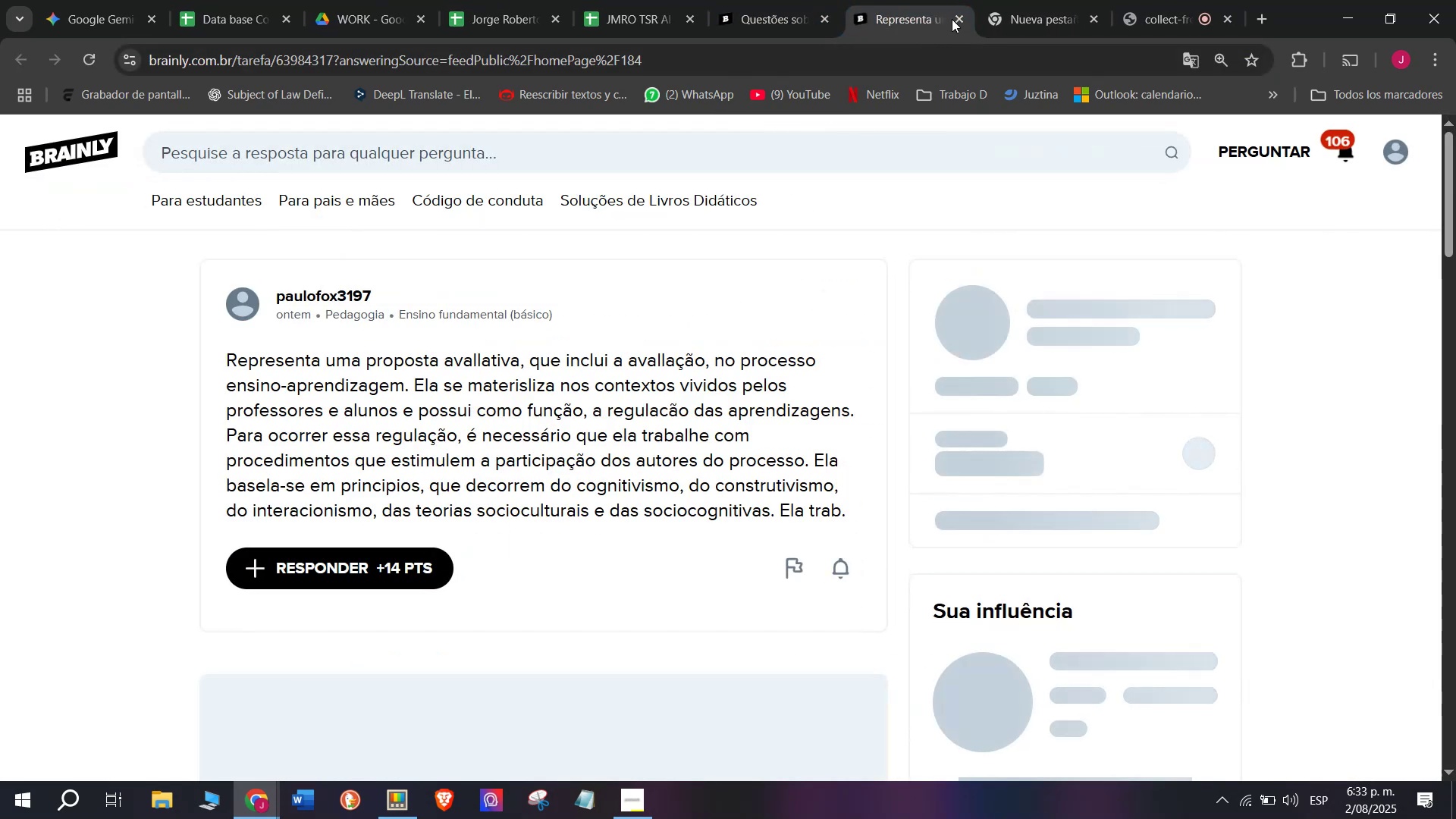 
double_click([789, 0])
 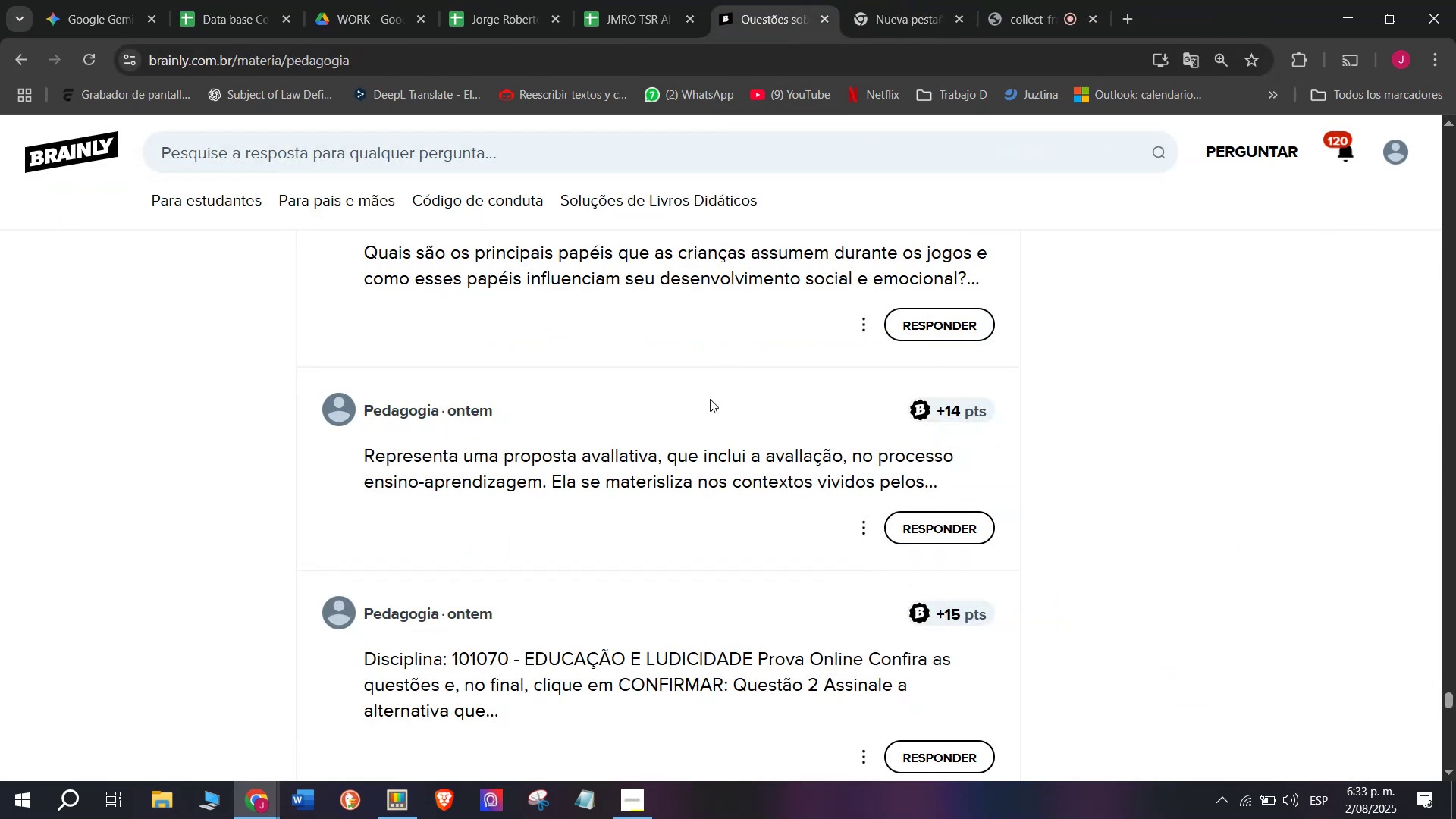 
scroll: coordinate [551, 605], scroll_direction: down, amount: 2.0
 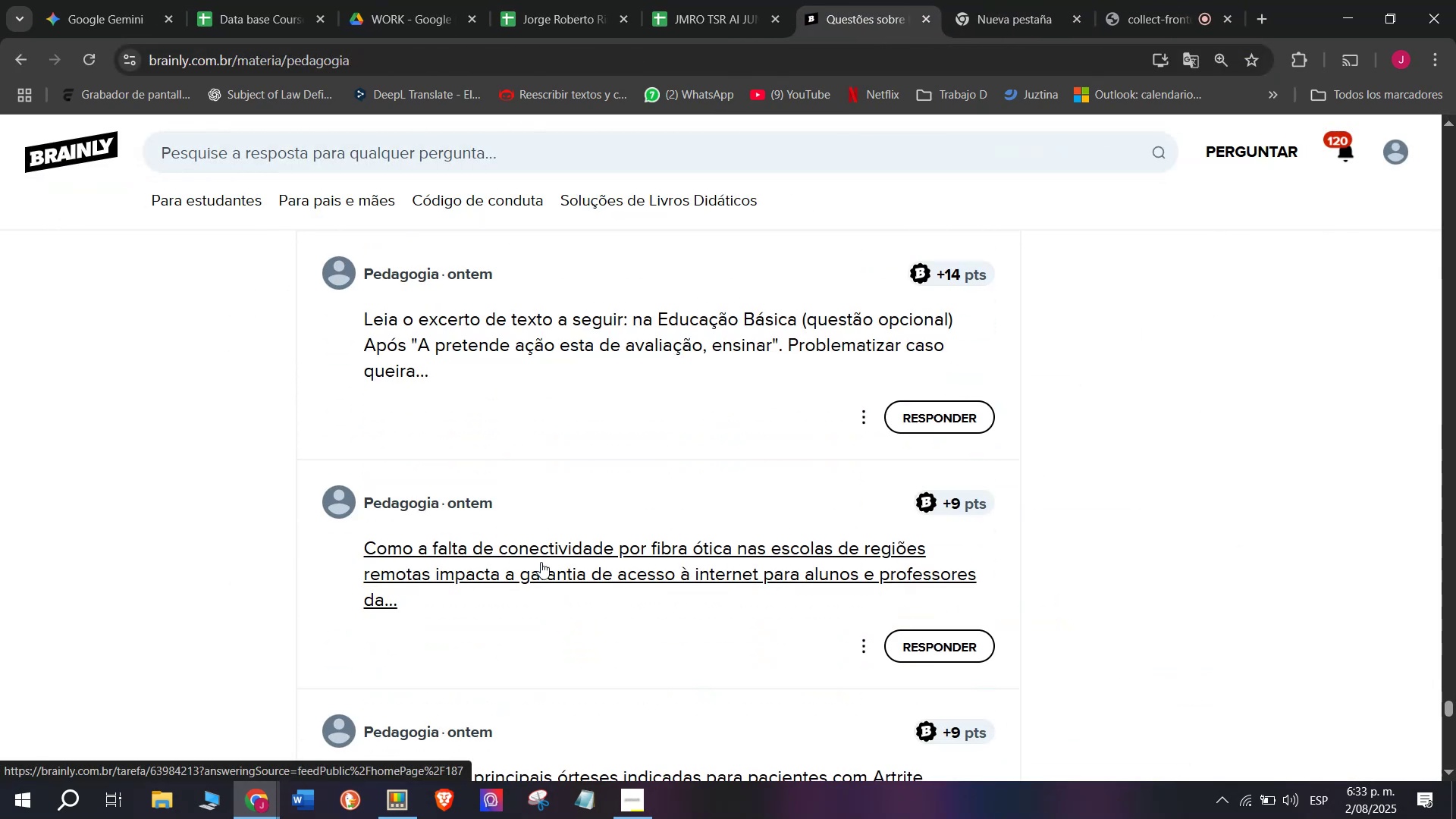 
right_click([541, 562])
 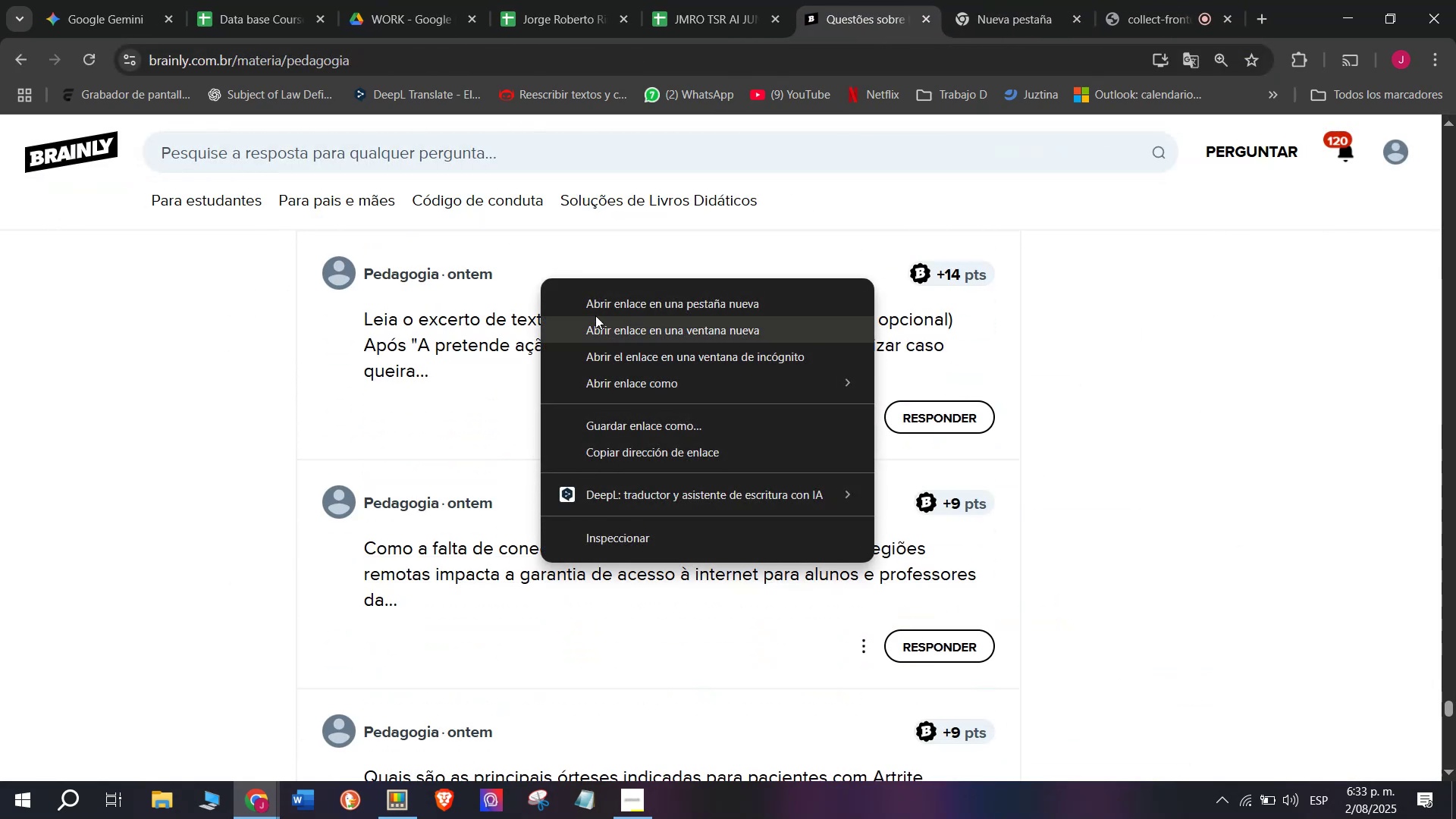 
left_click([598, 299])
 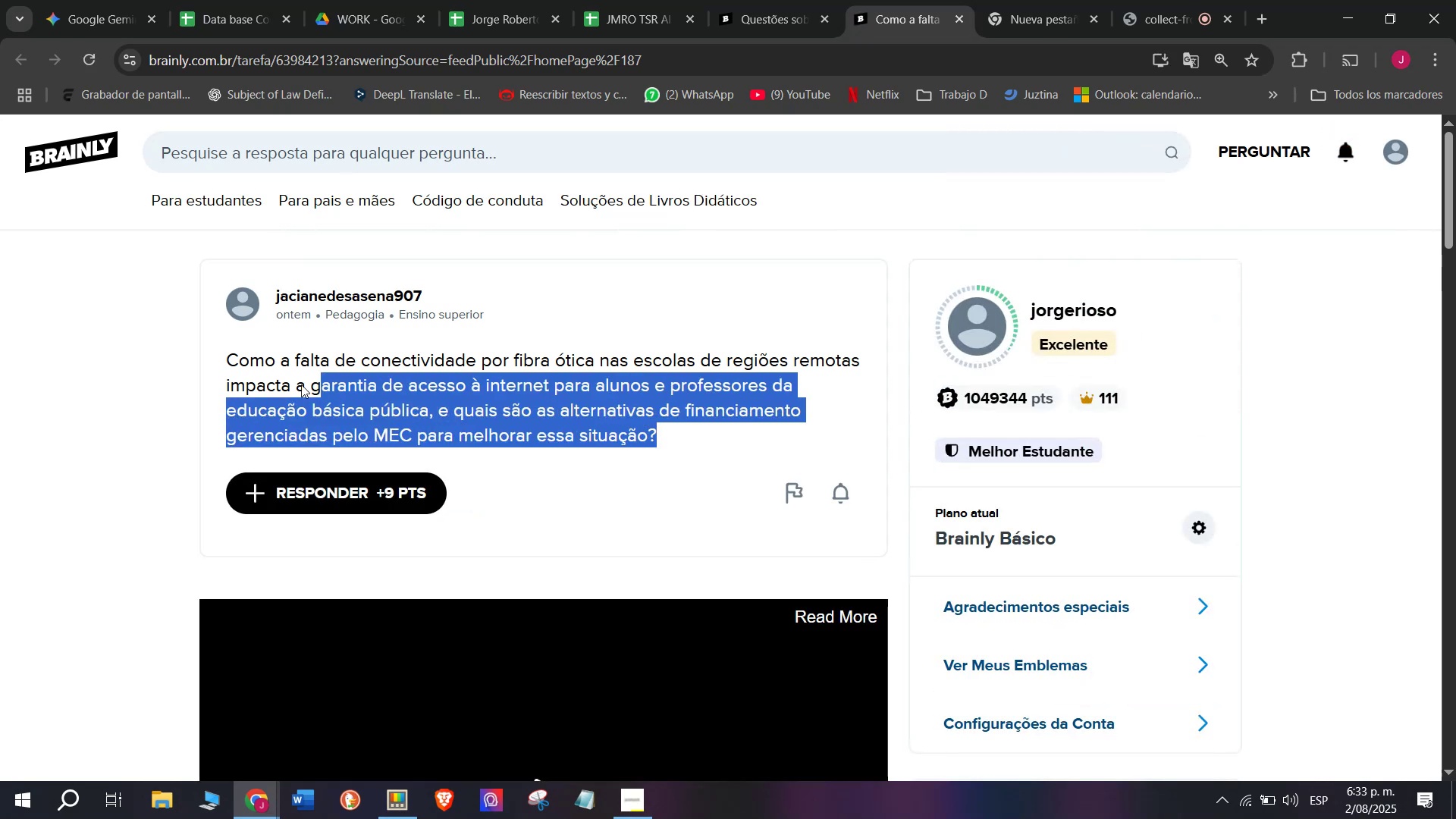 
key(Control+C)
 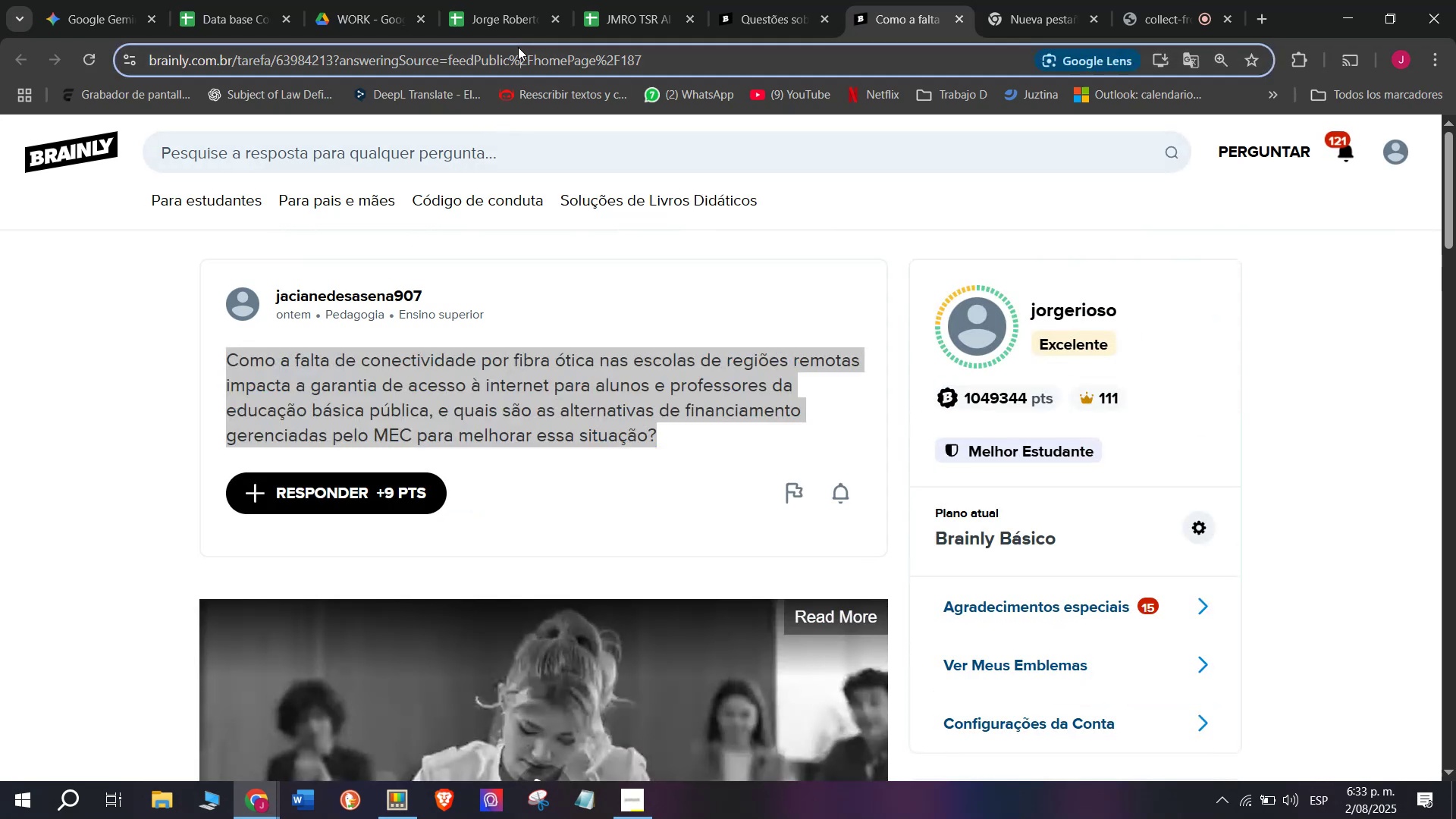 
double_click([518, 47])
 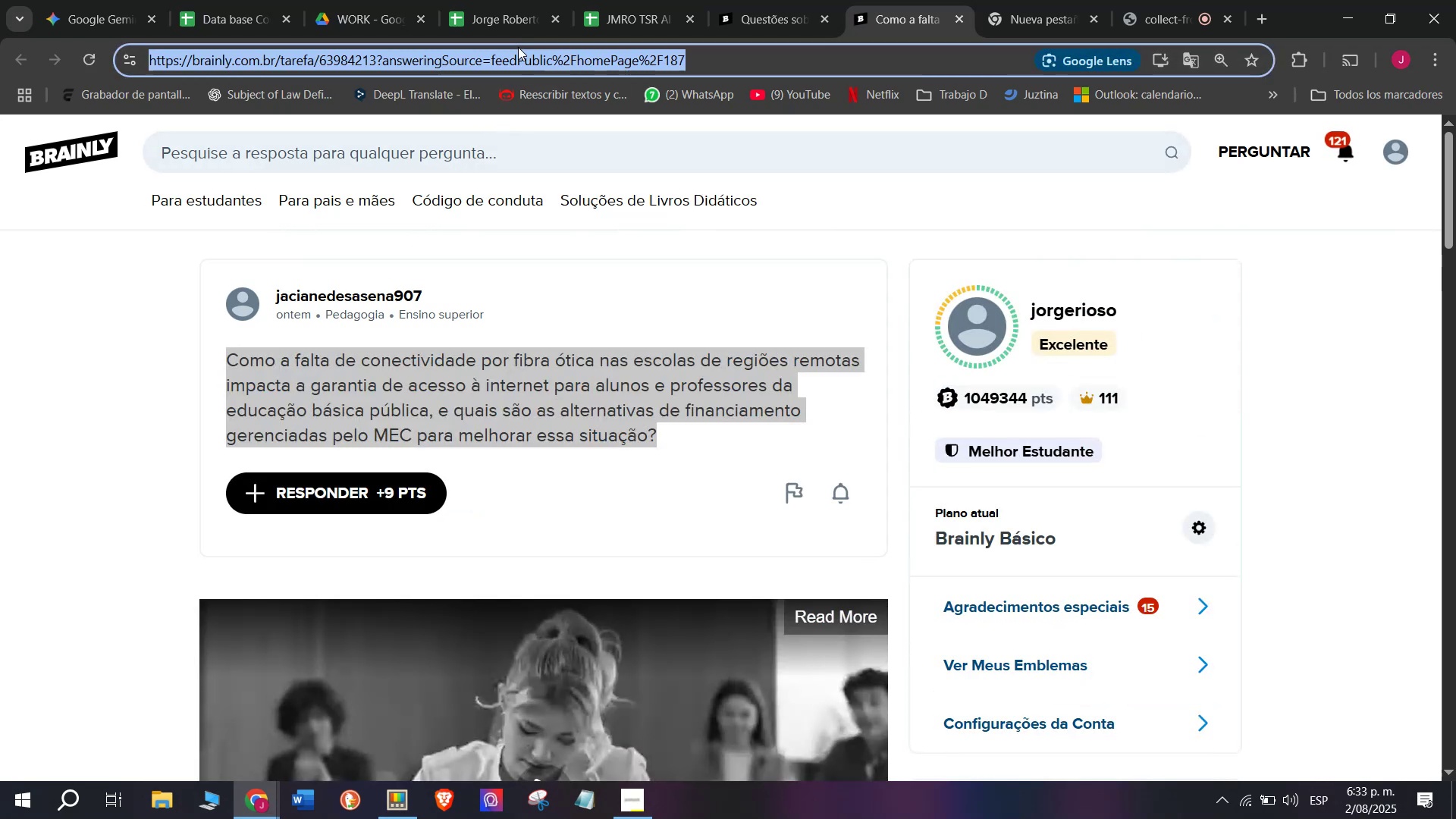 
triple_click([518, 47])
 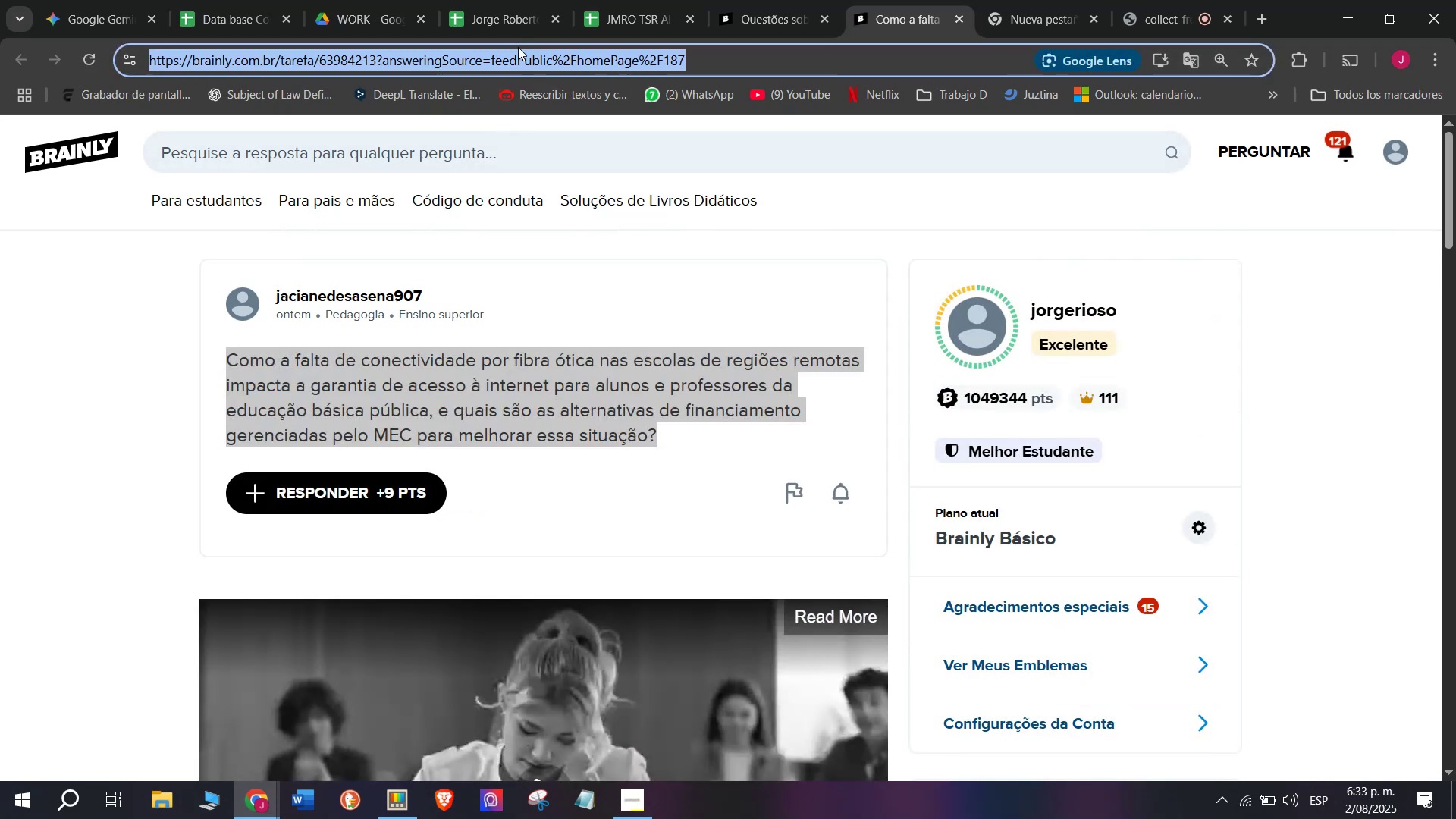 
key(Control+C)
 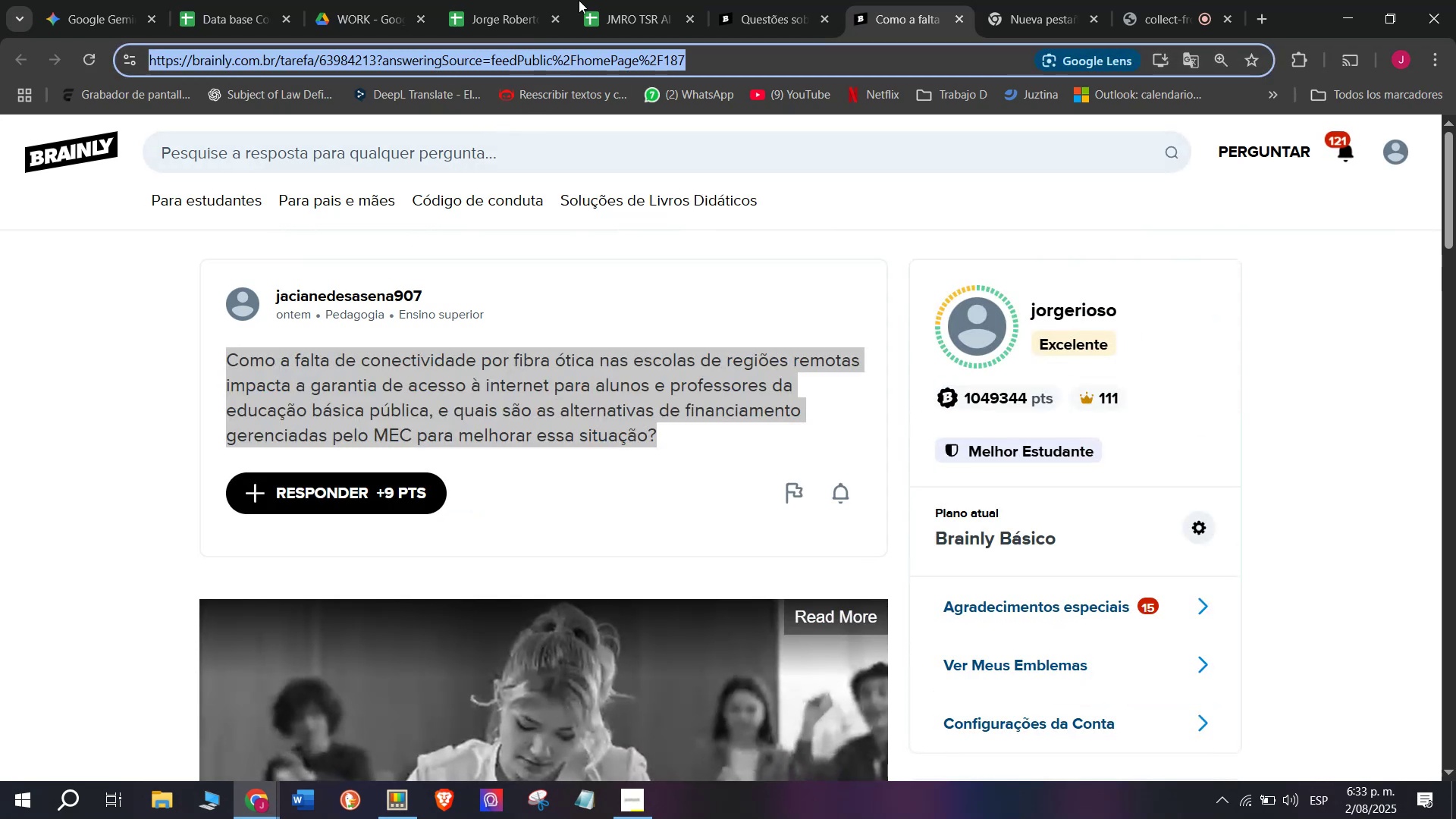 
left_click([606, 0])
 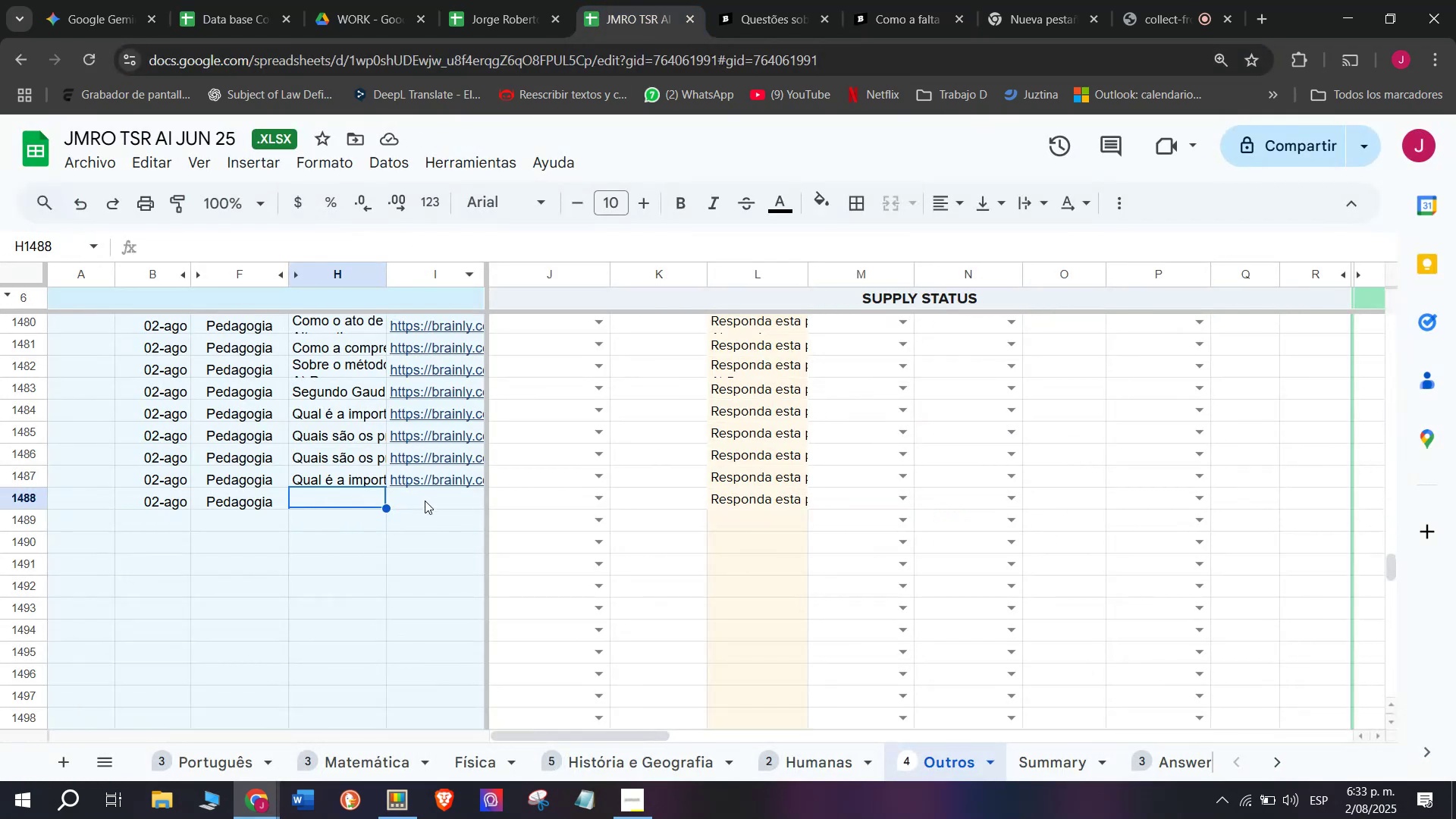 
double_click([426, 501])
 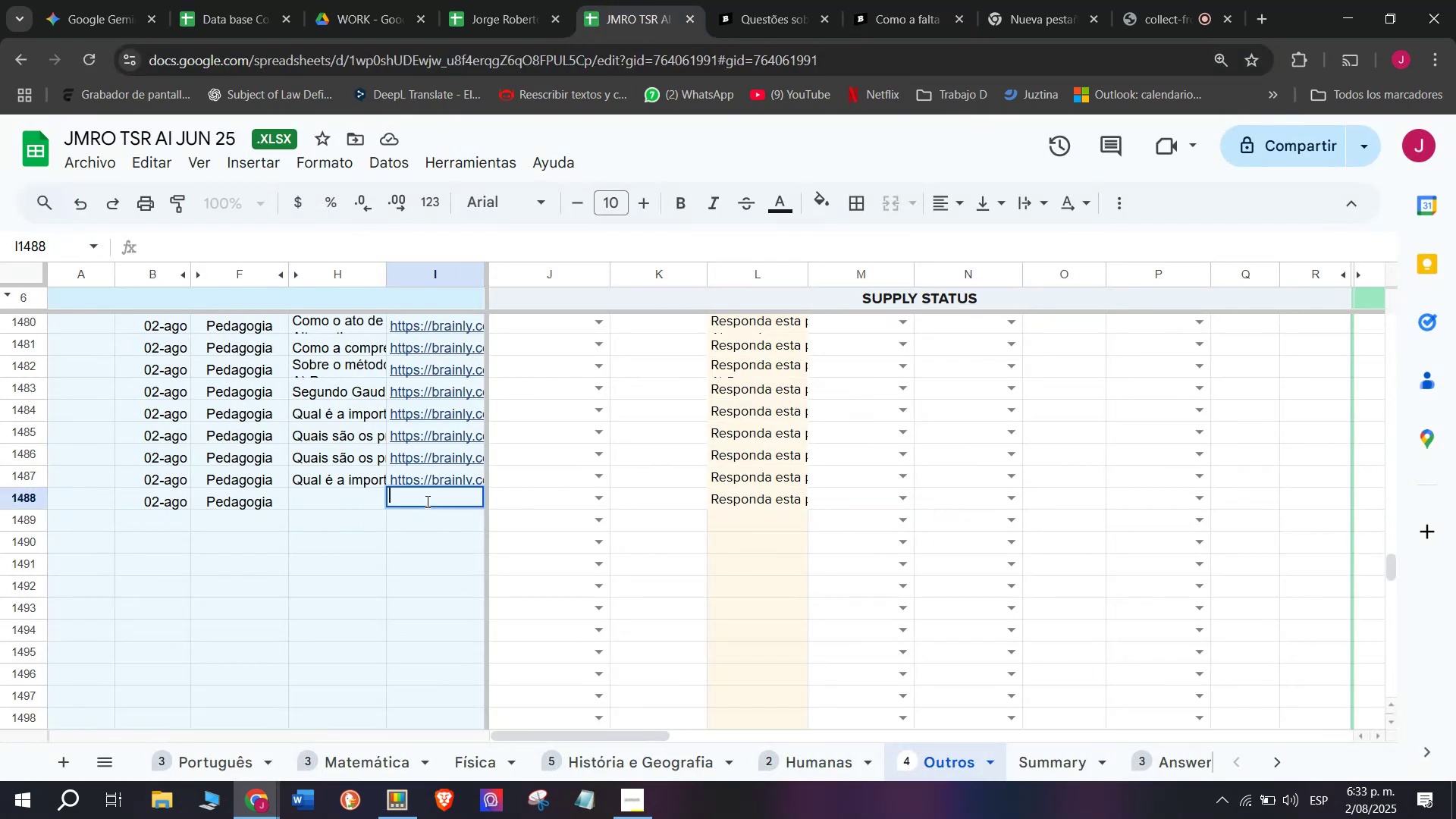 
key(Control+V)
 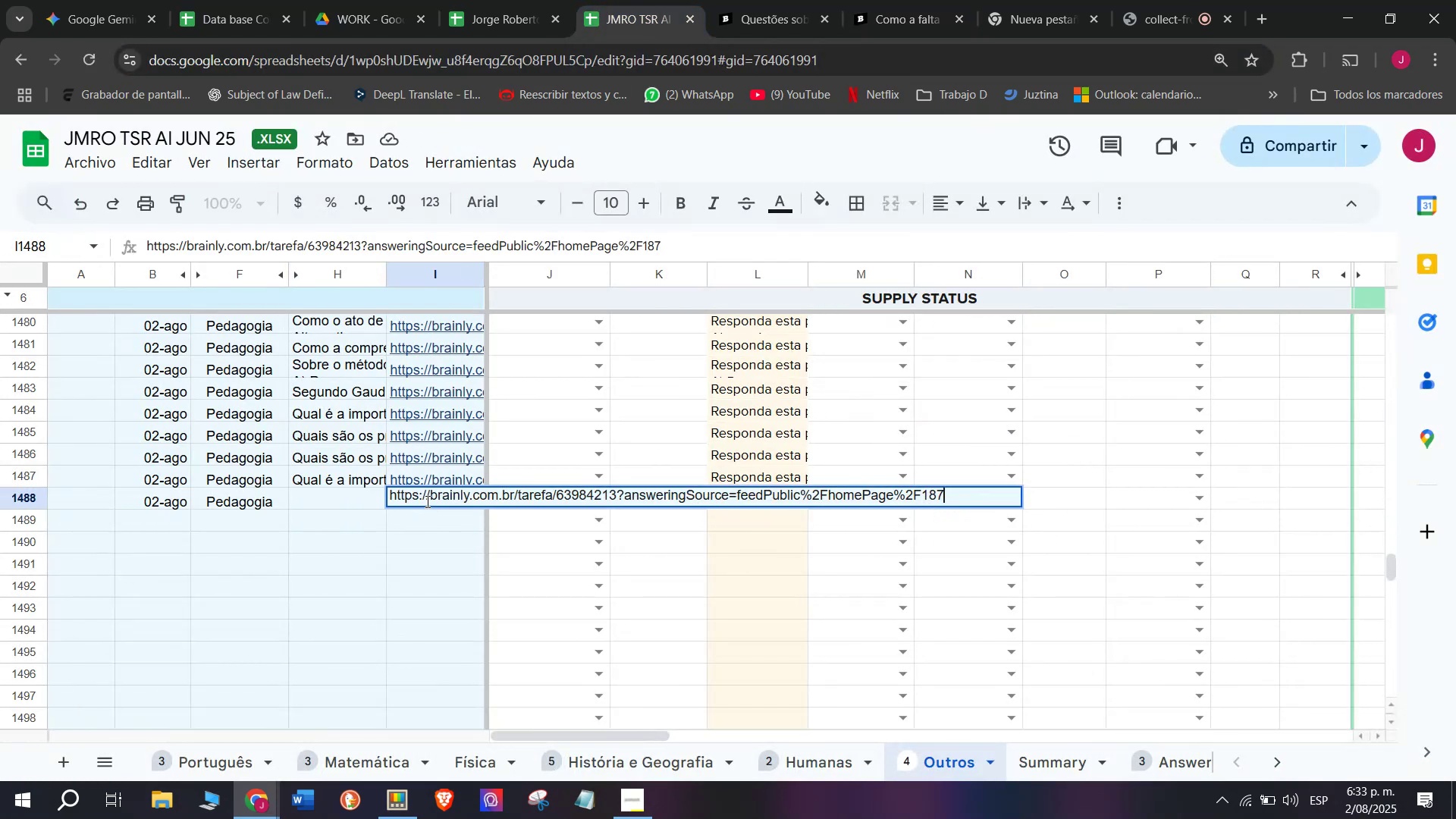 
key(Enter)
 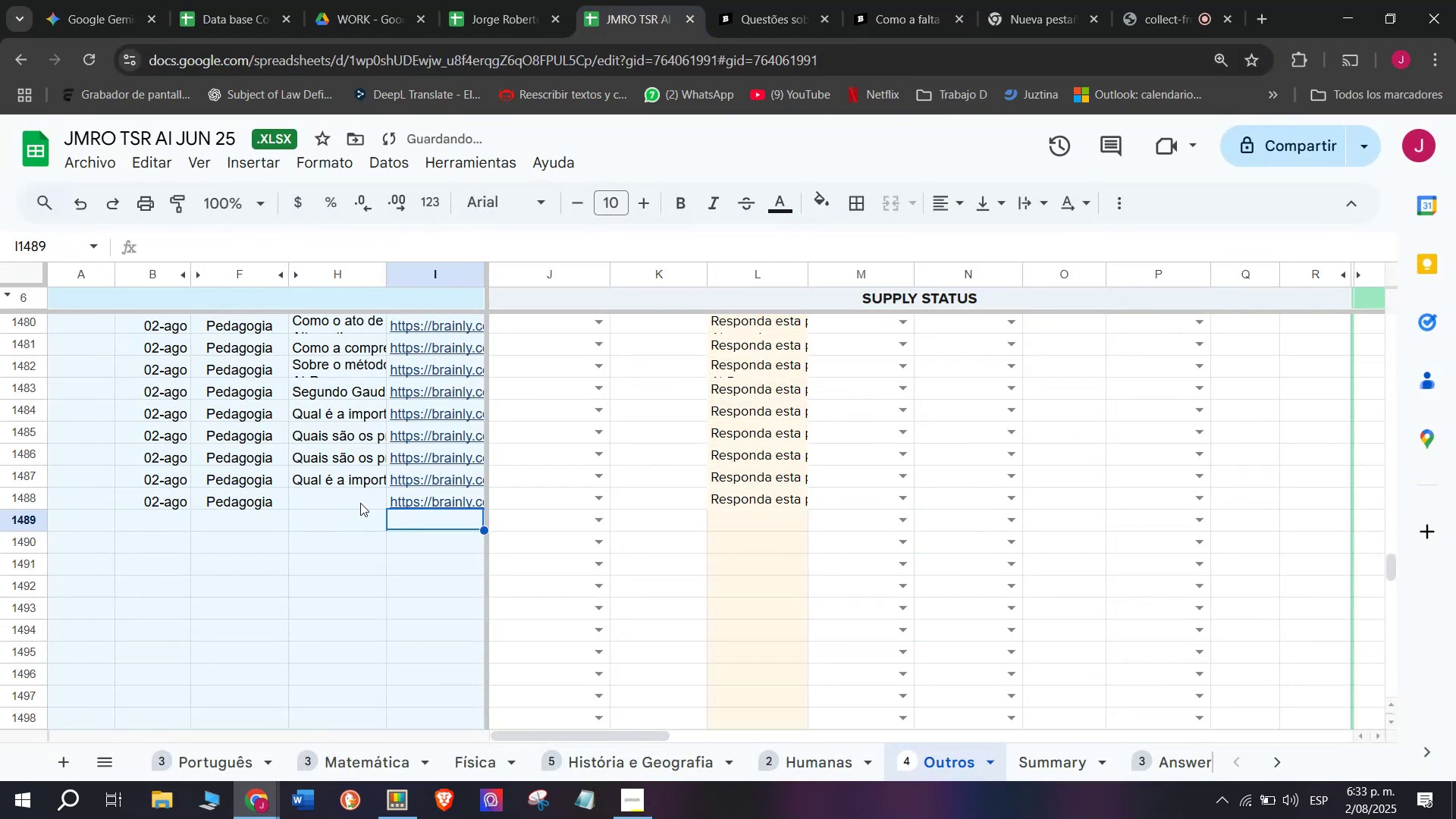 
double_click([360, 503])
 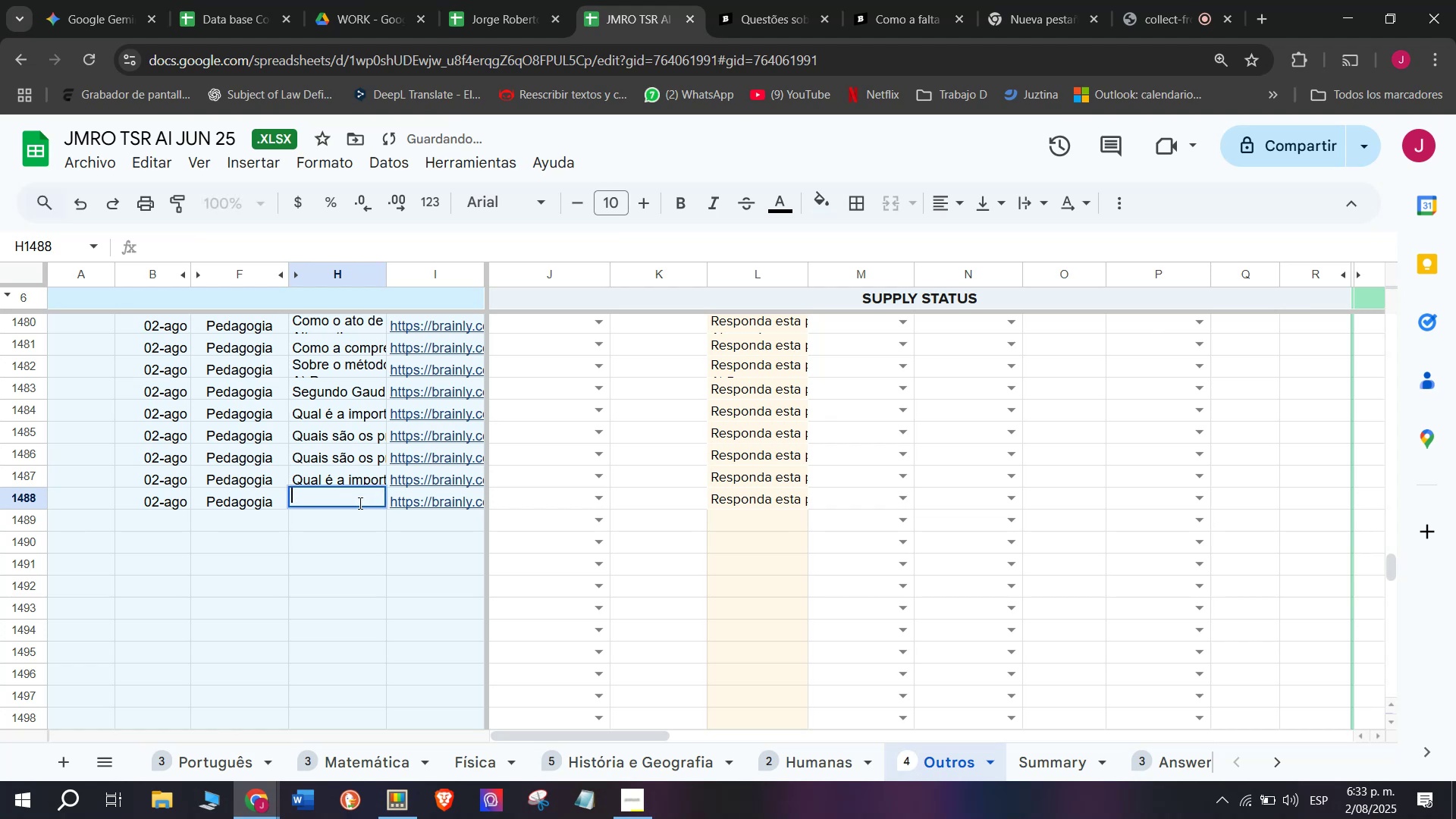 
key(Meta+MetaLeft)
 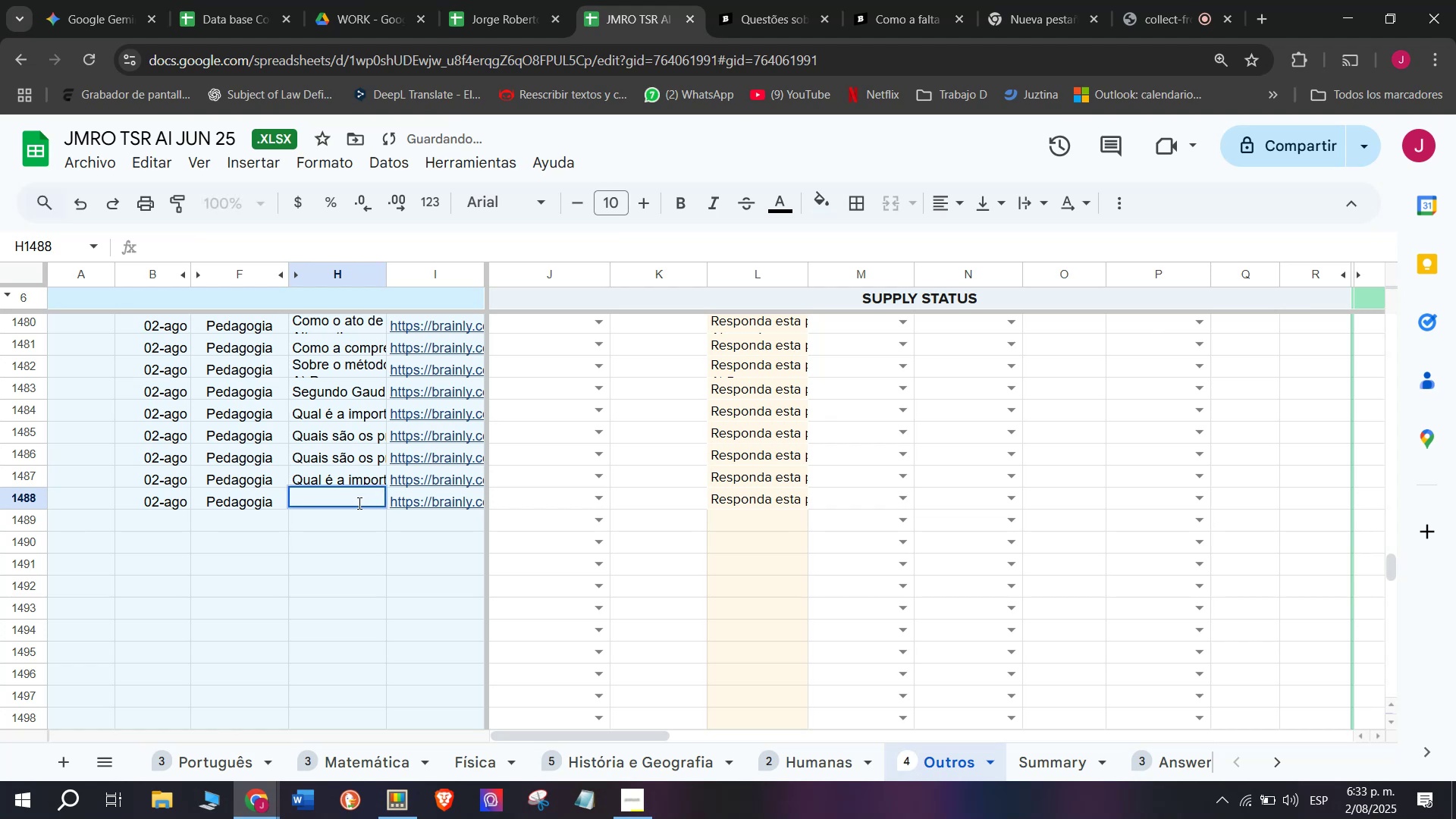 
key(Meta+V)
 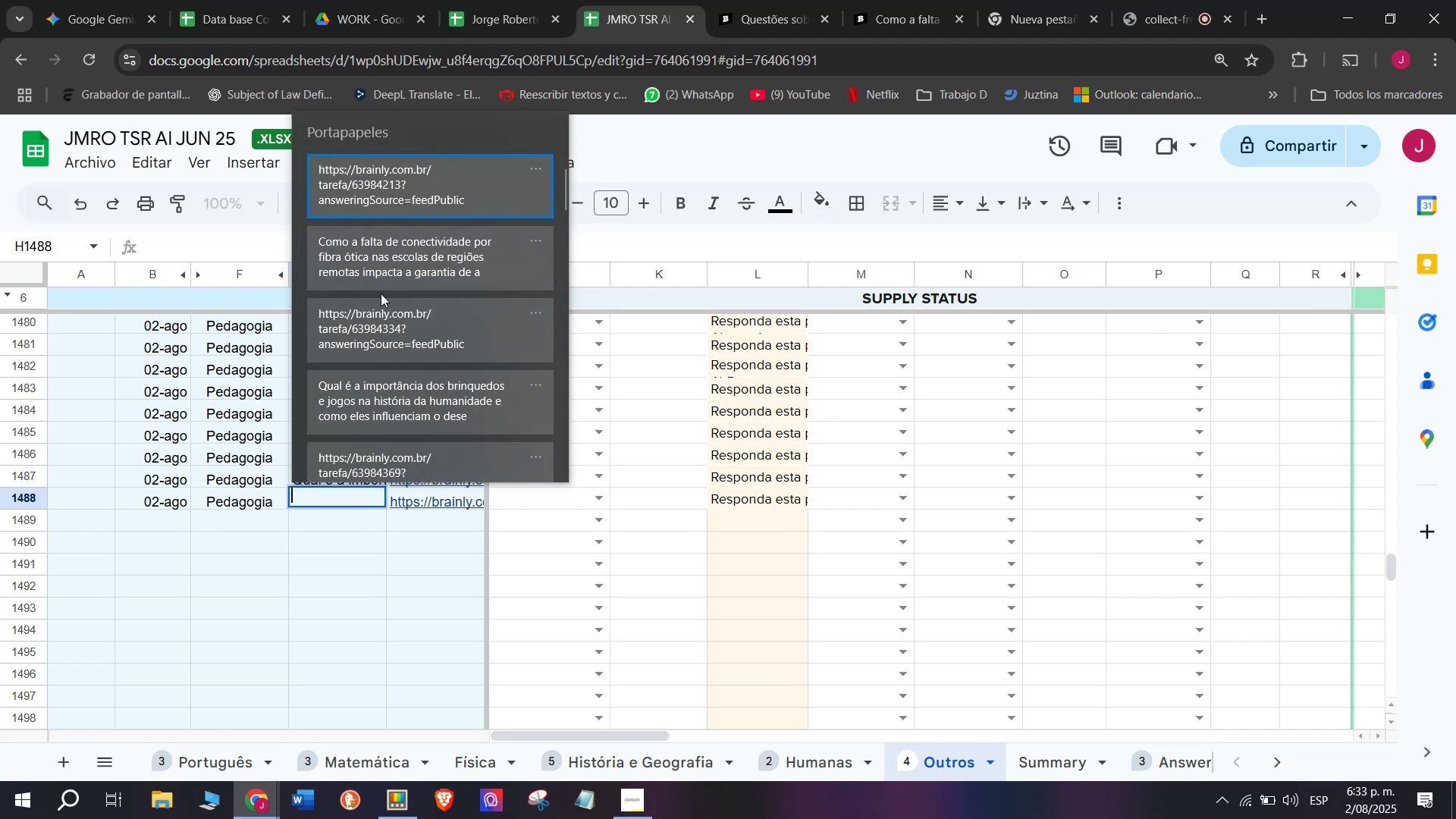 
left_click([383, 270])
 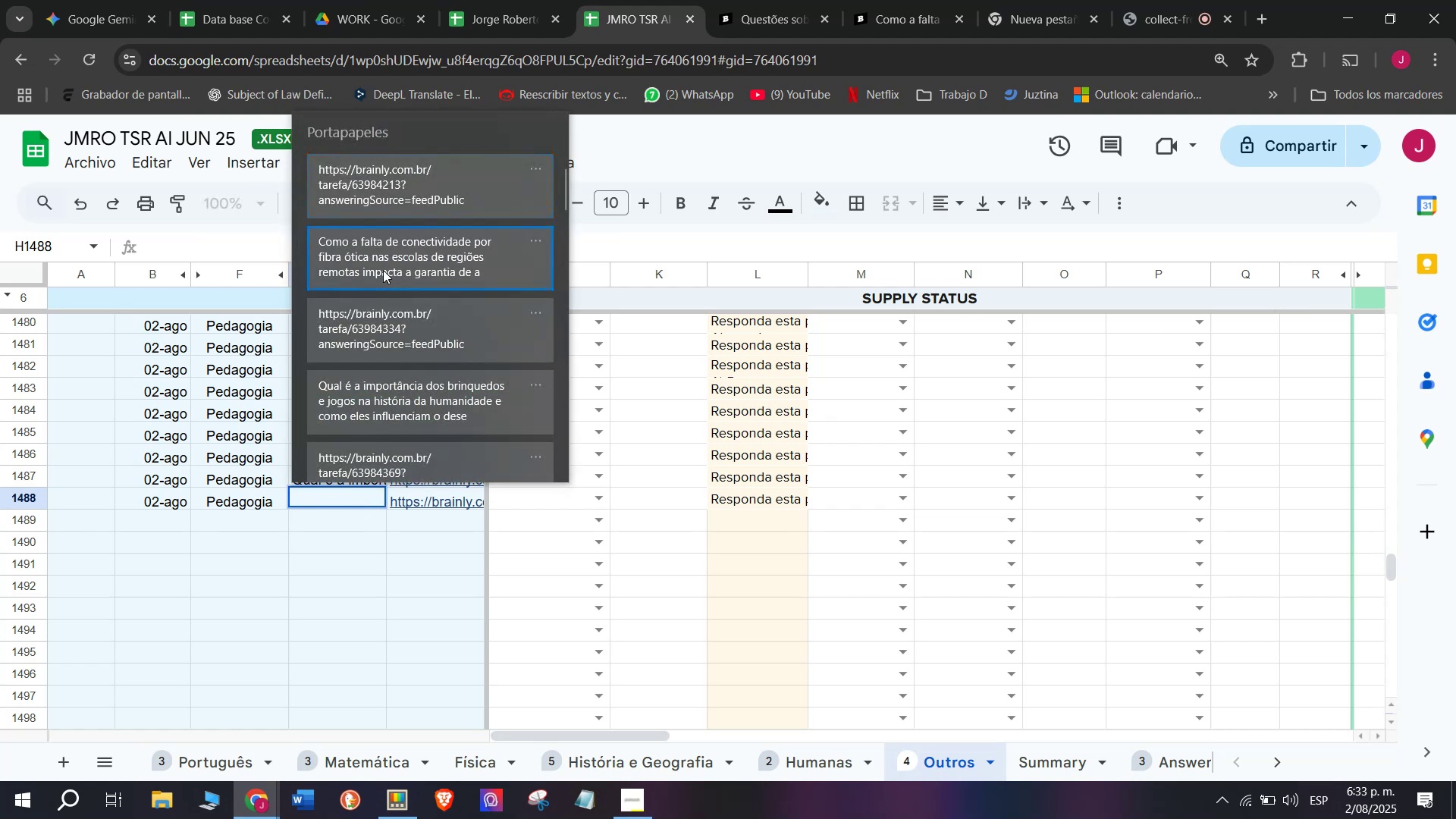 
key(Control+ControlLeft)
 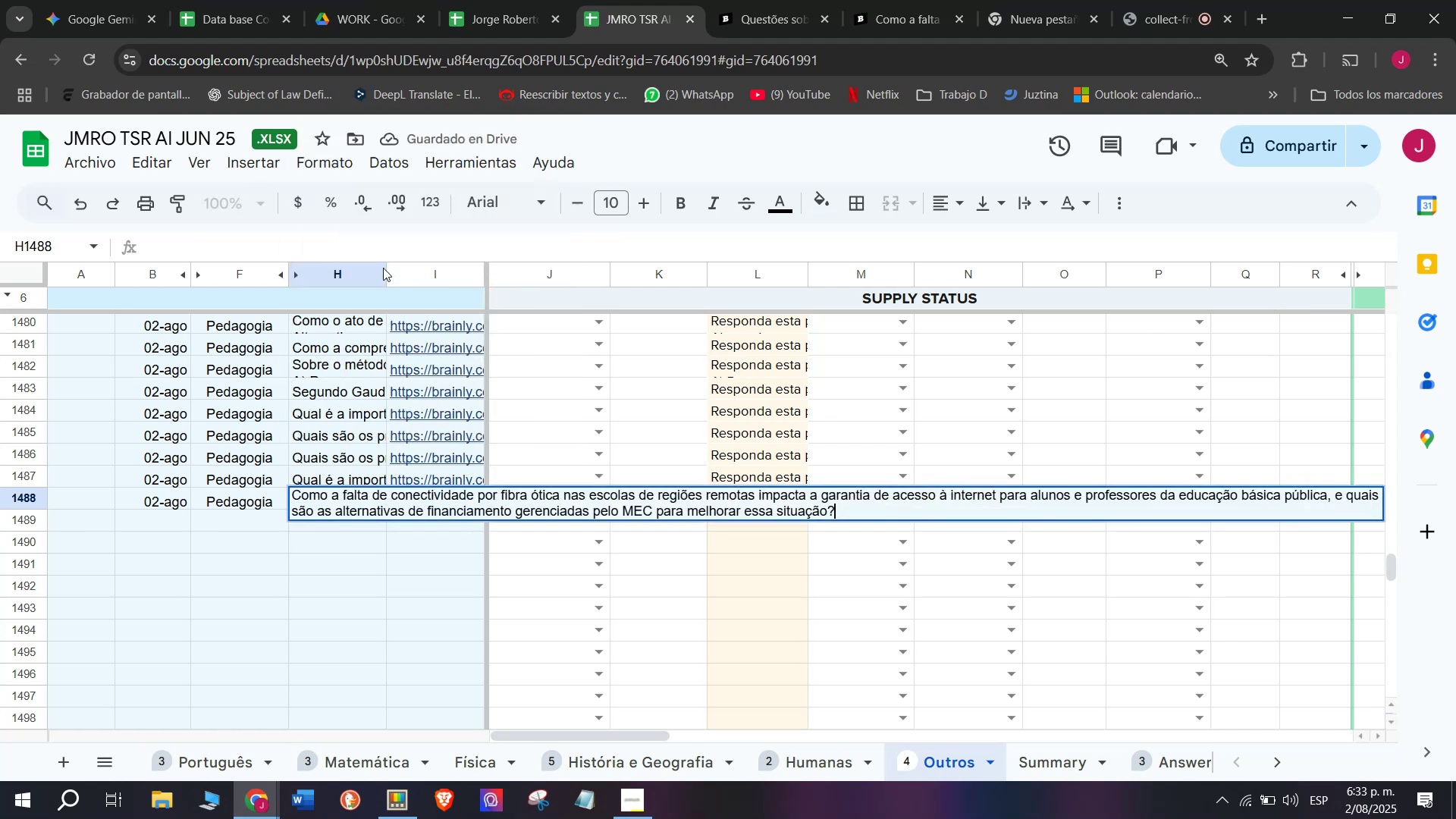 
key(Control+V)
 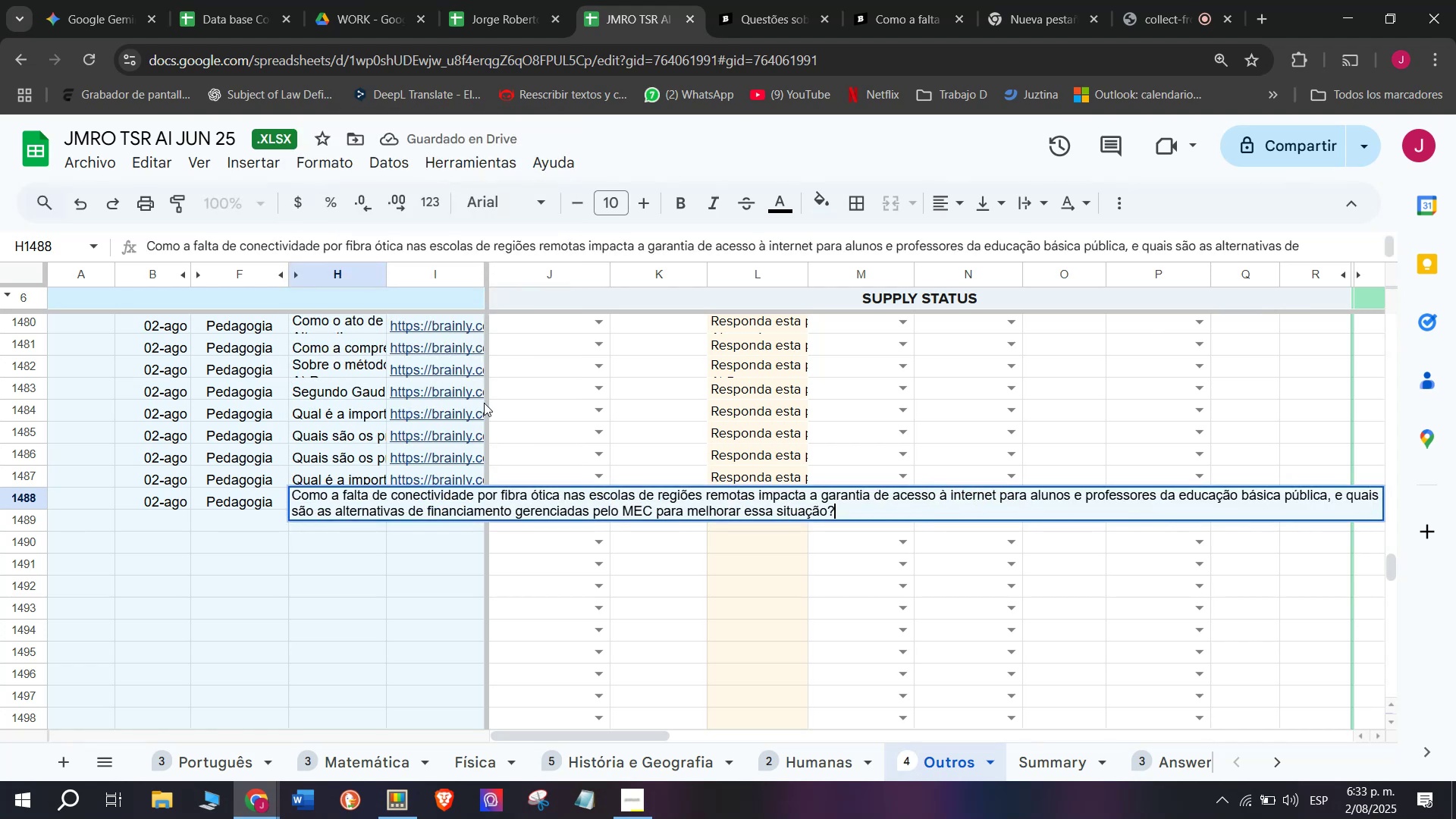 
key(Enter)
 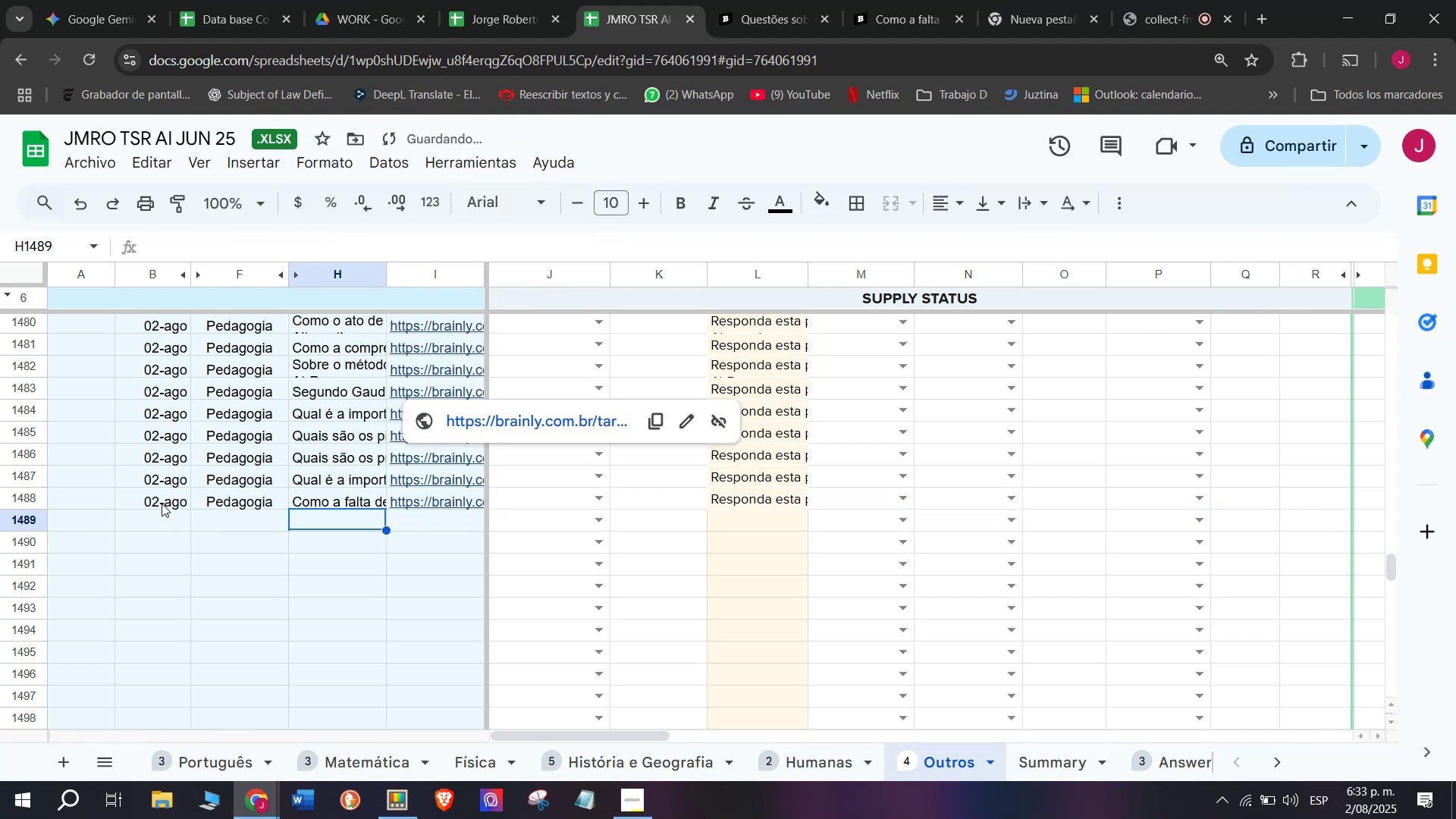 
key(Control+C)
 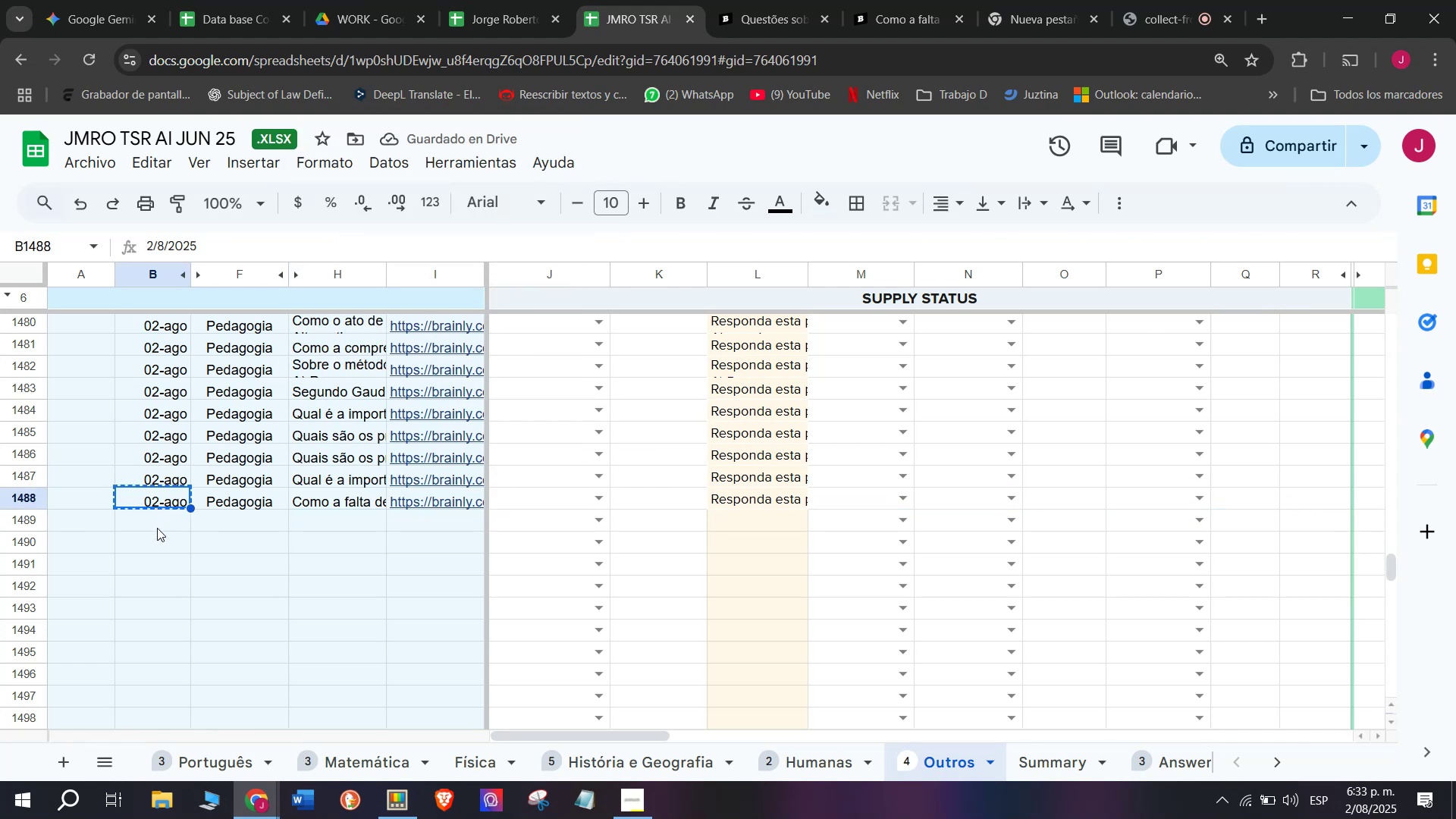 
left_click([159, 523])
 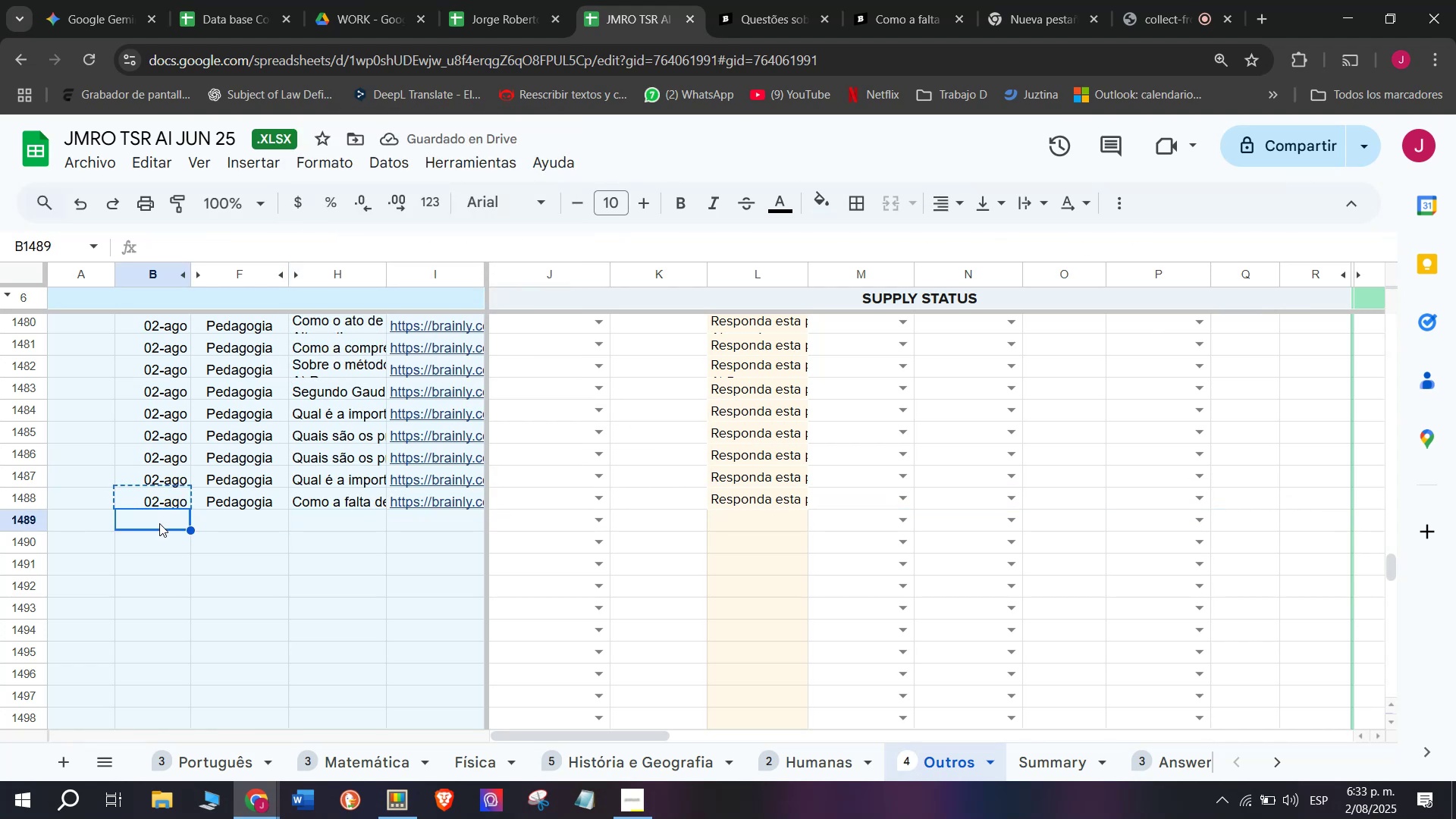 
key(Control+V)
 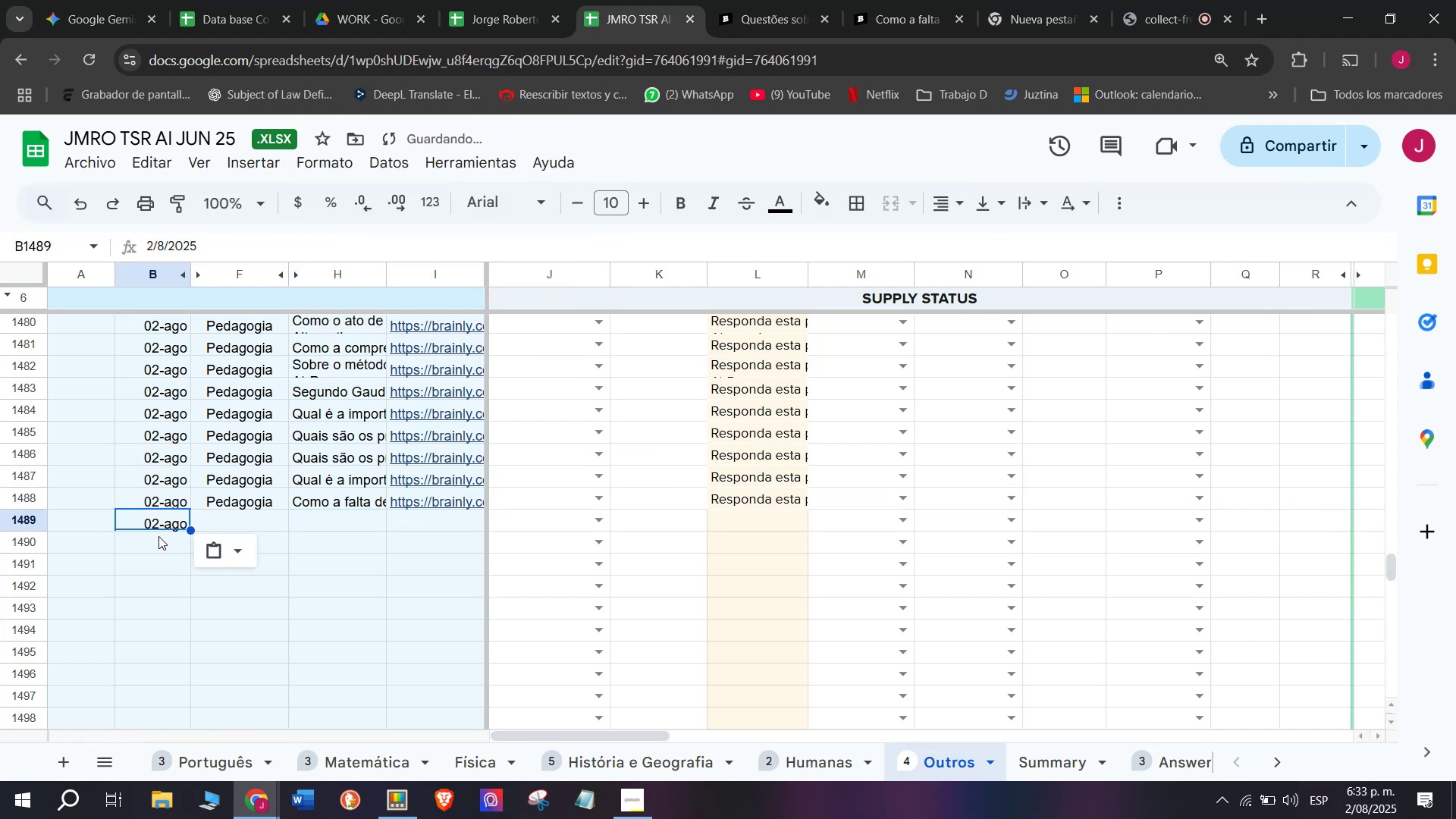 
left_click([156, 545])
 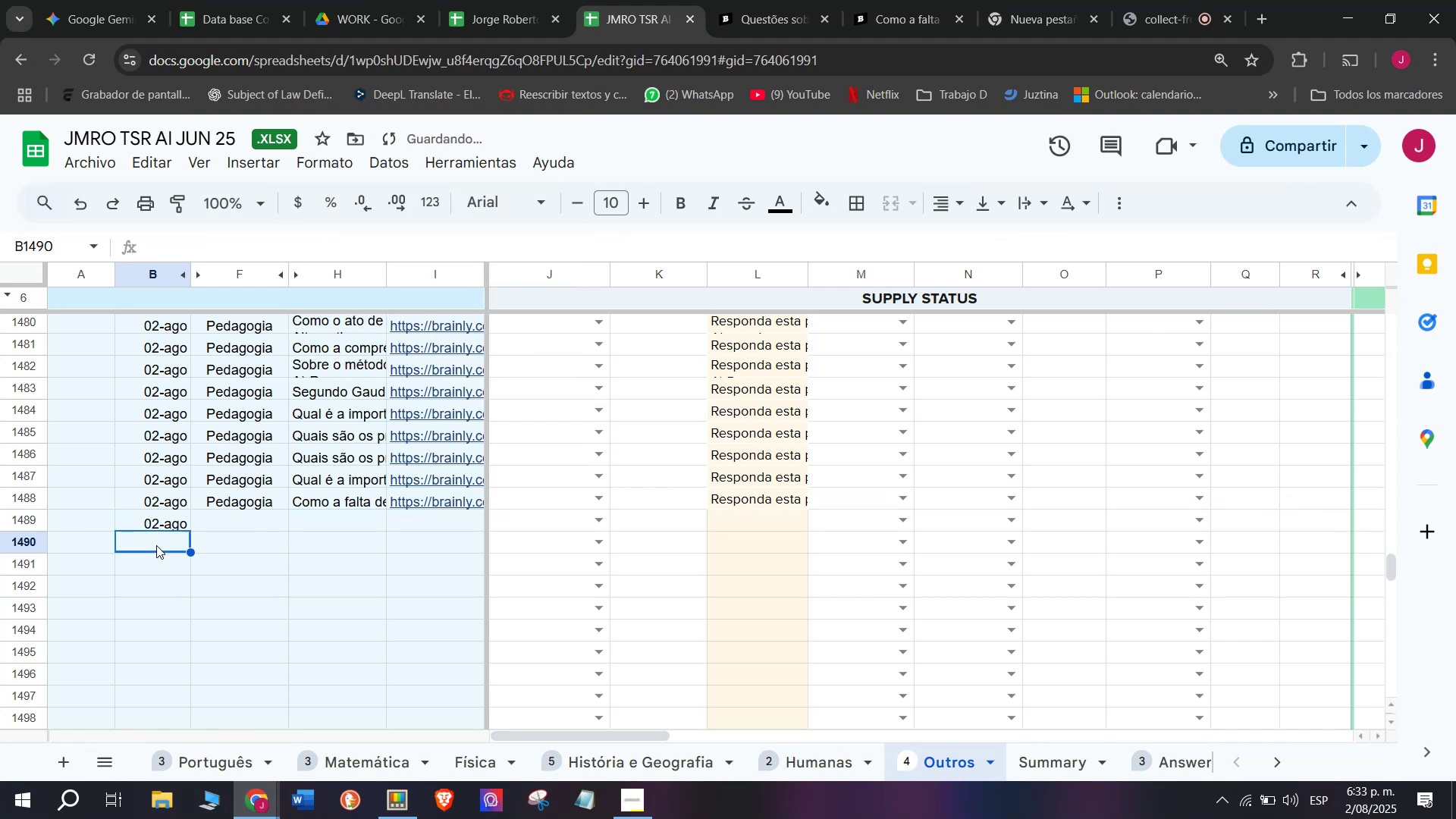 
key(Control+V)
 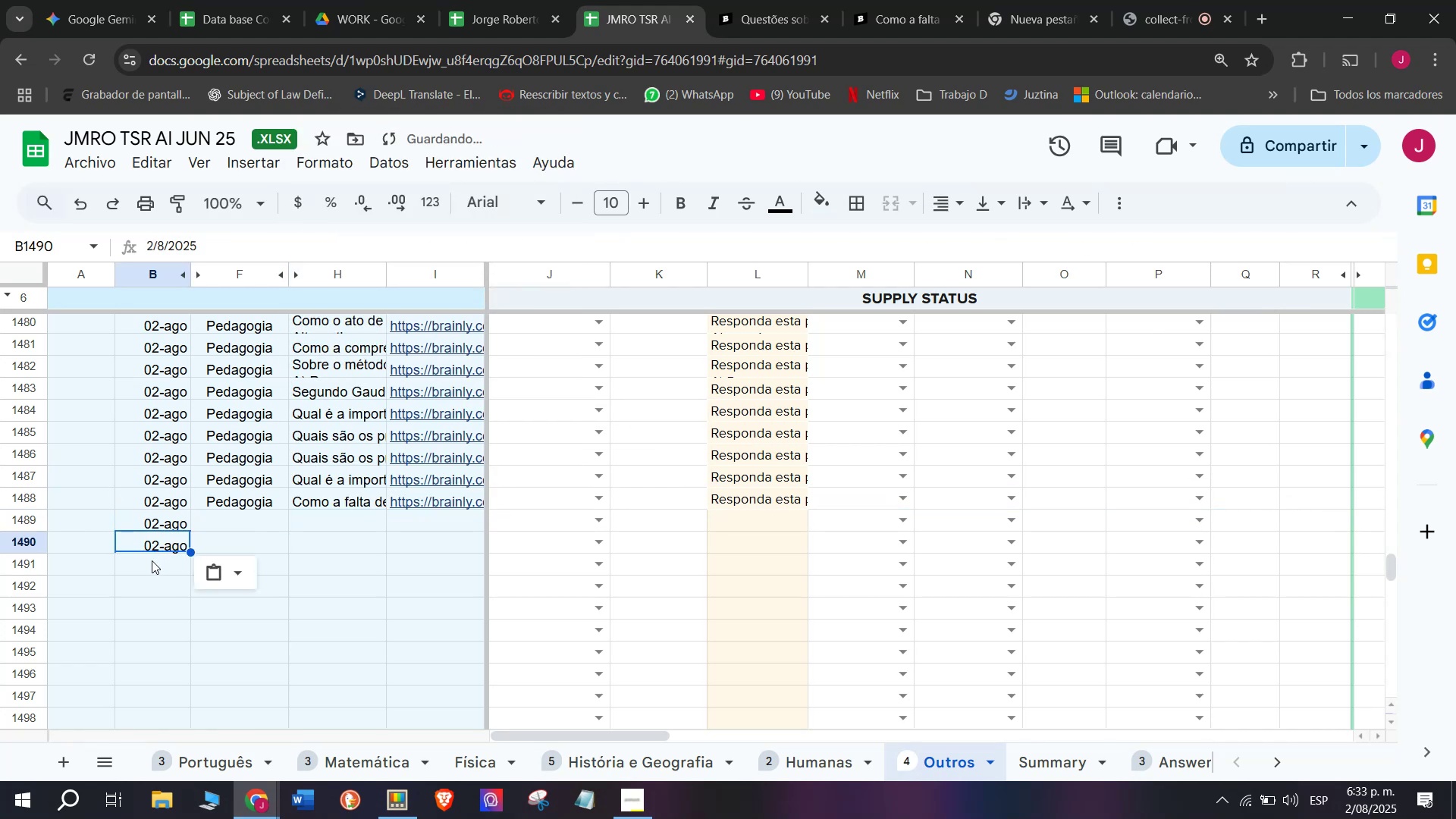 
left_click([152, 560])
 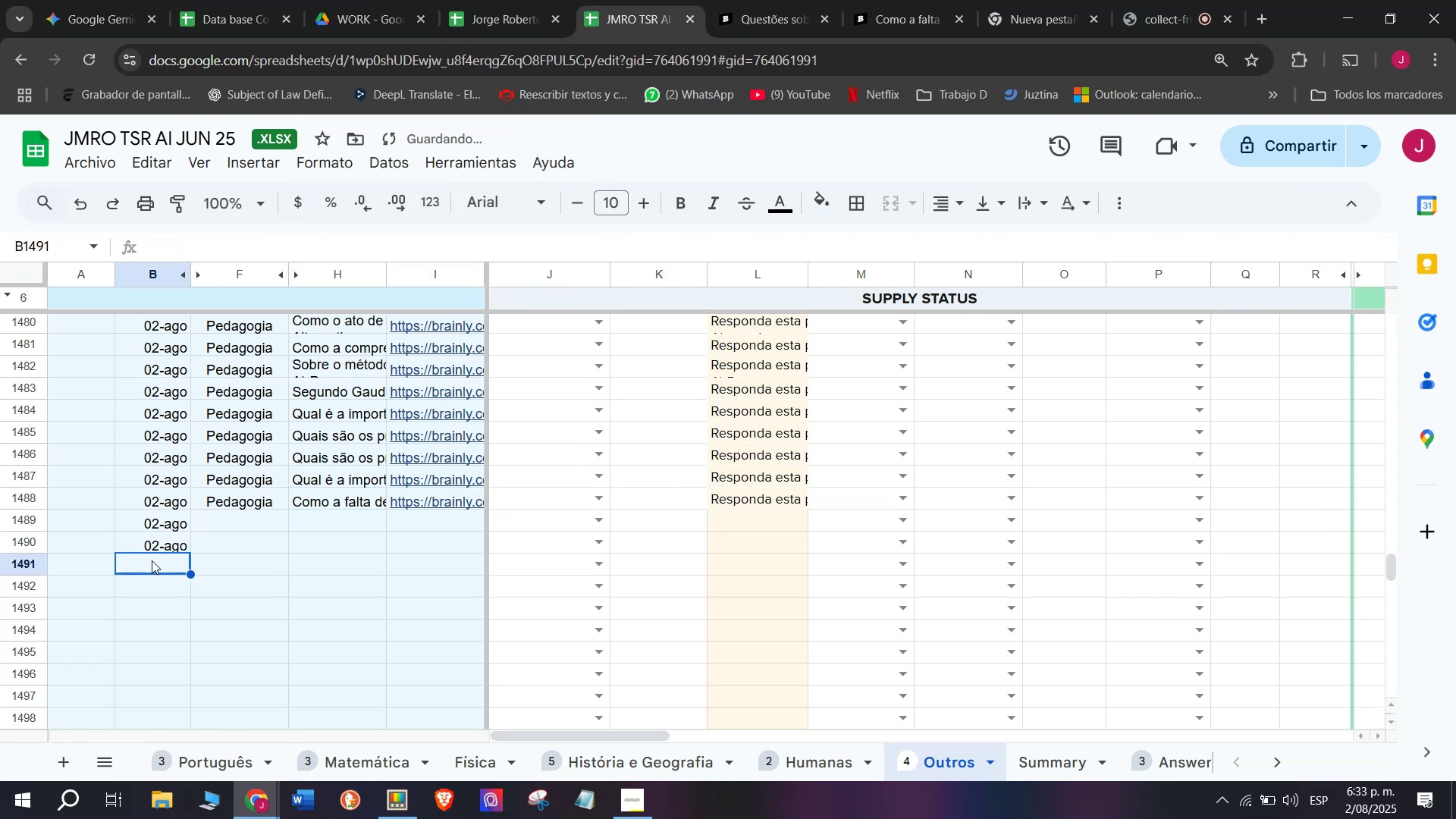 
key(Control+V)
 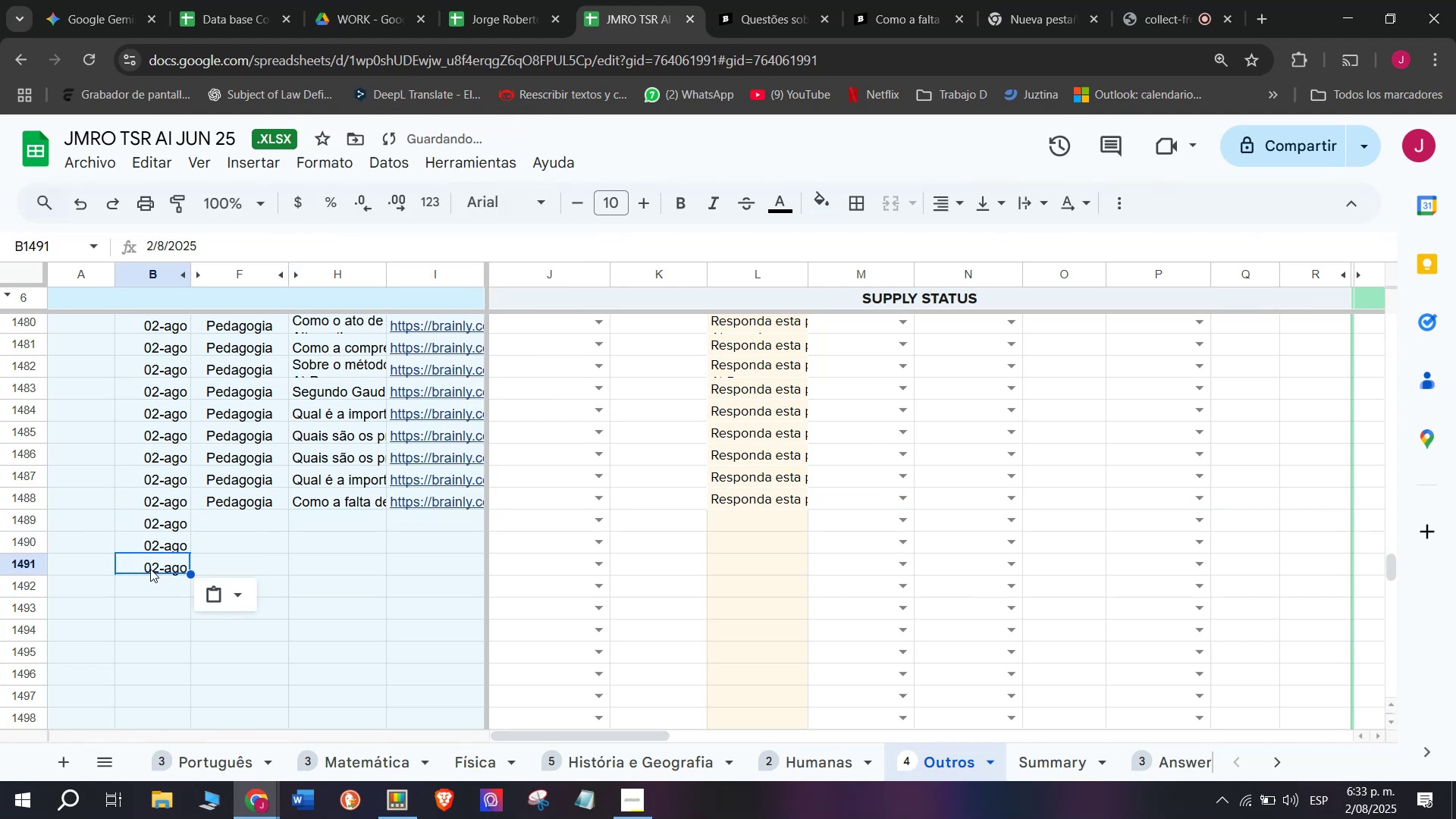 
key(Control+ControlLeft)
 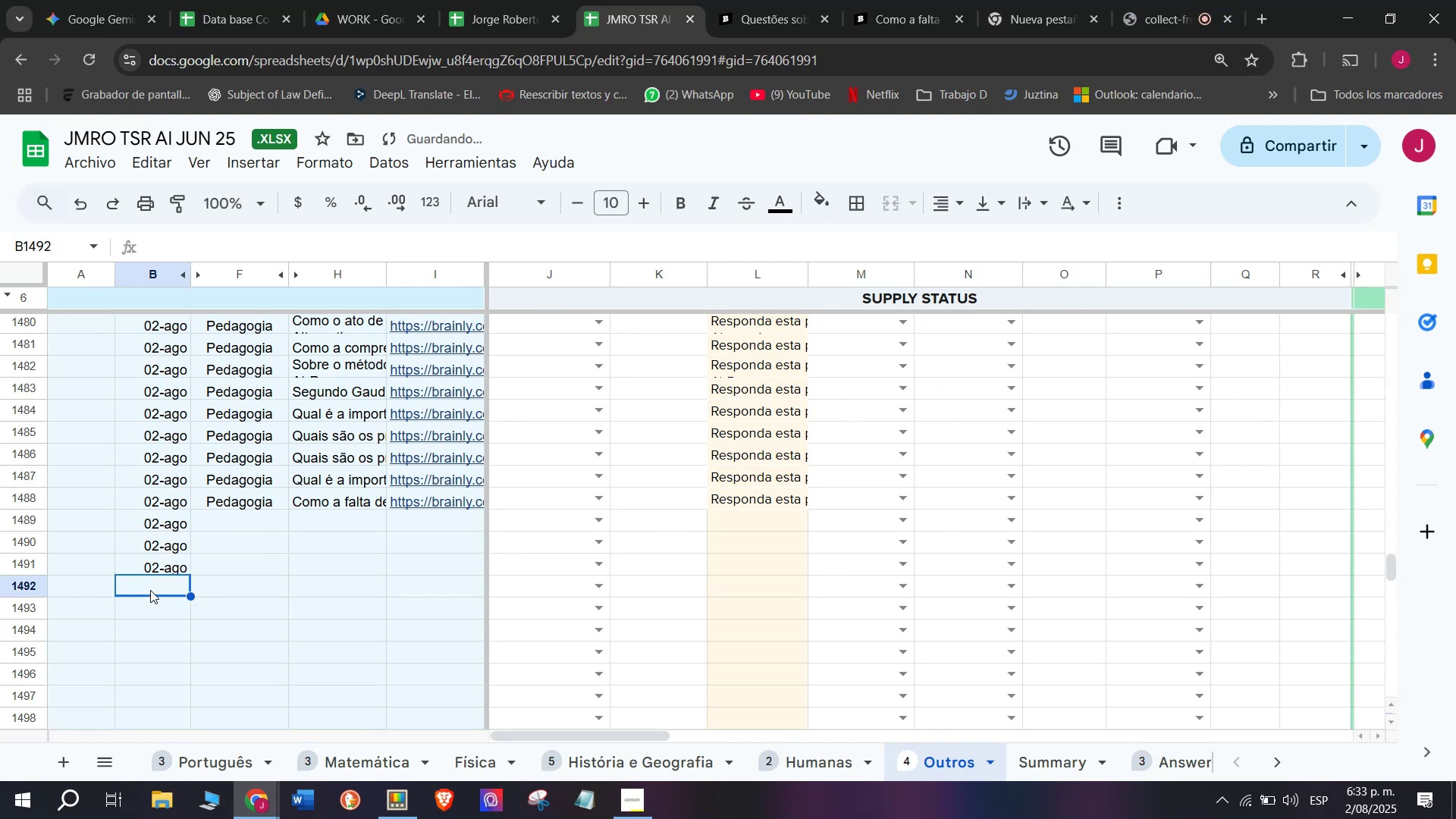 
key(Control+V)
 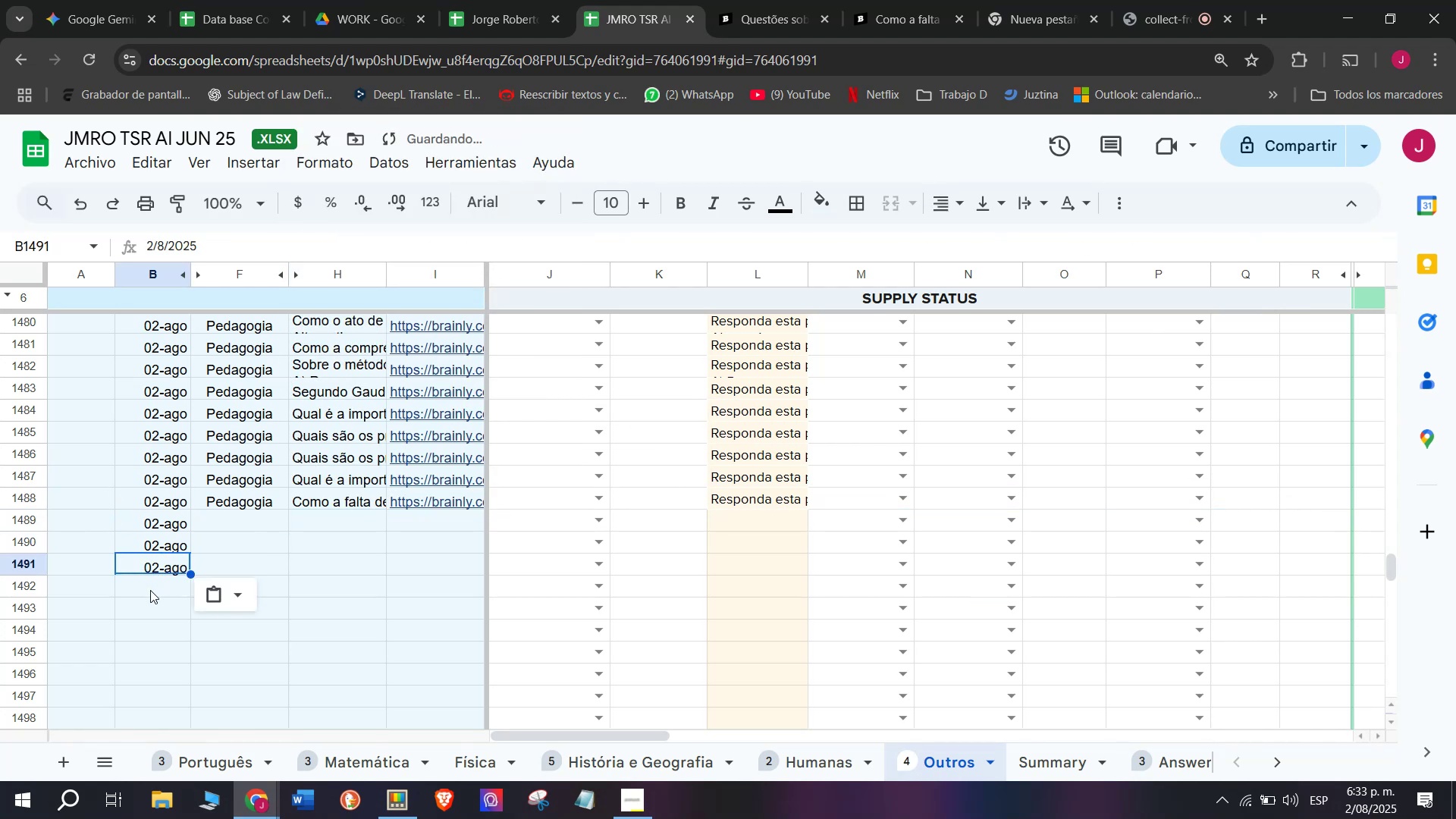 
left_click([150, 590])
 